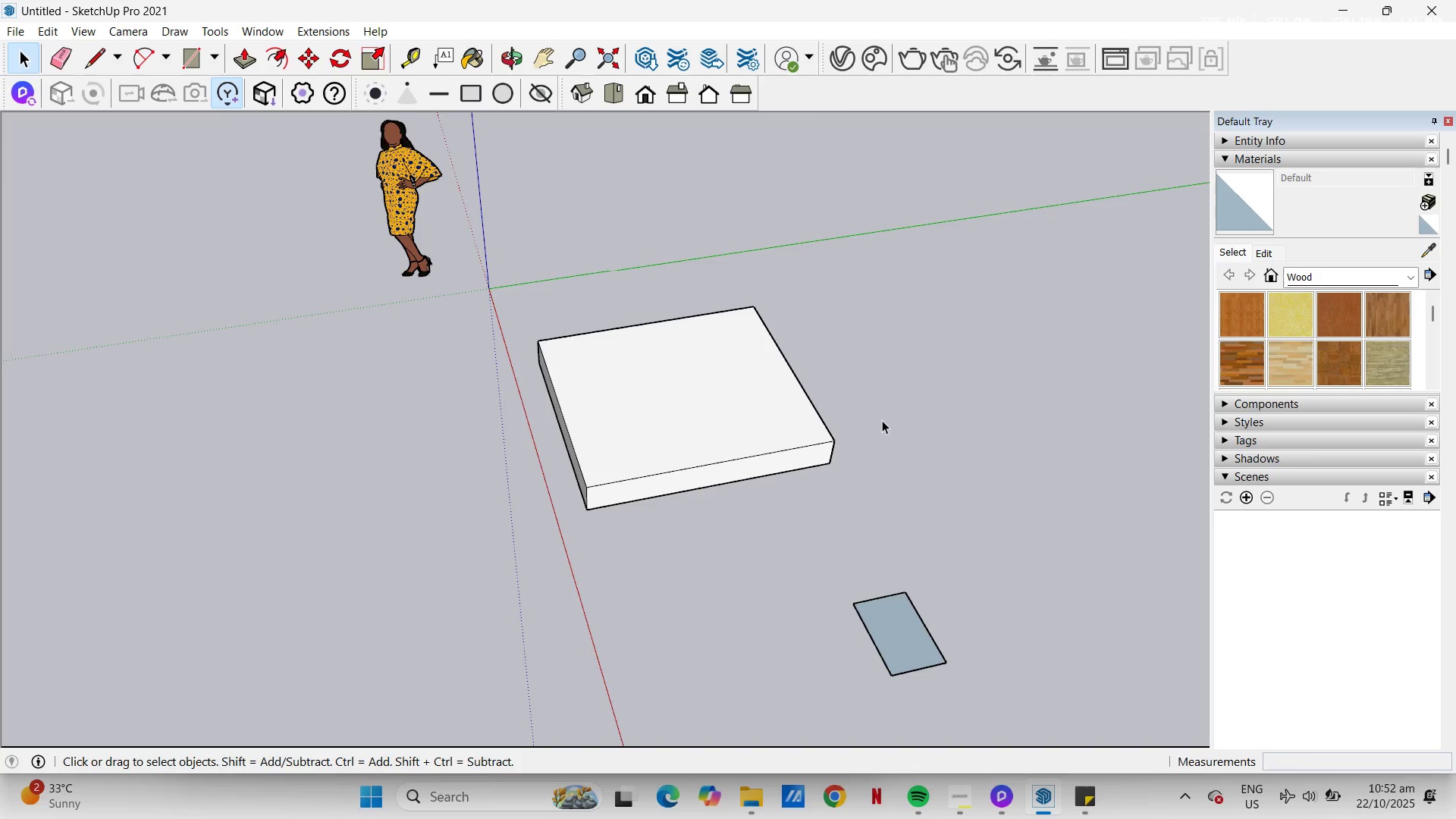 
left_click([882, 420])
 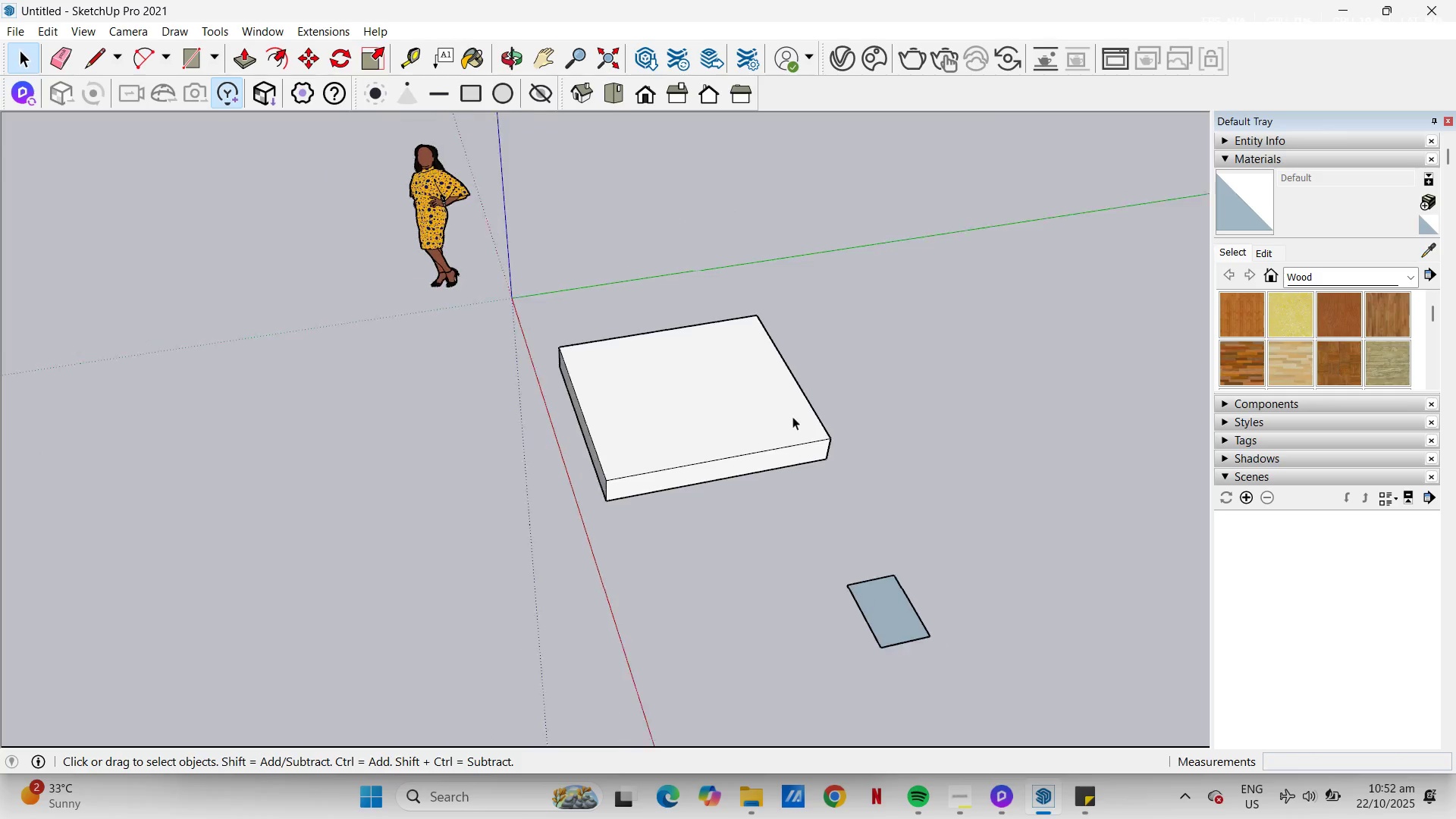 
scroll: coordinate [747, 478], scroll_direction: down, amount: 3.0
 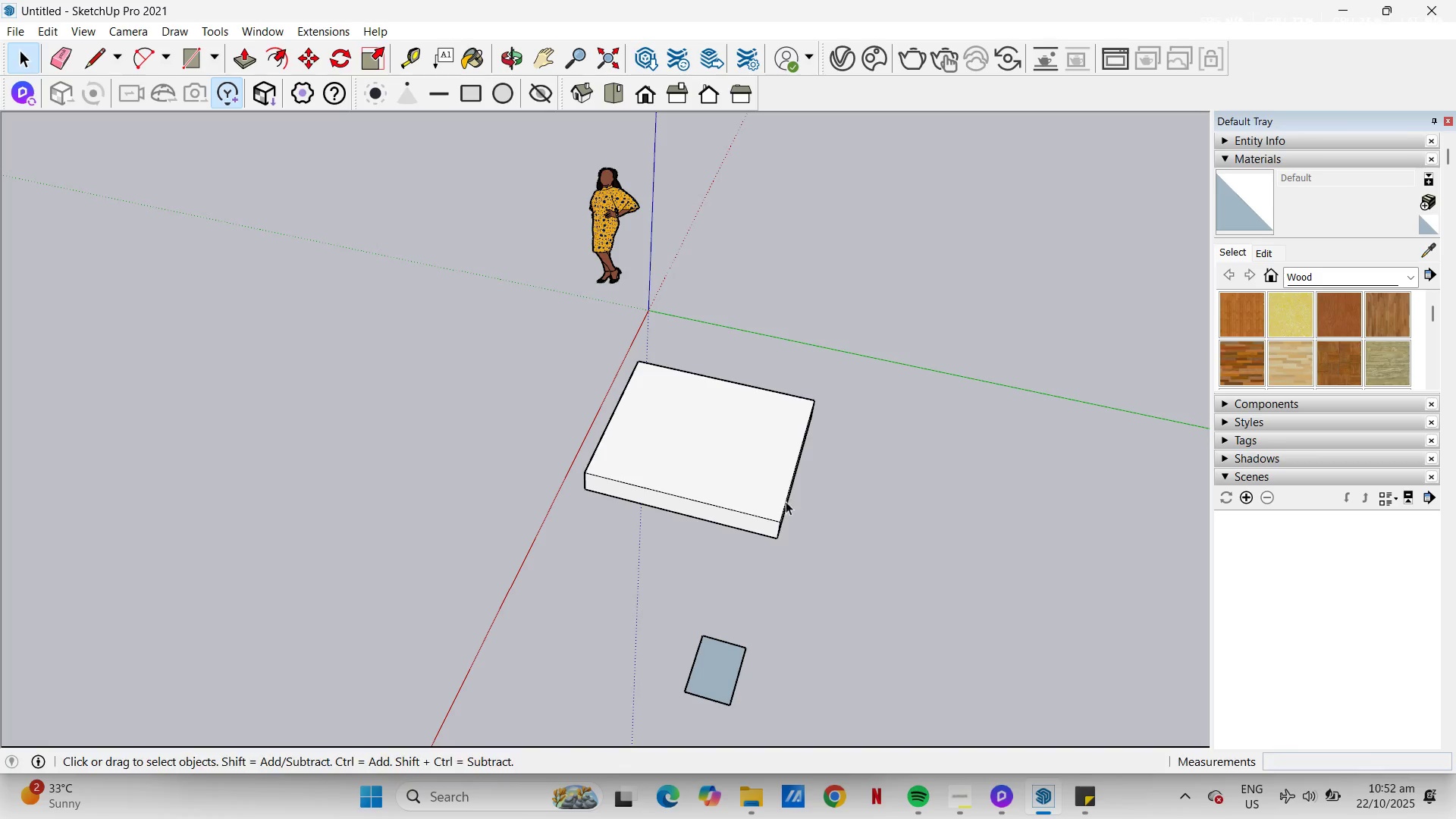 
key(L)
 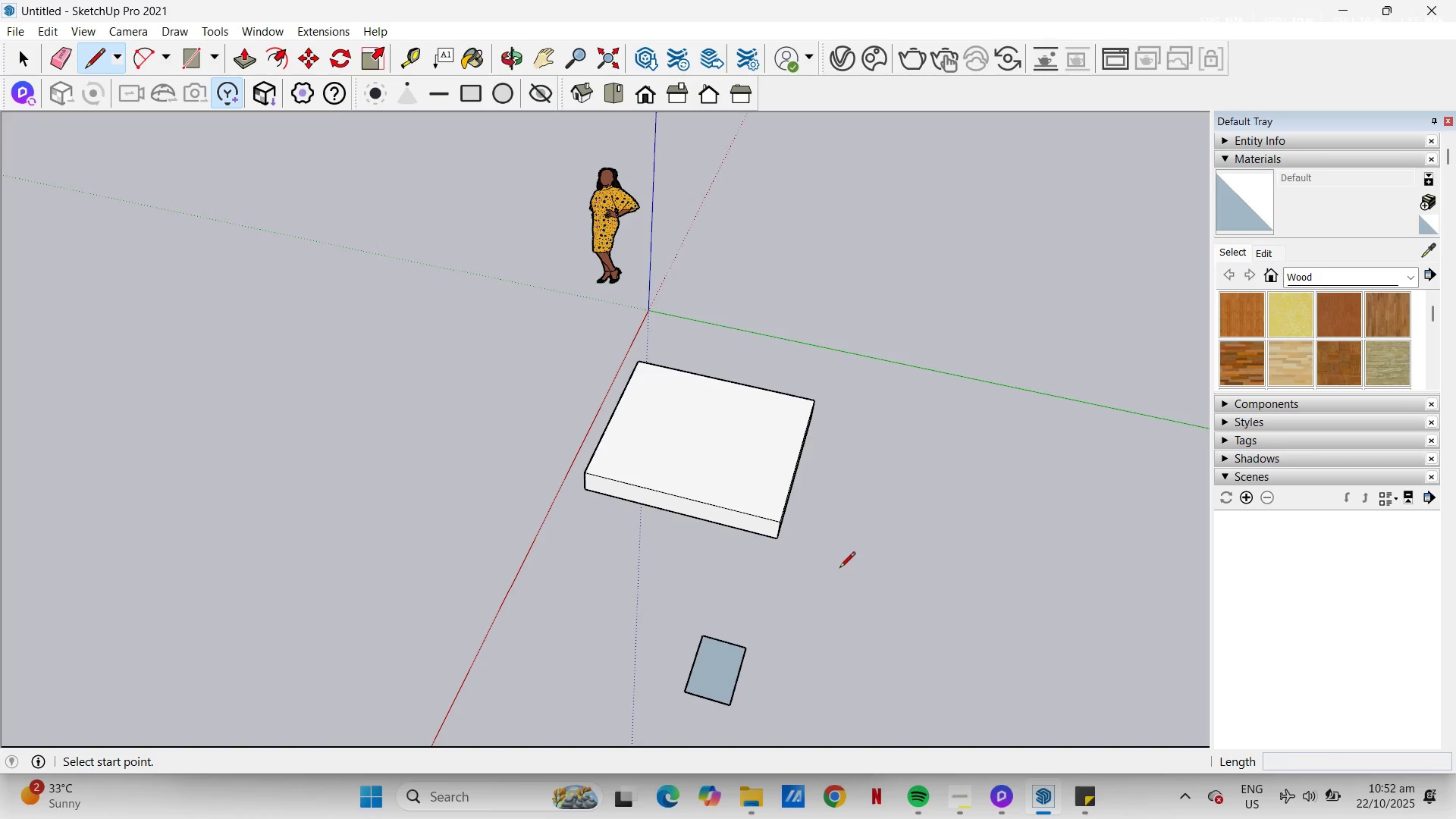 
left_click([839, 569])
 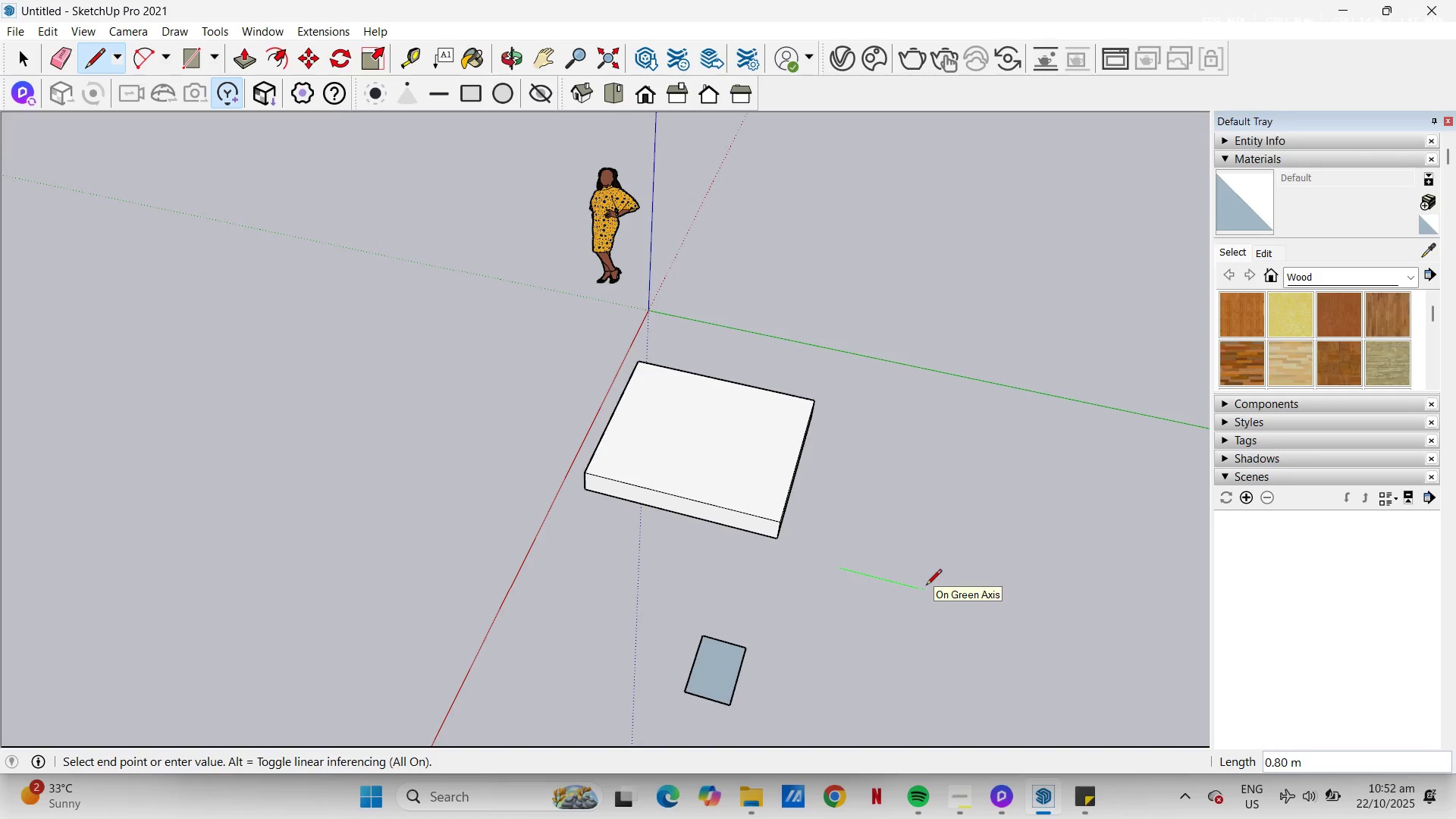 
key(NumpadDecimal)
 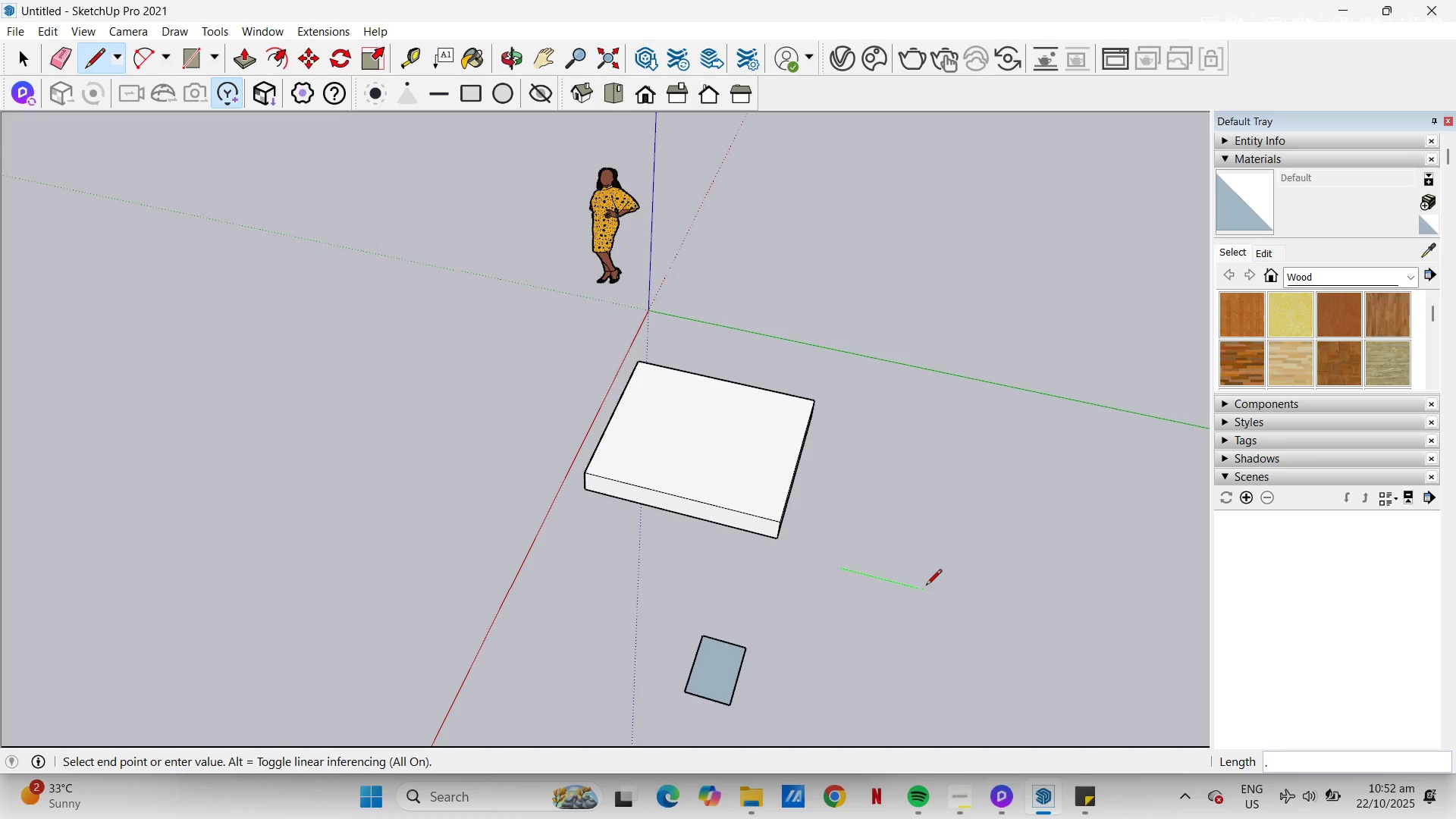 
wait(7.88)
 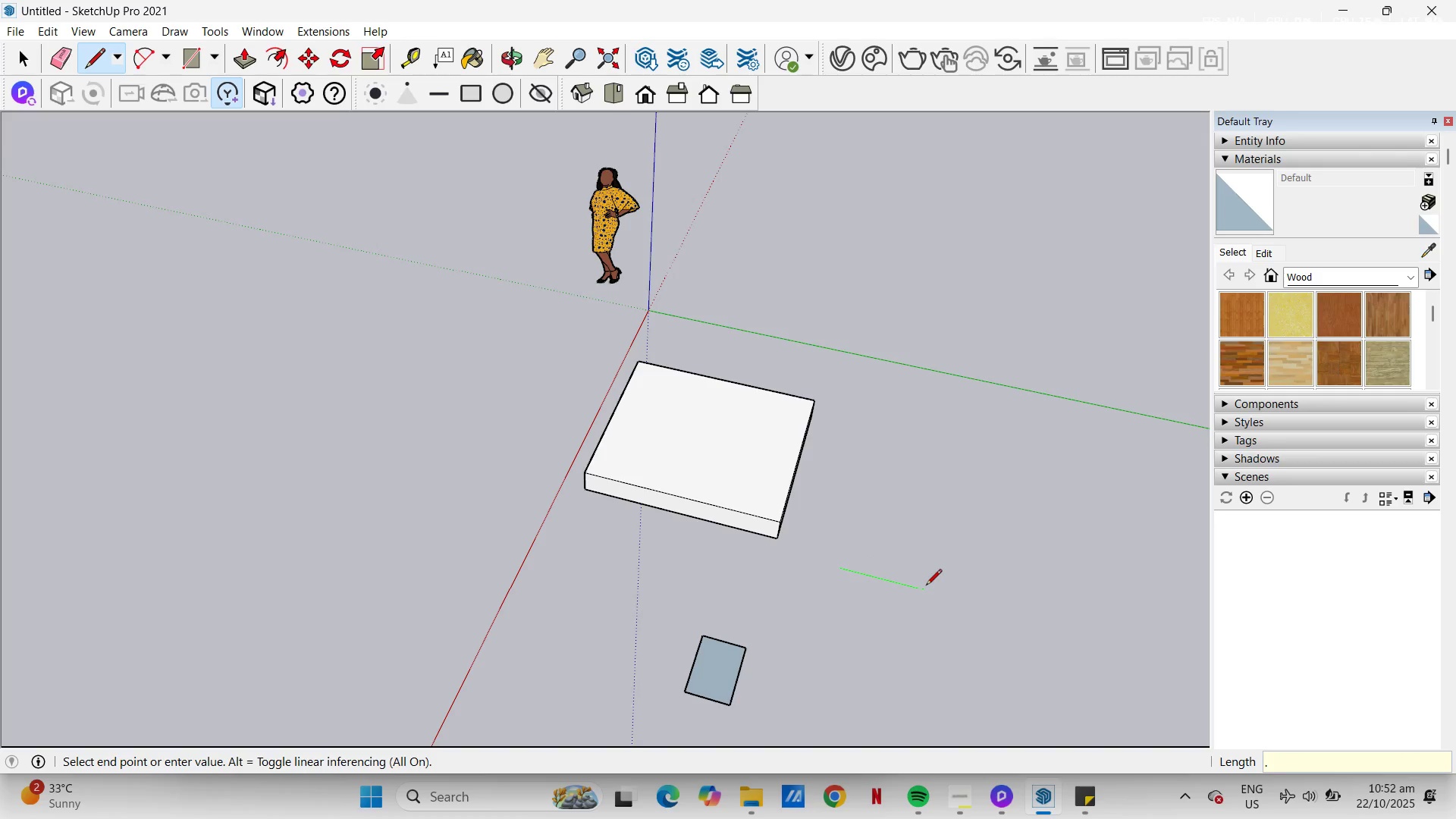 
key(Numpad2)
 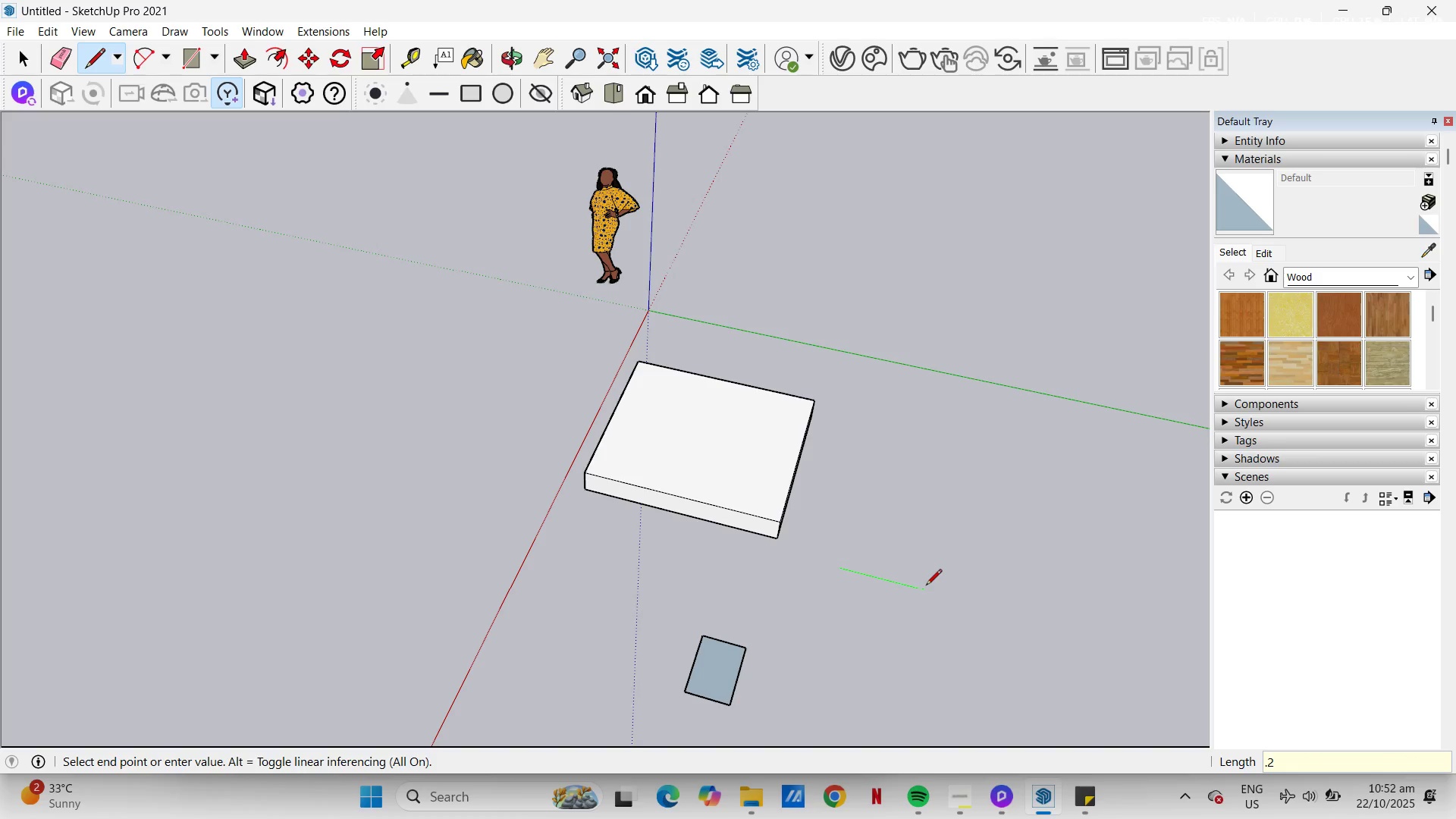 
key(NumpadEnter)
 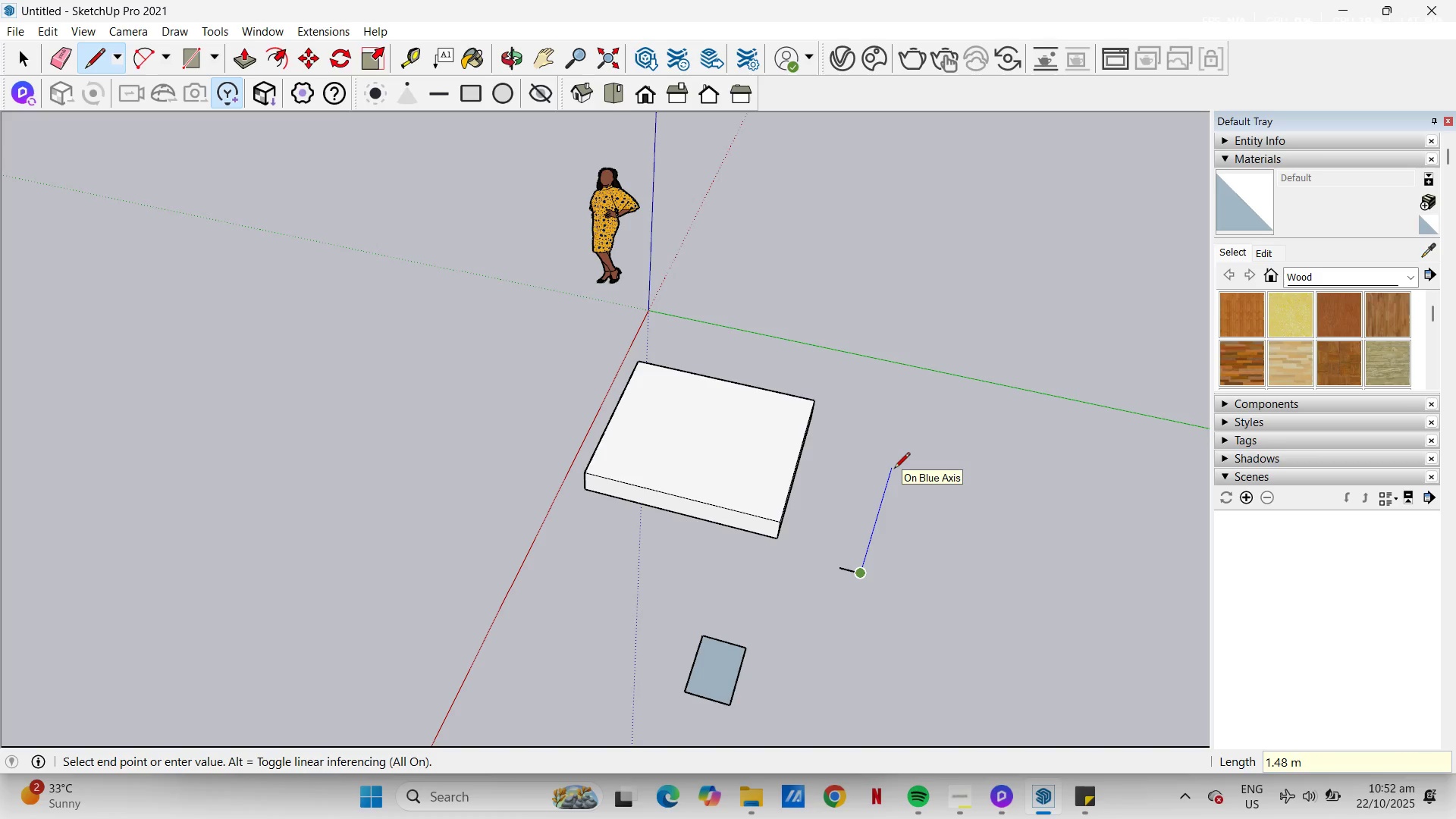 
wait(8.13)
 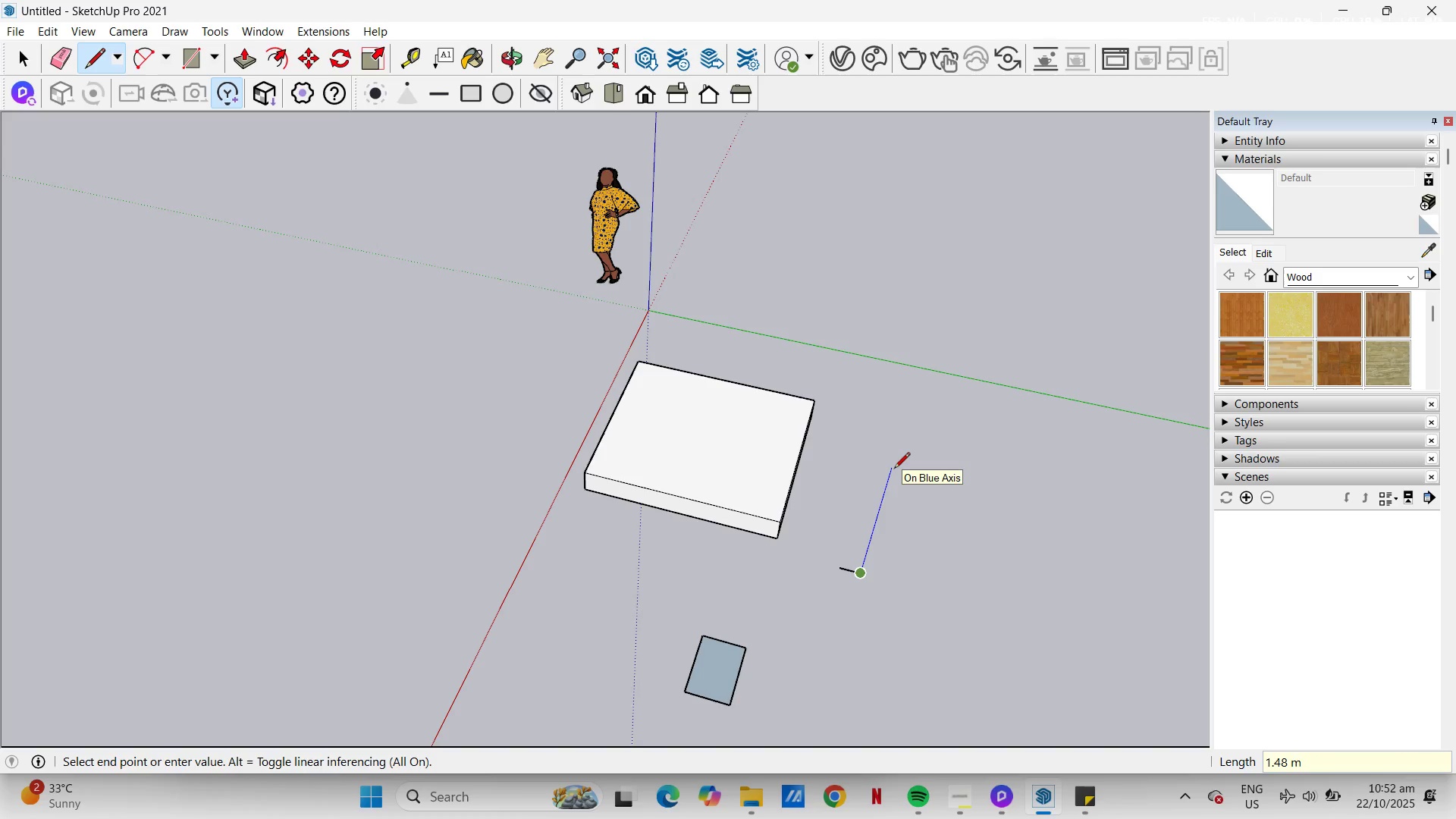 
key(Numpad1)
 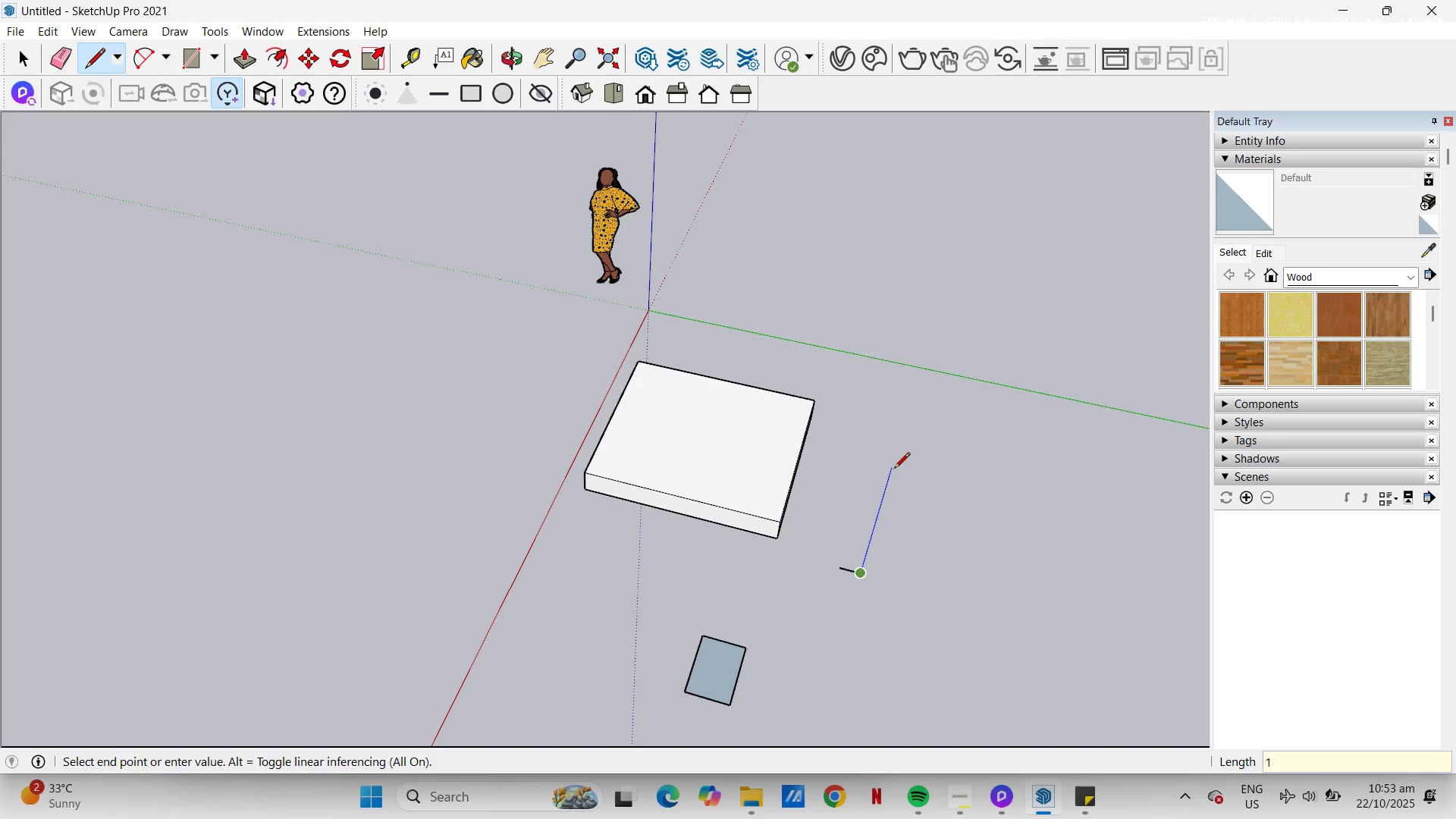 
key(NumpadDecimal)
 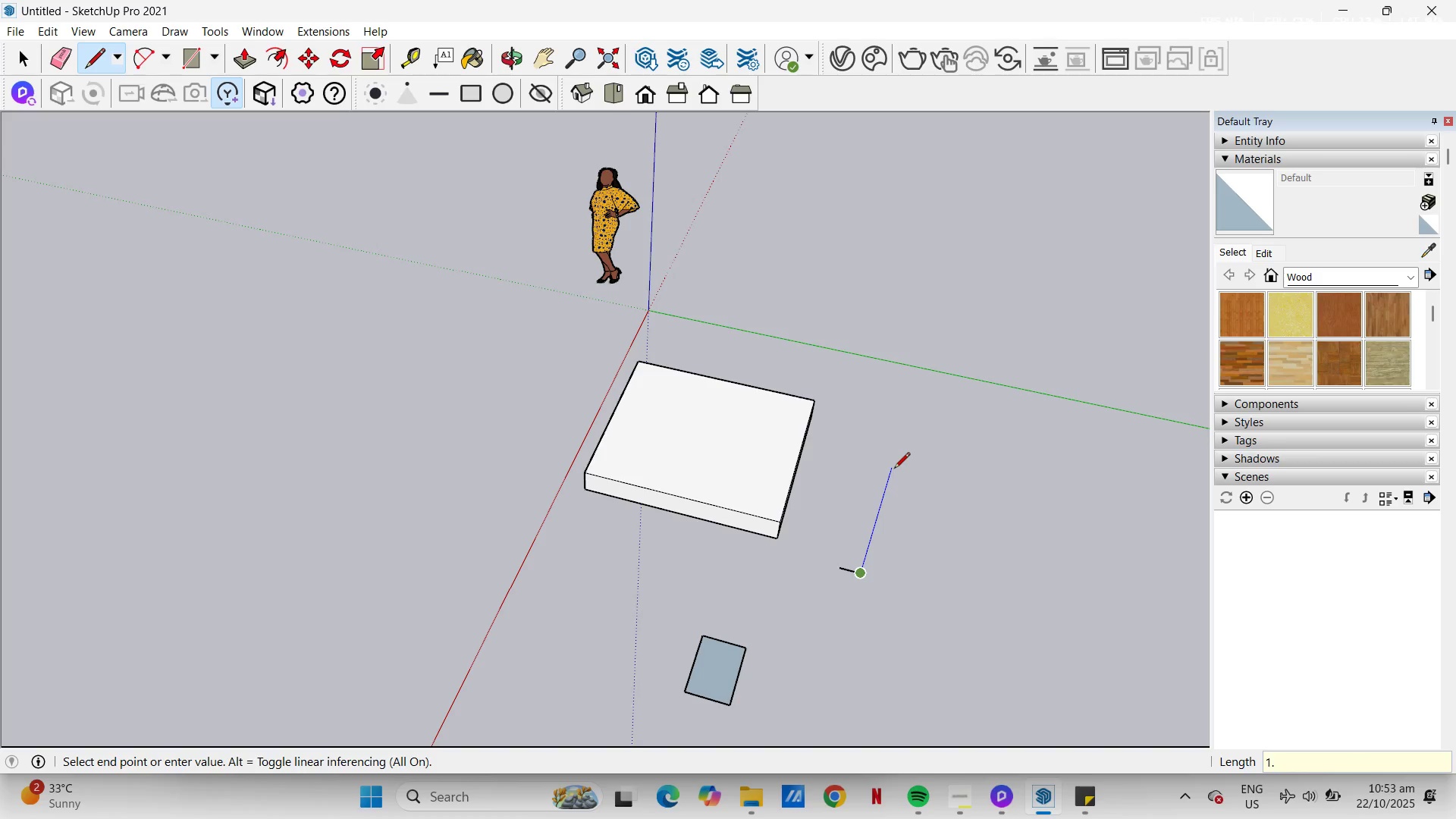 
key(Numpad8)
 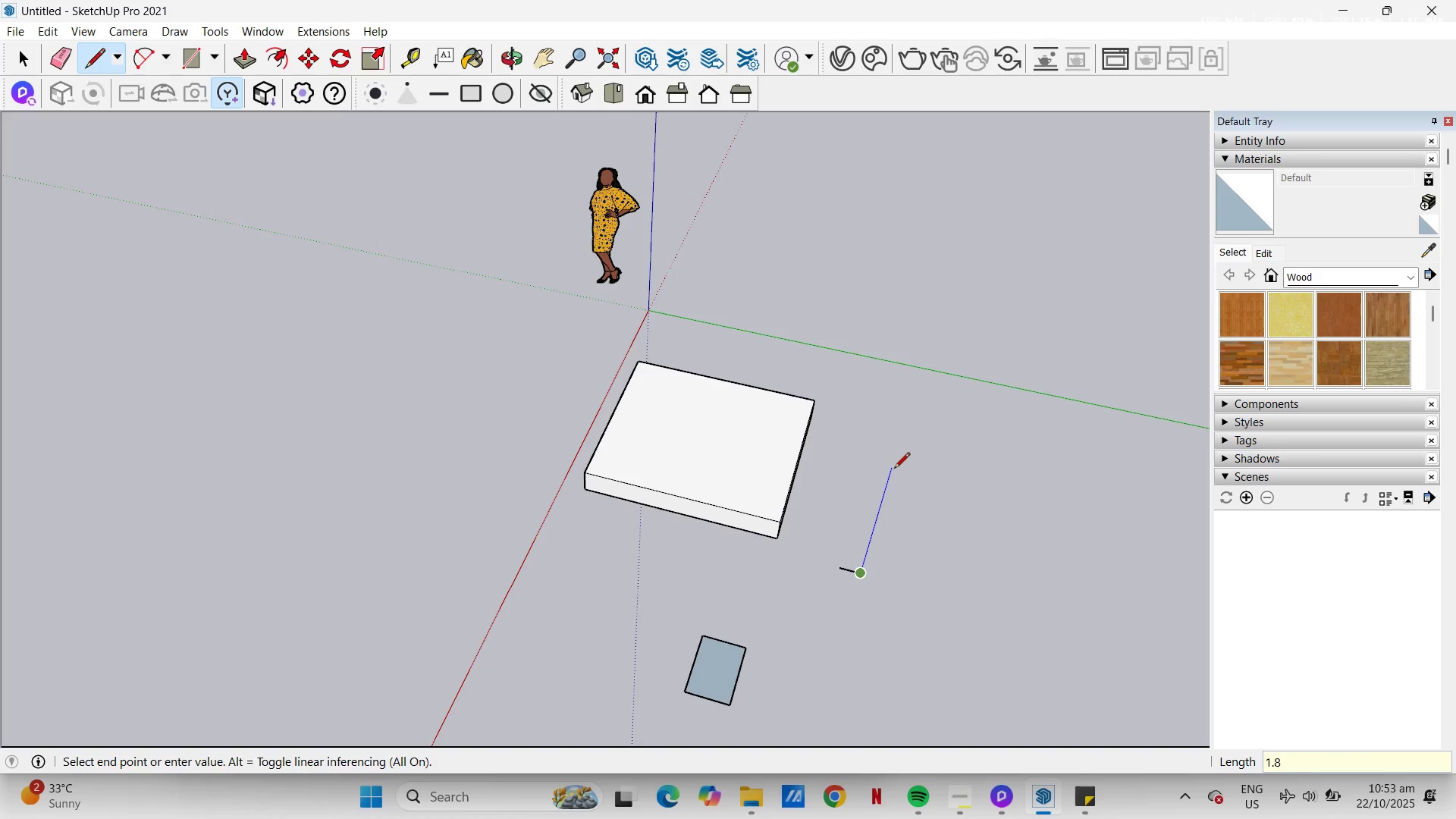 
key(NumpadEnter)
 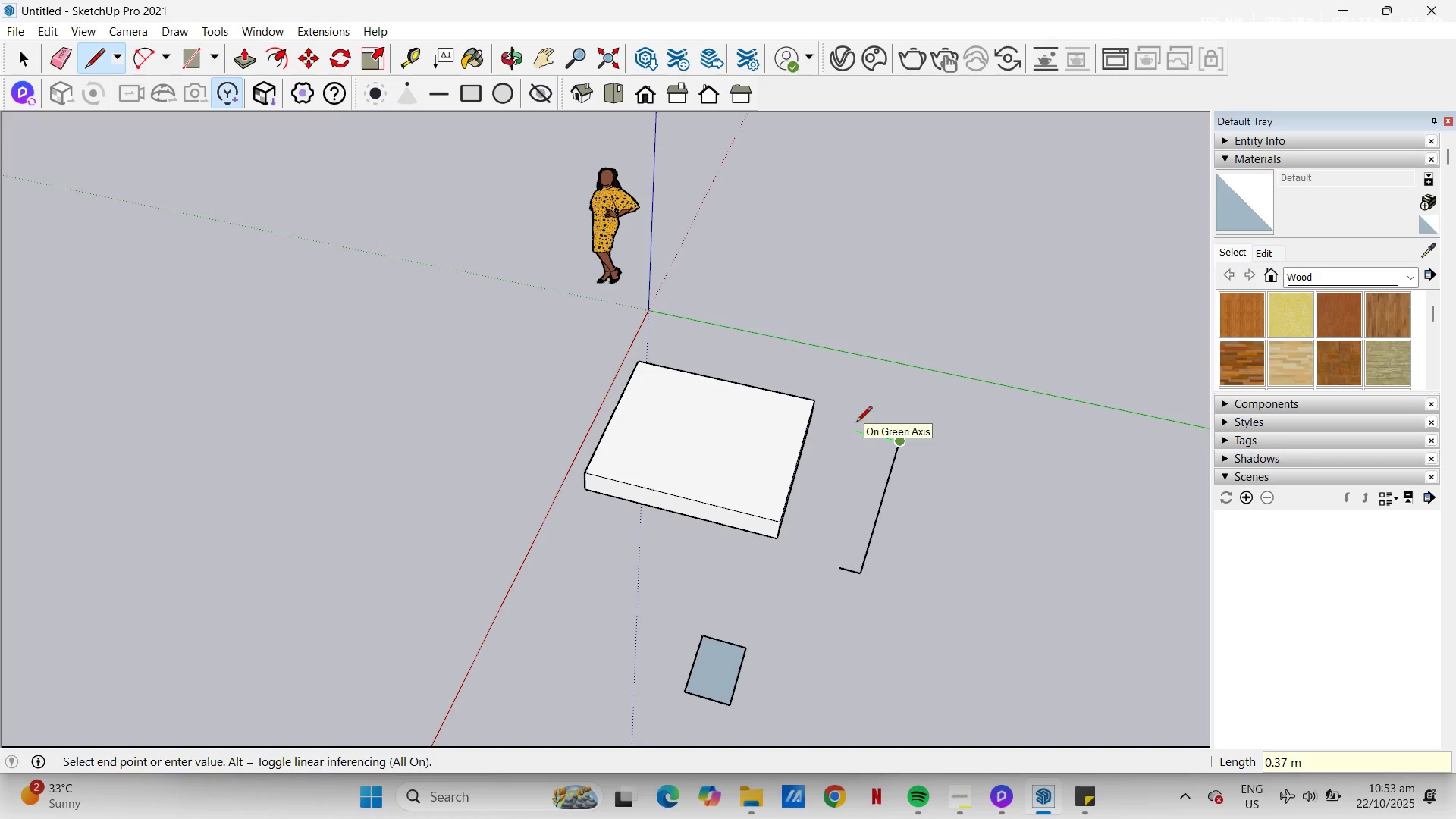 
key(NumpadDecimal)
 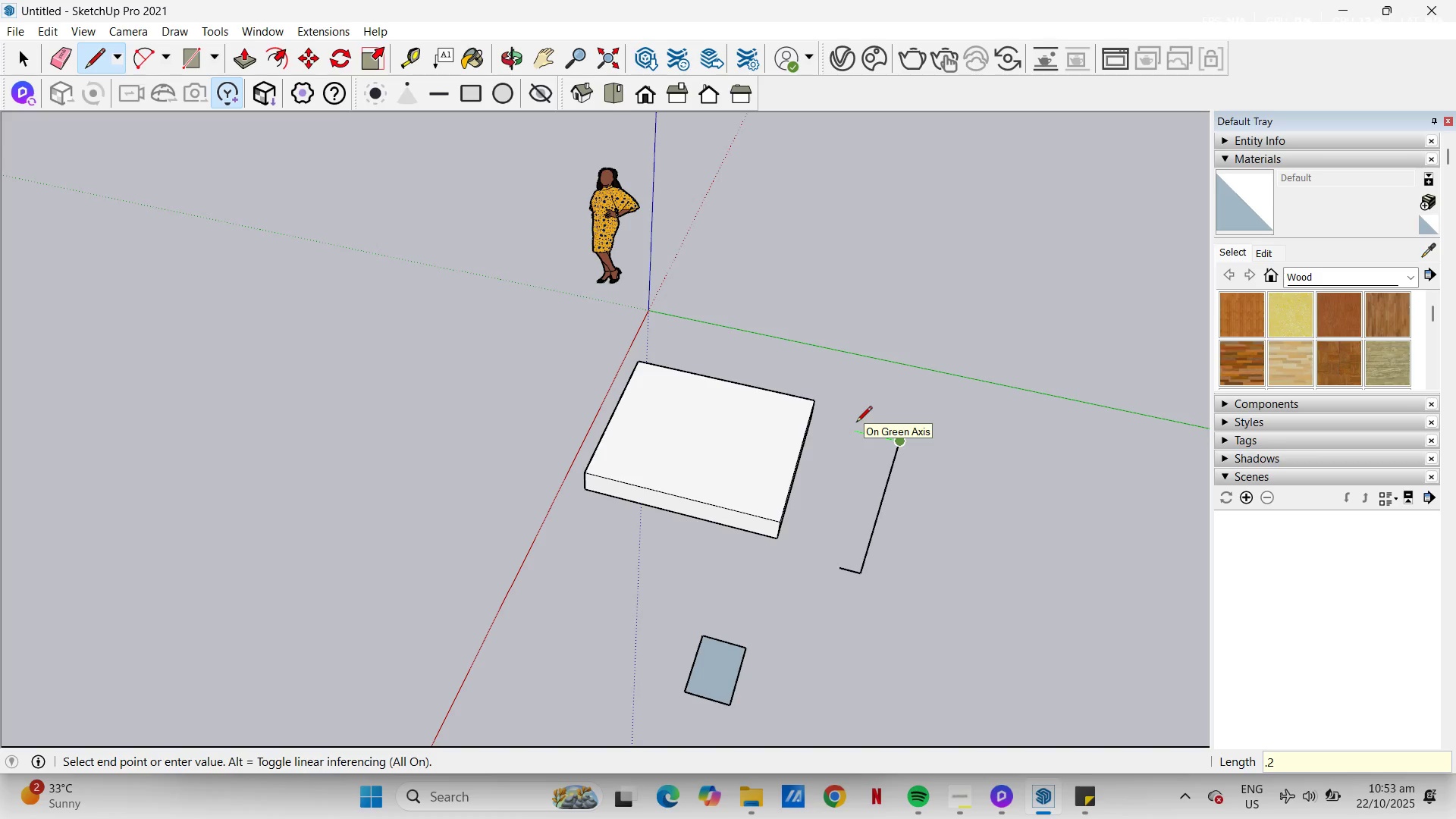 
key(Numpad2)
 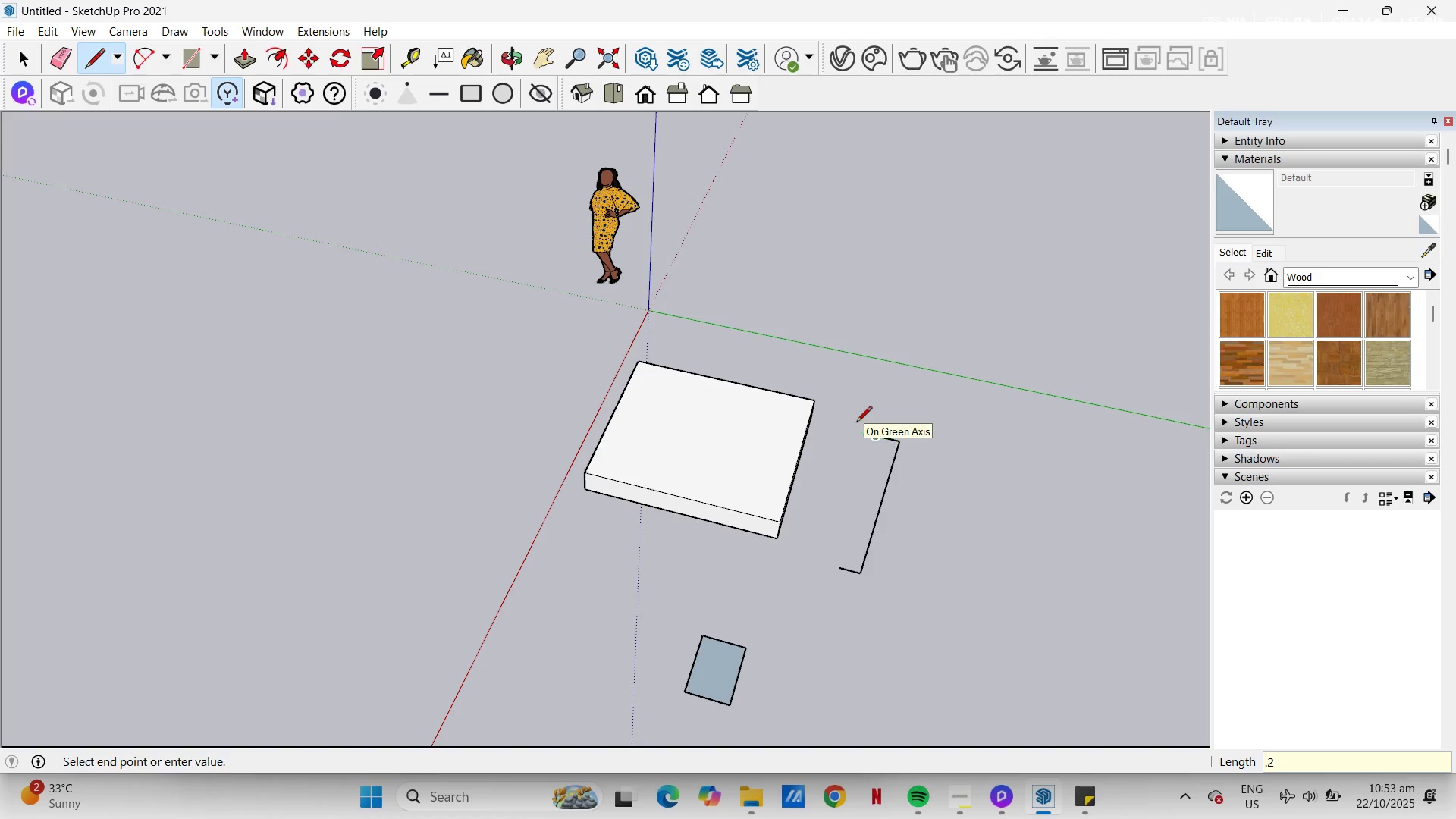 
key(NumpadEnter)
 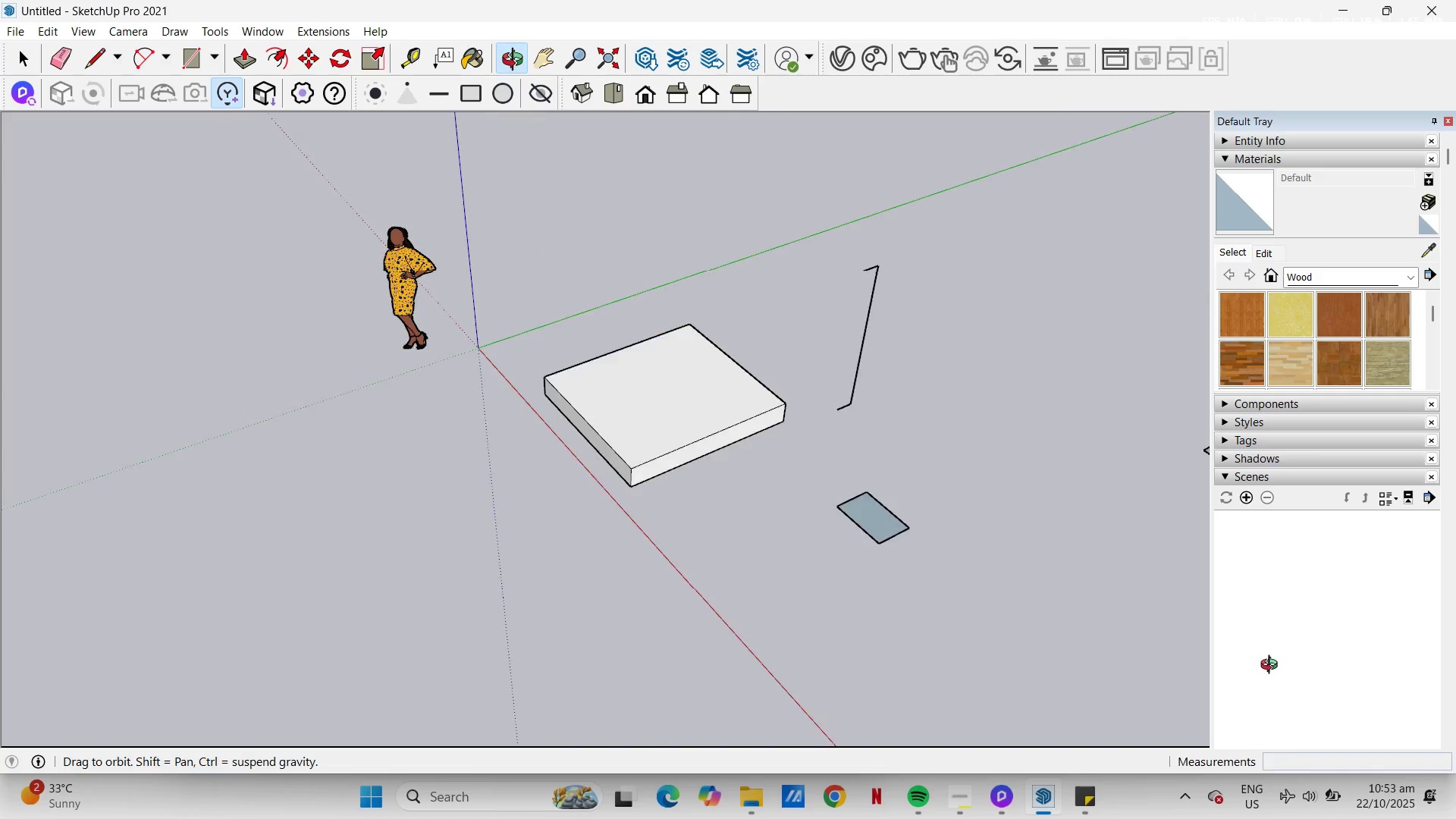 
key(Control+Z)
 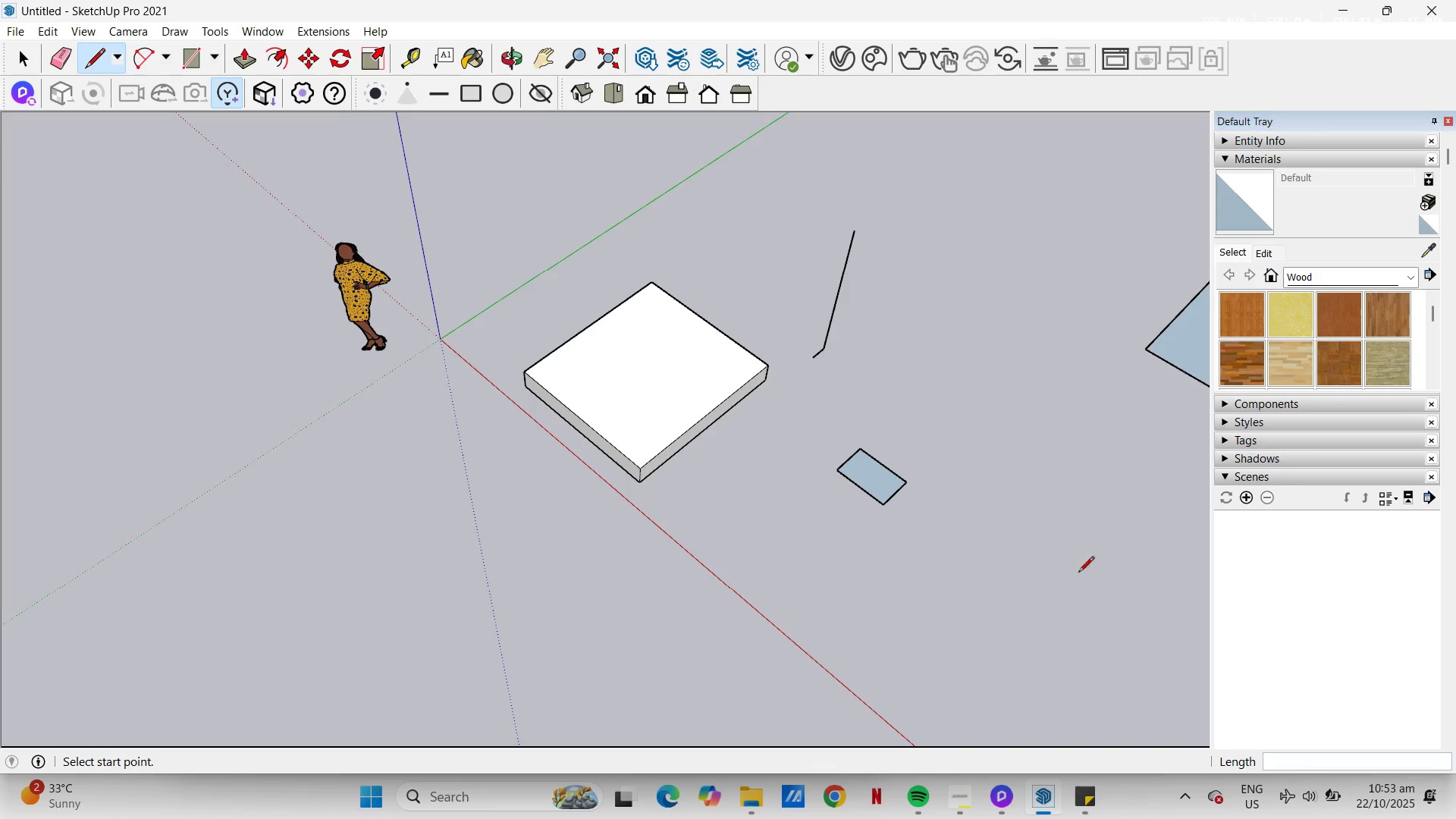 
key(Control+Z)
 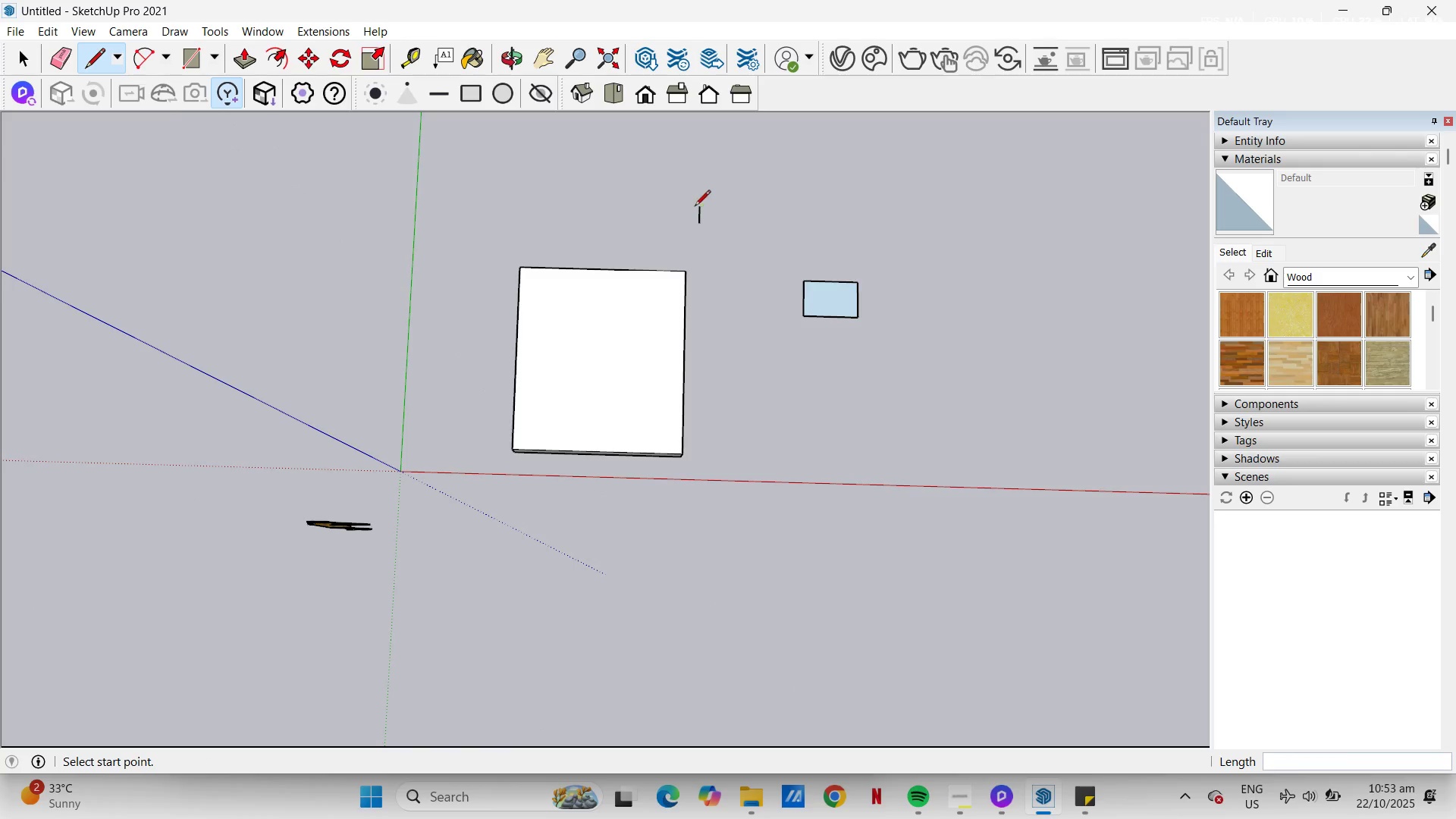 
left_click([701, 207])
 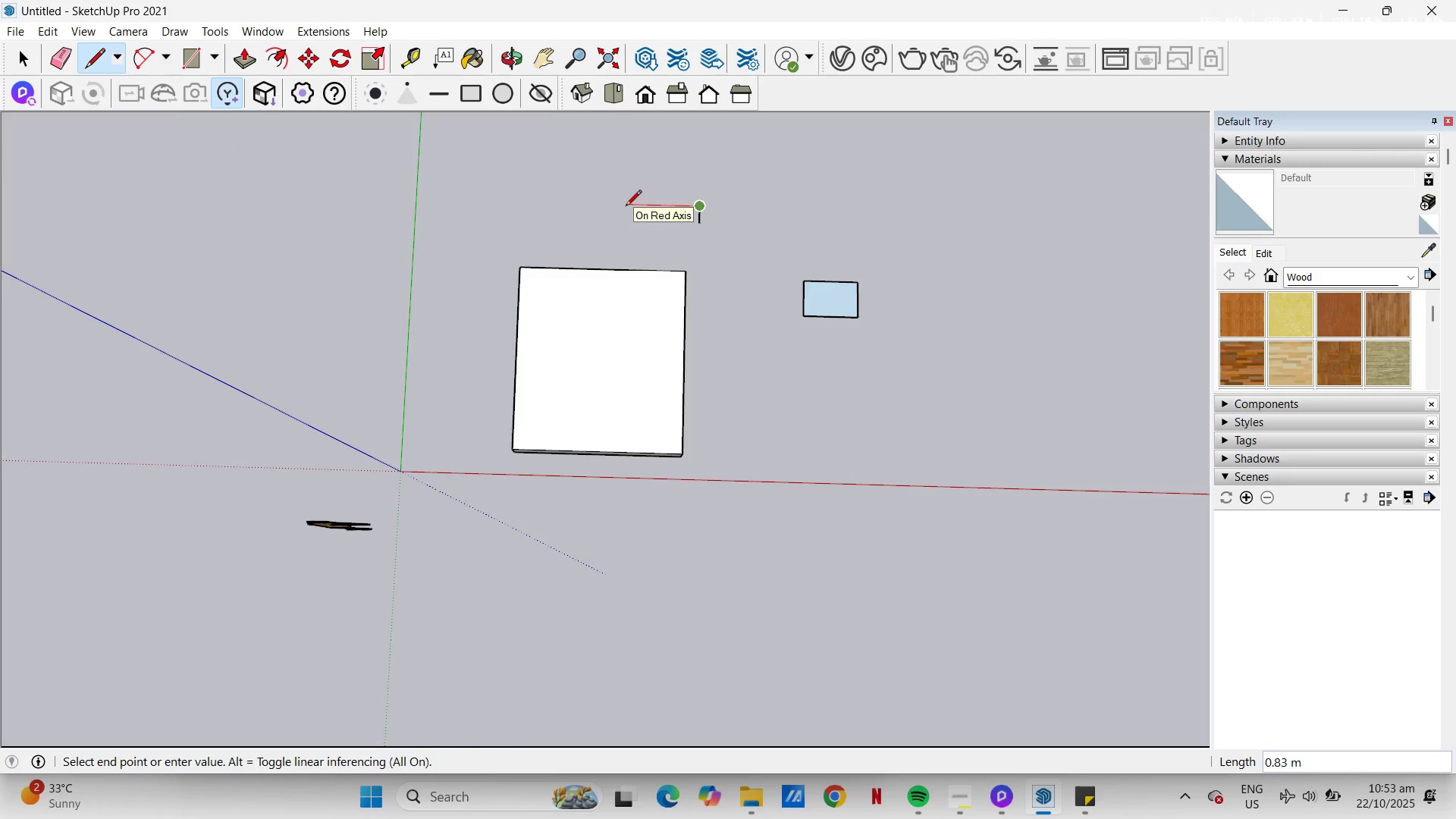 
key(Numpad1)
 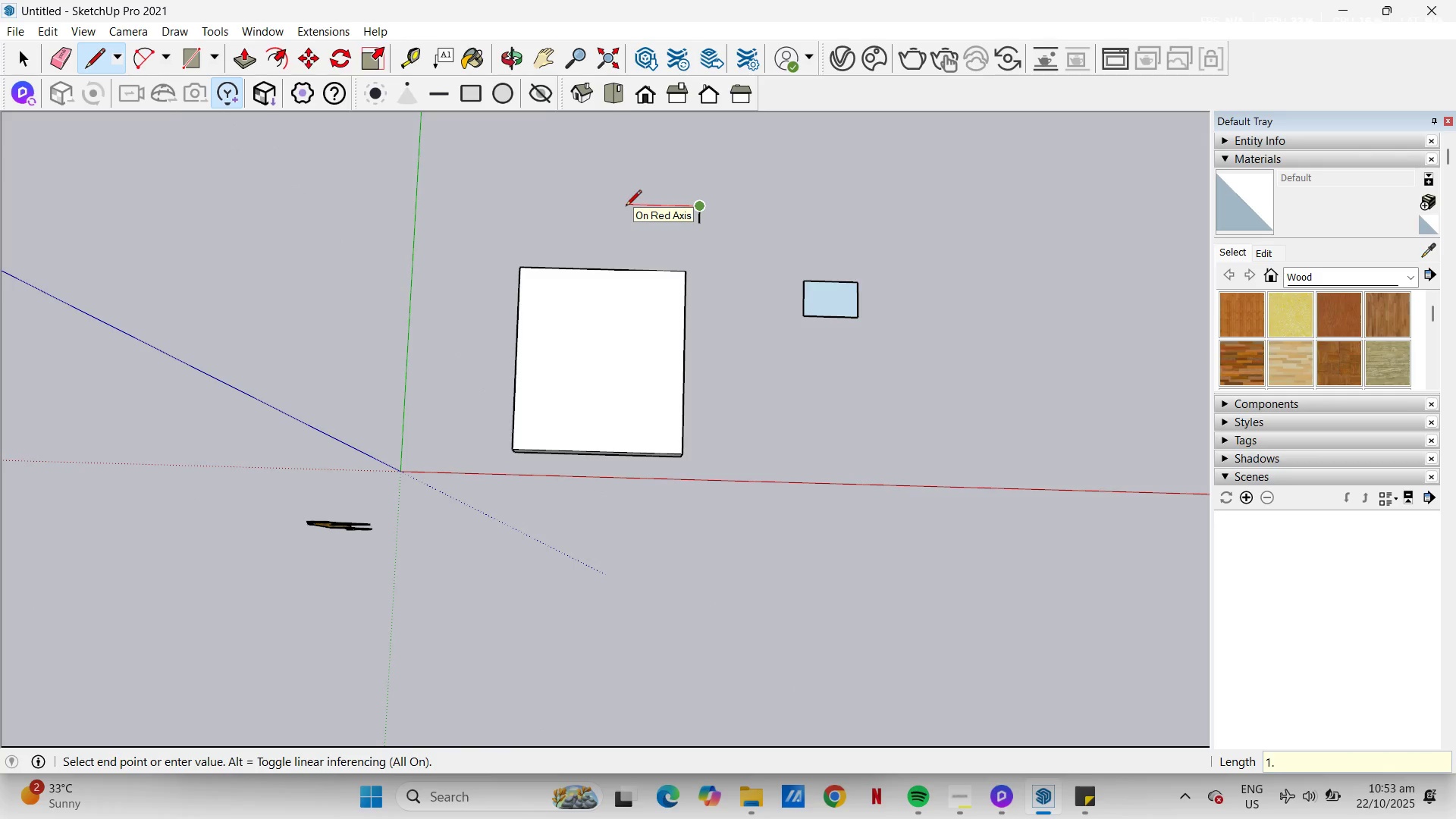 
key(NumpadDecimal)
 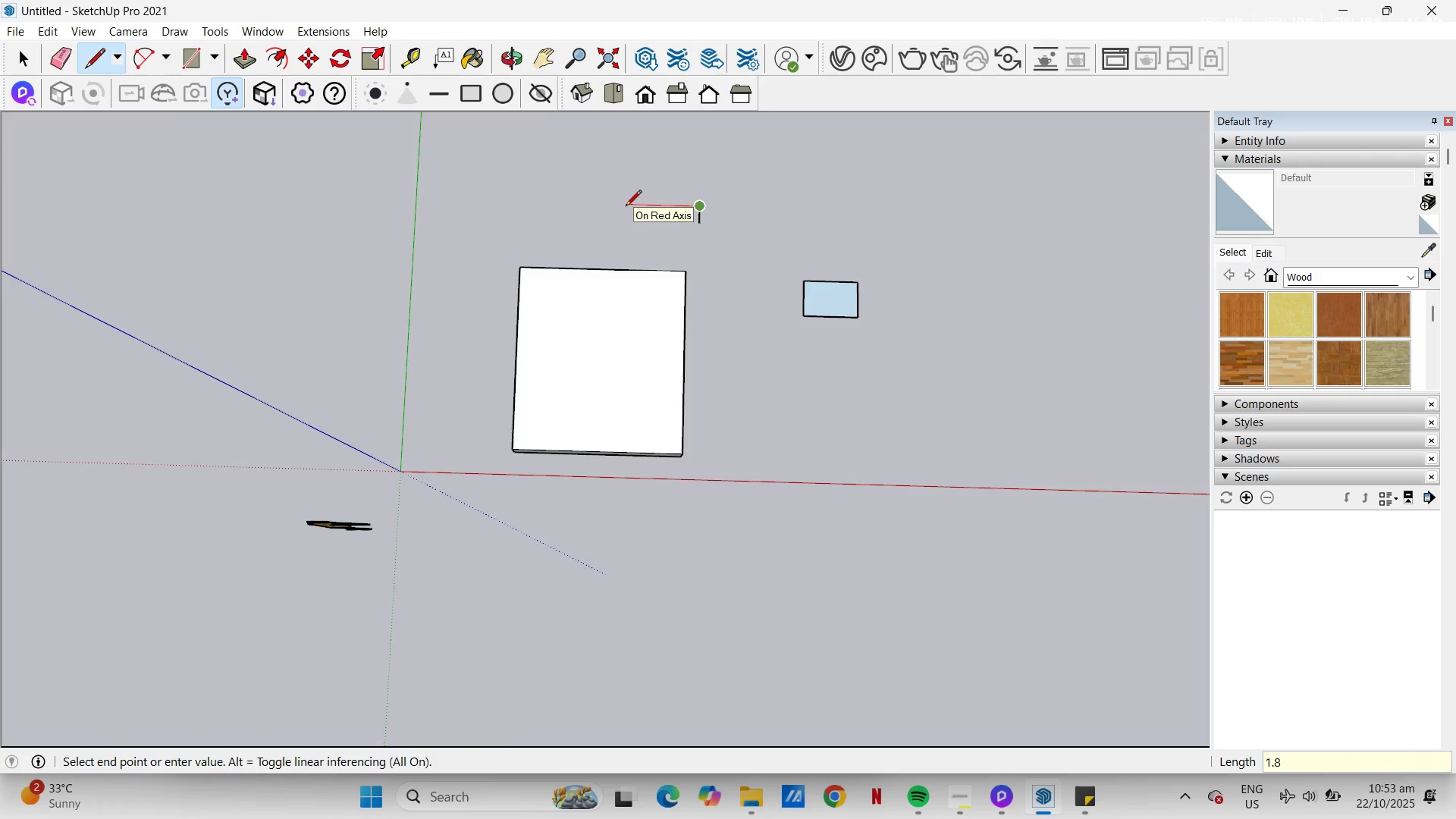 
key(Numpad8)
 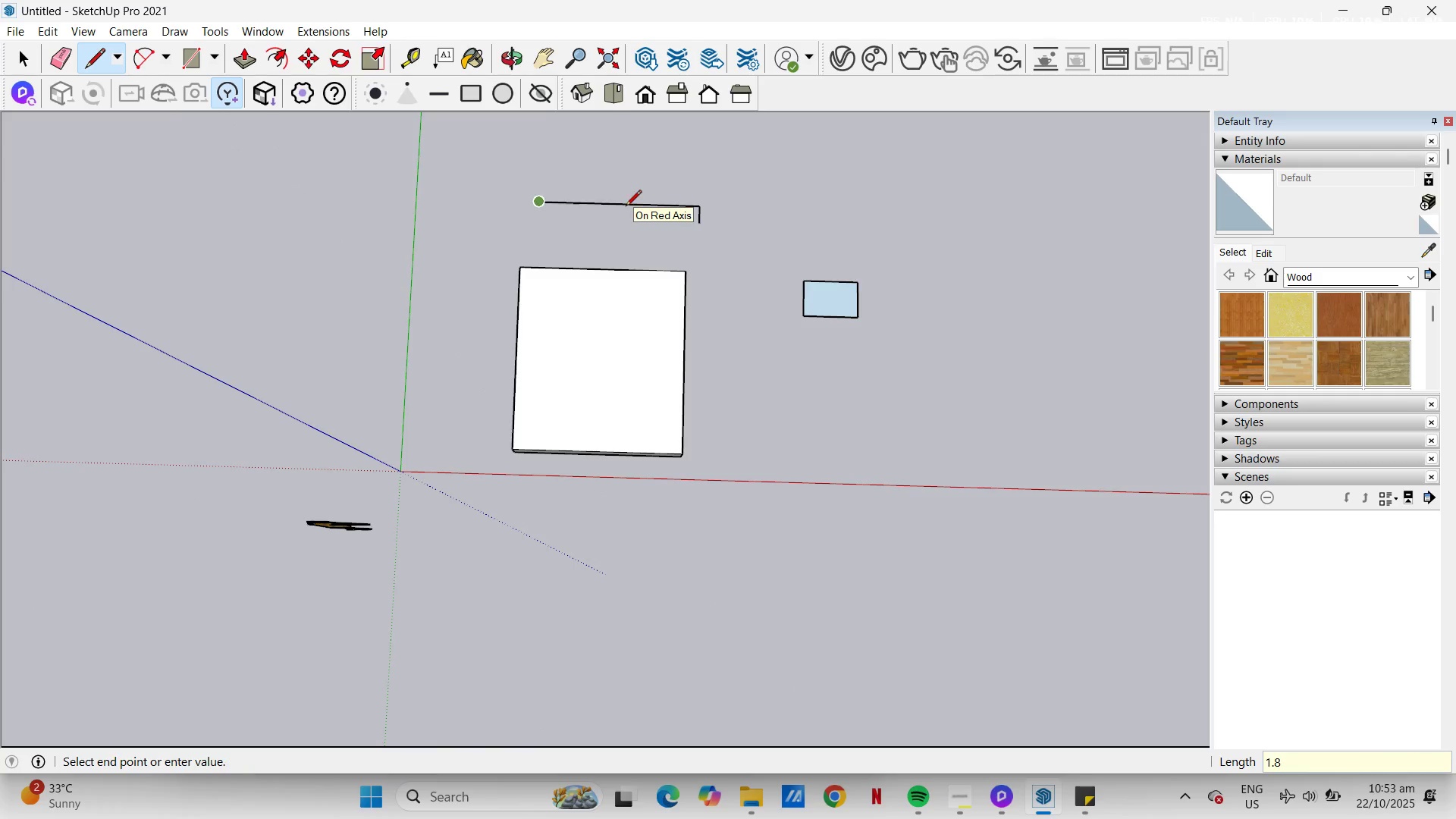 
key(NumpadEnter)
 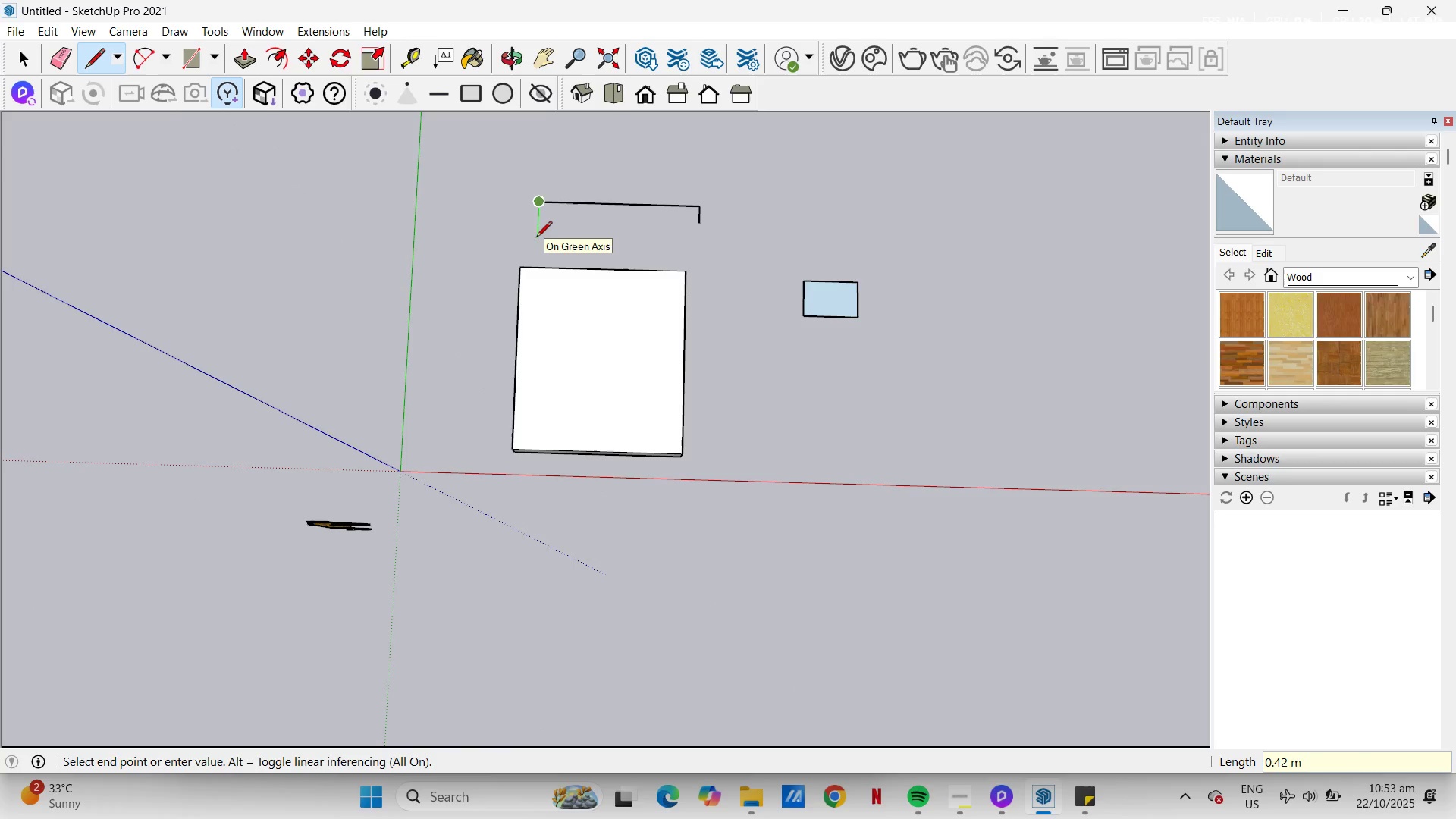 
key(NumpadDecimal)
 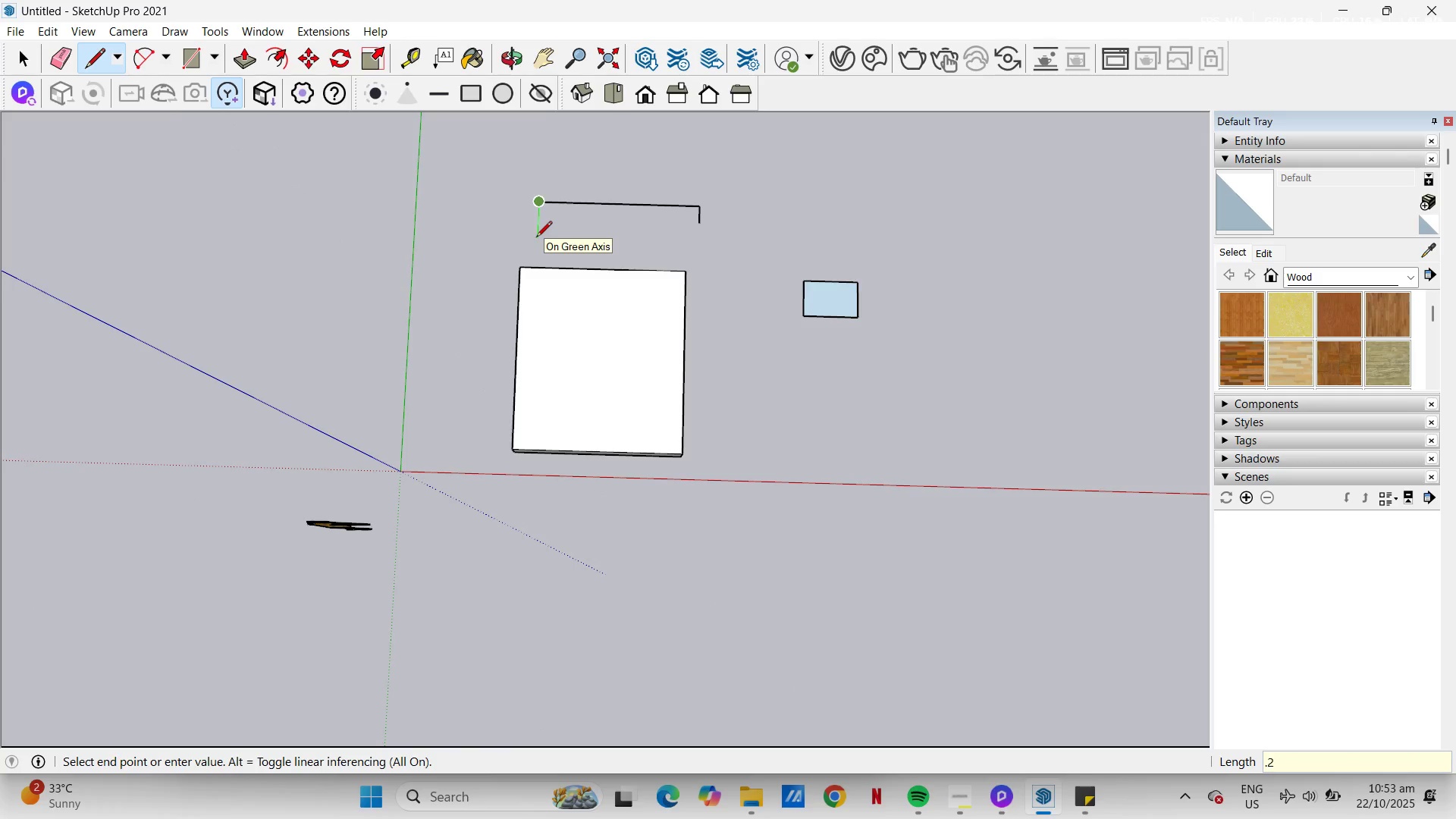 
key(Numpad2)
 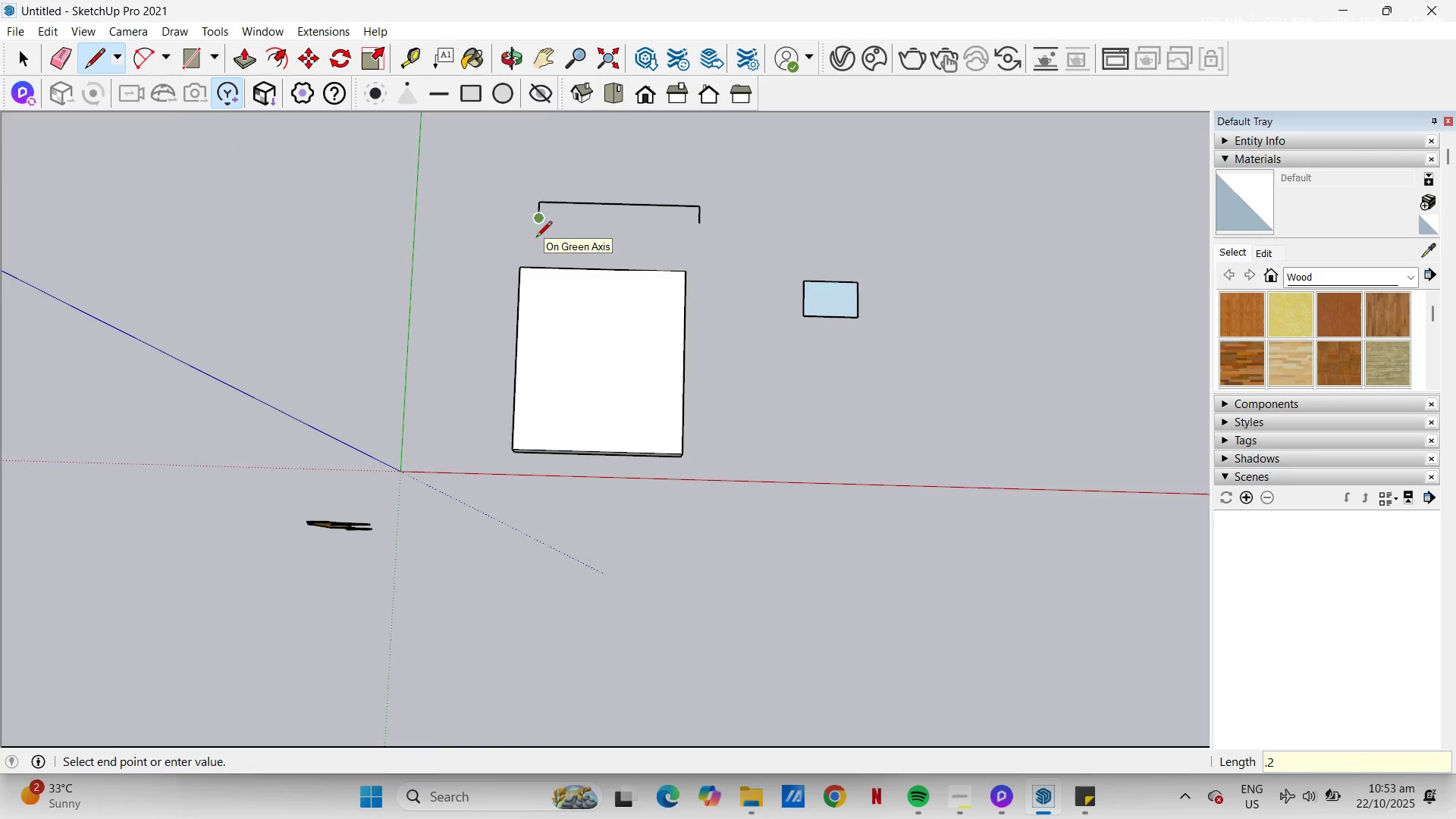 
key(NumpadEnter)
 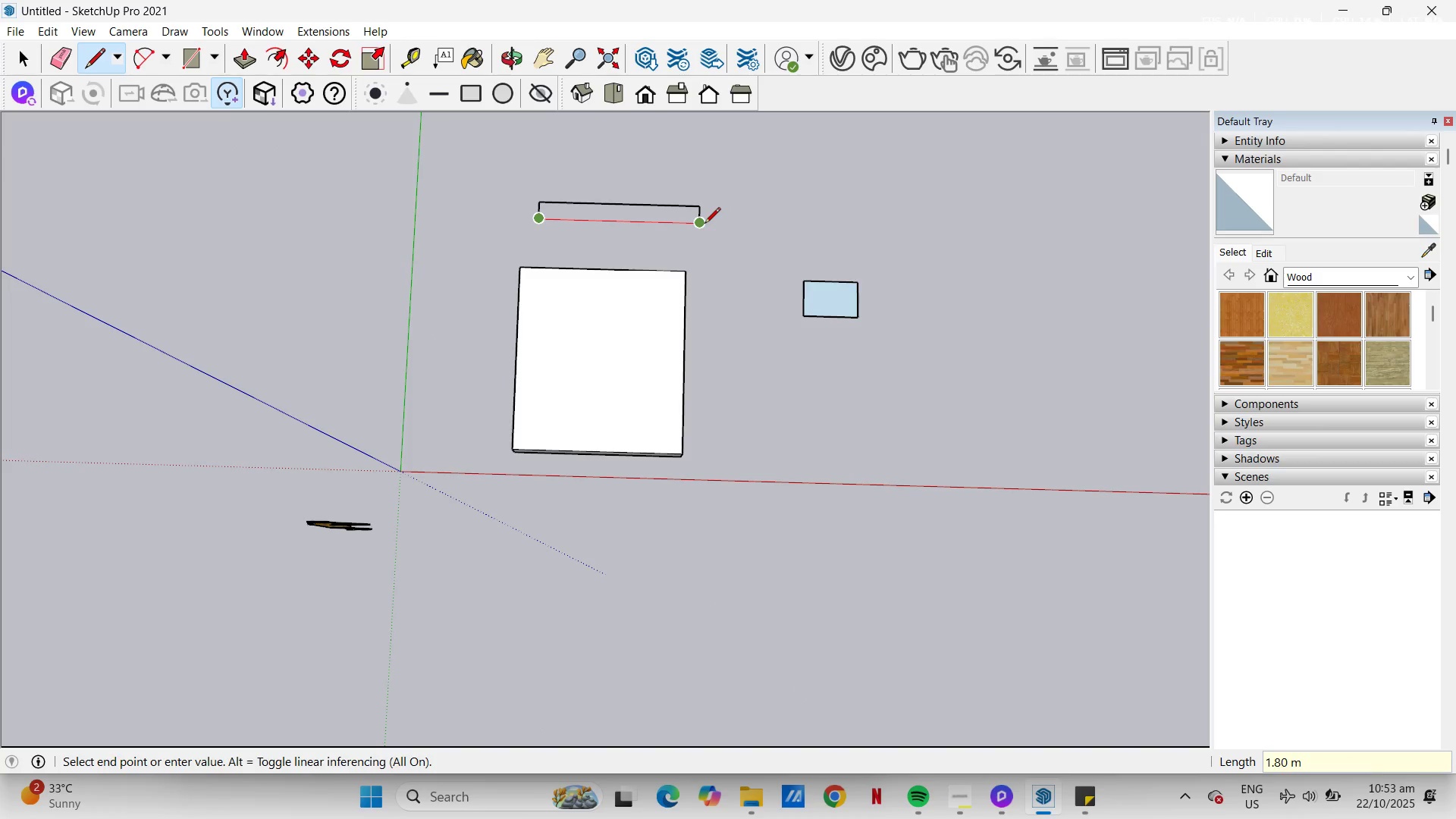 
left_click([704, 224])
 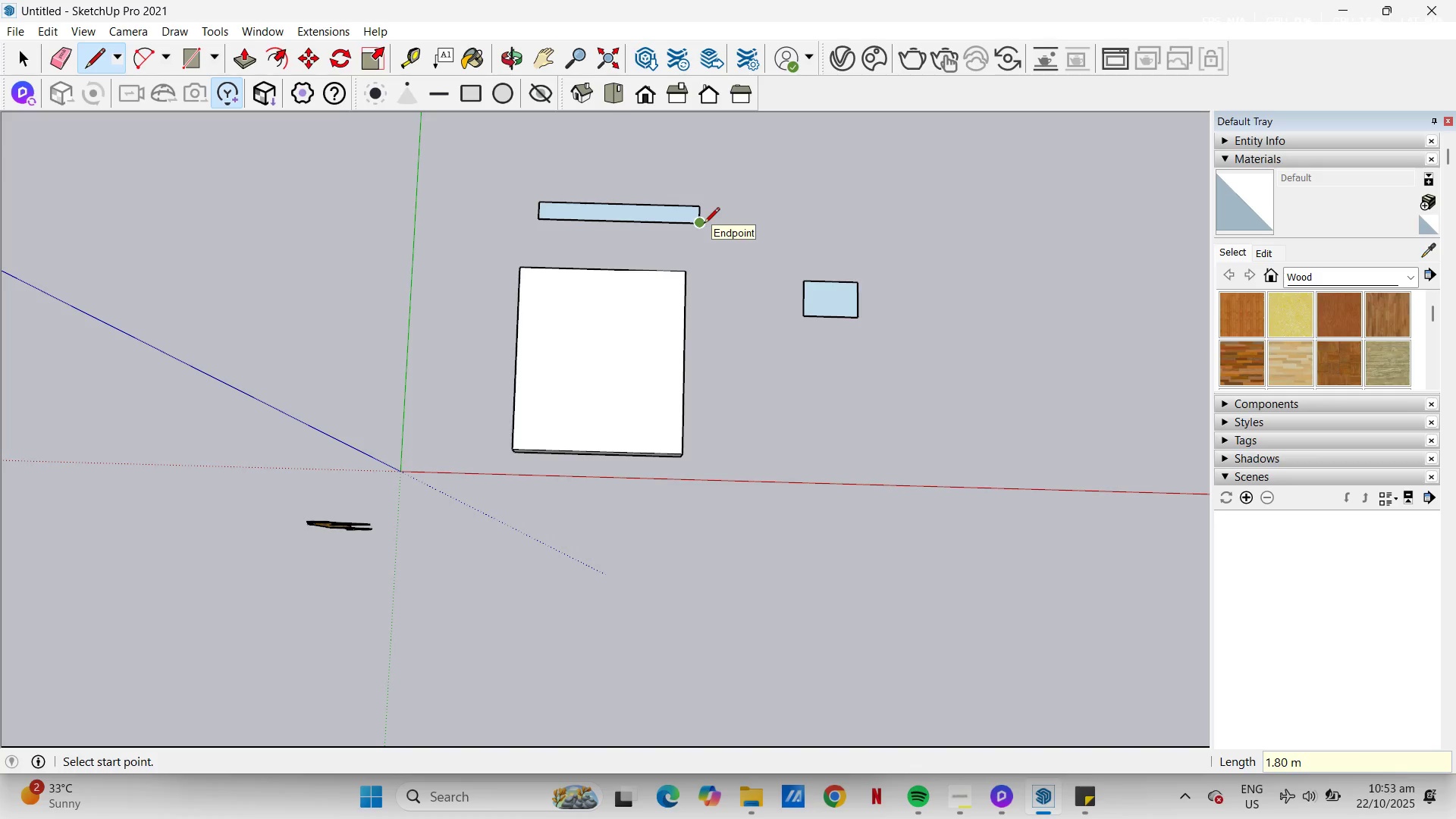 
key(P)
 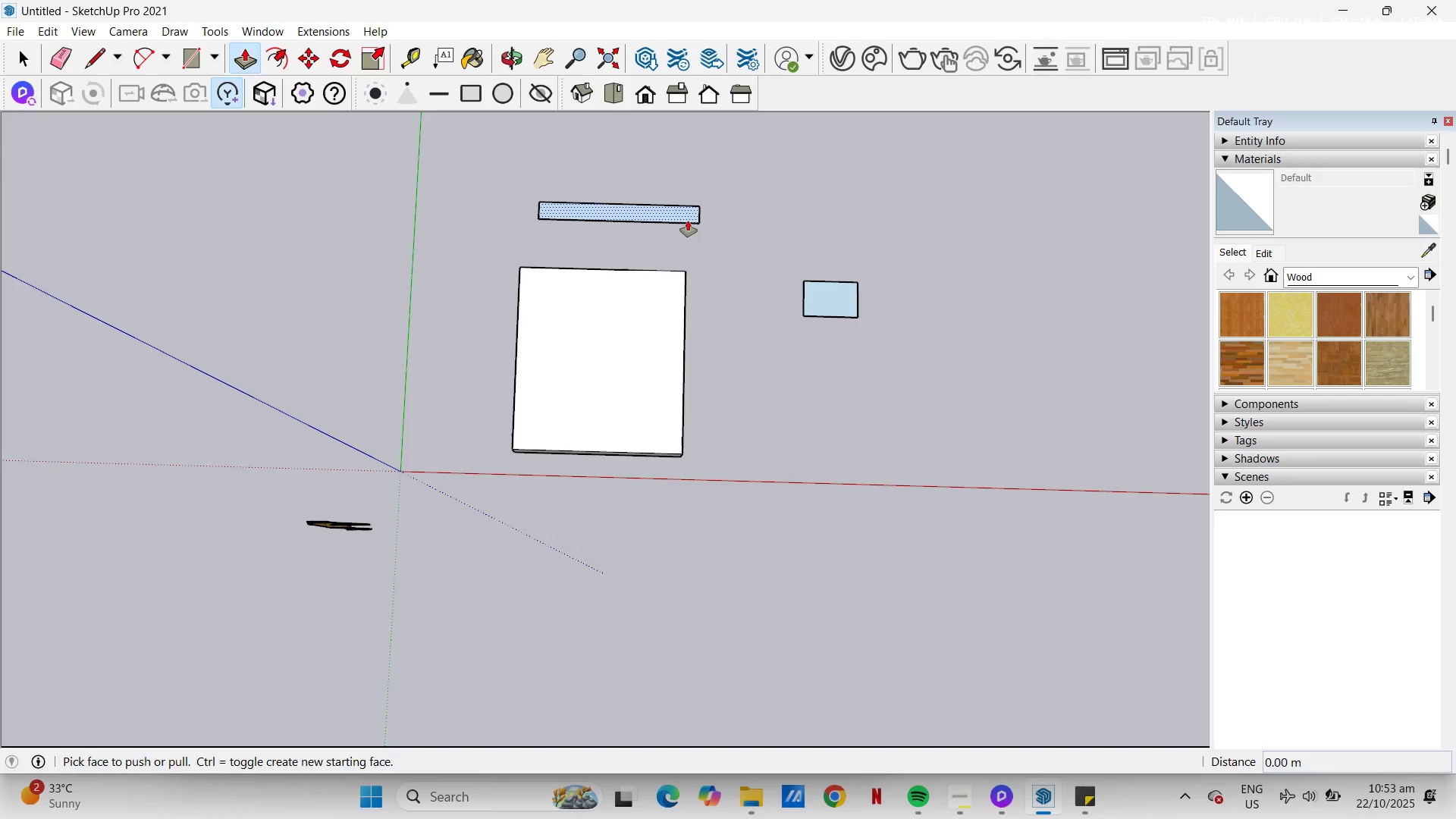 
left_click([688, 221])
 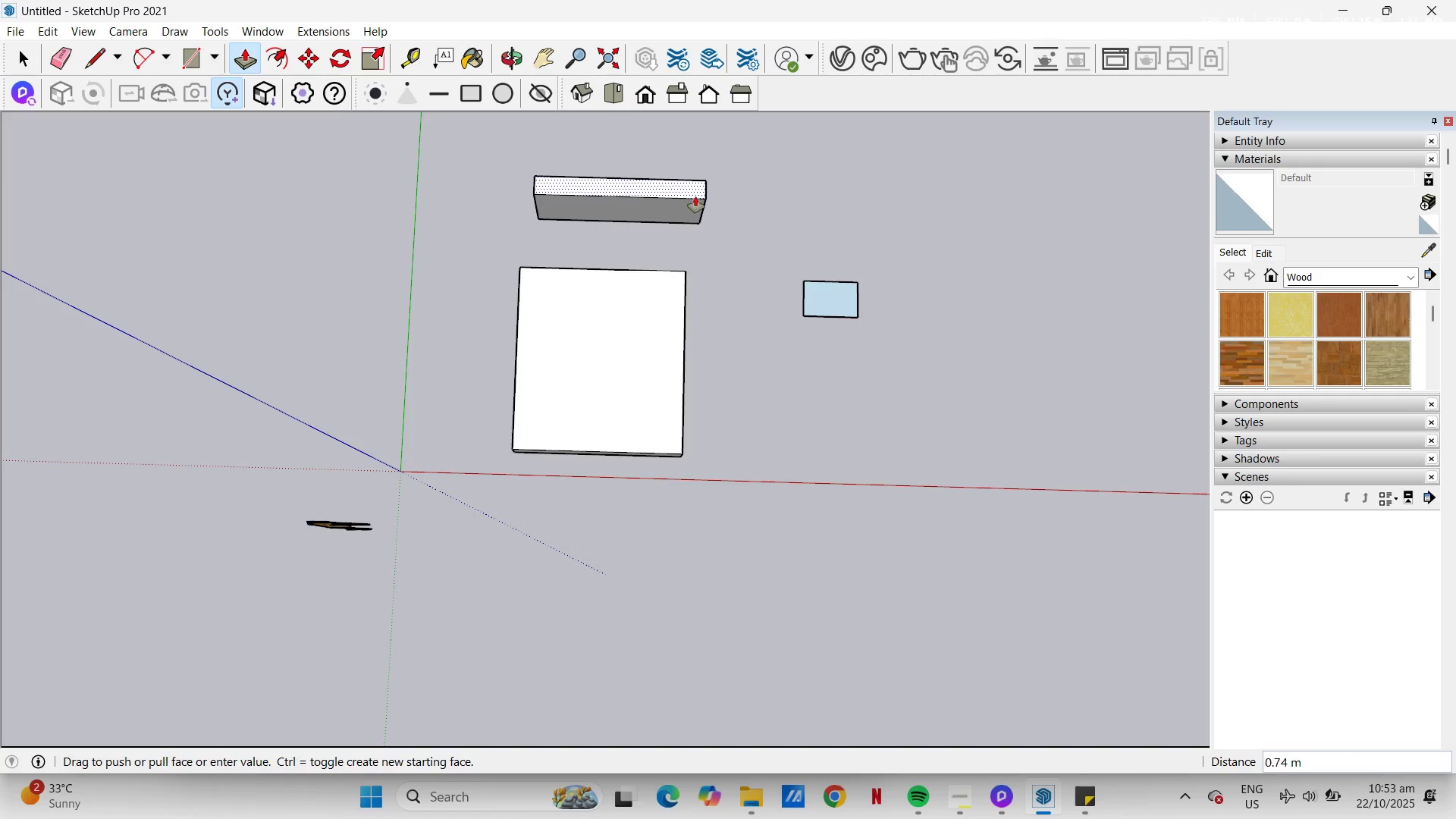 
wait(8.1)
 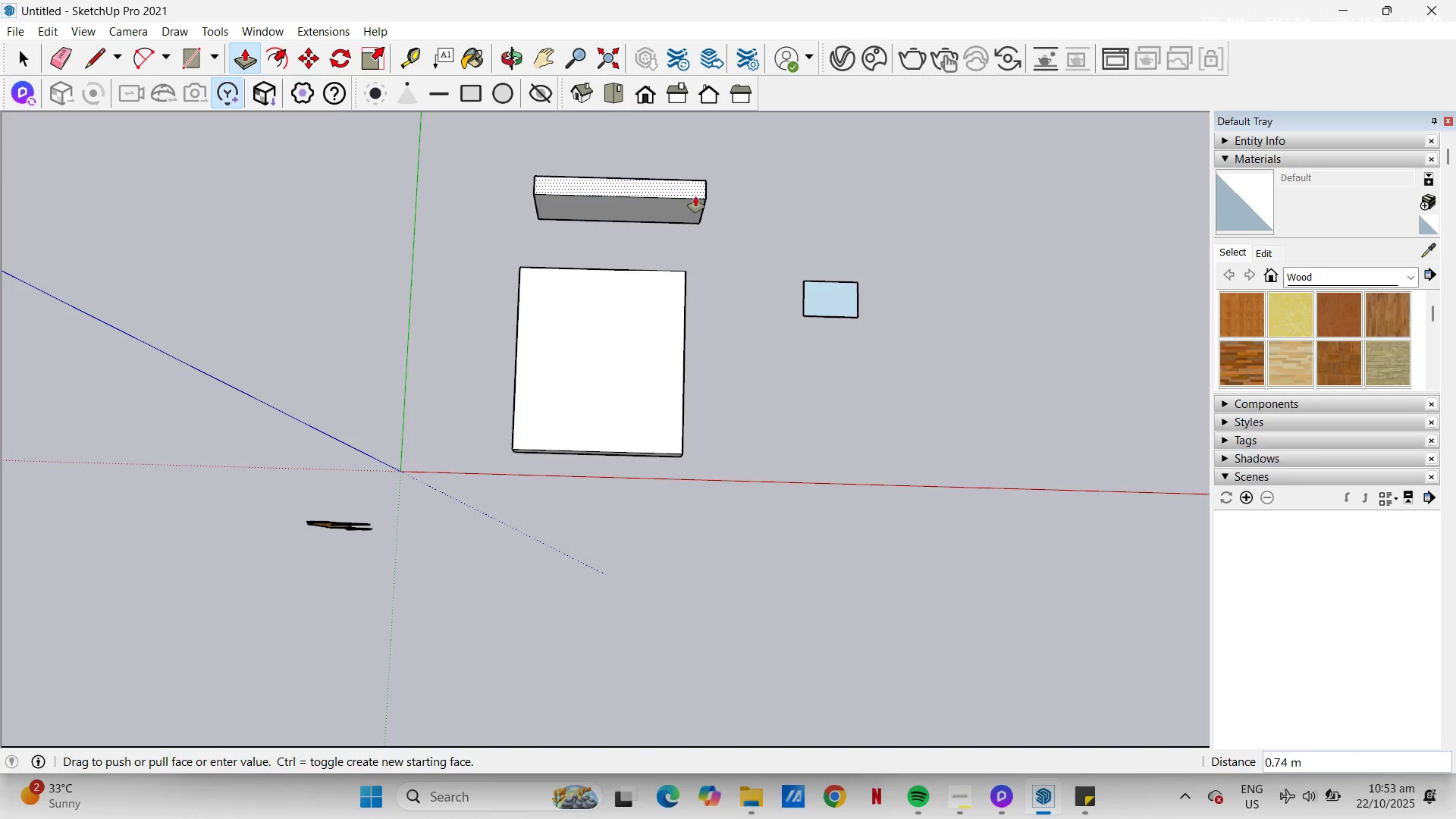 
key(Numpad1)
 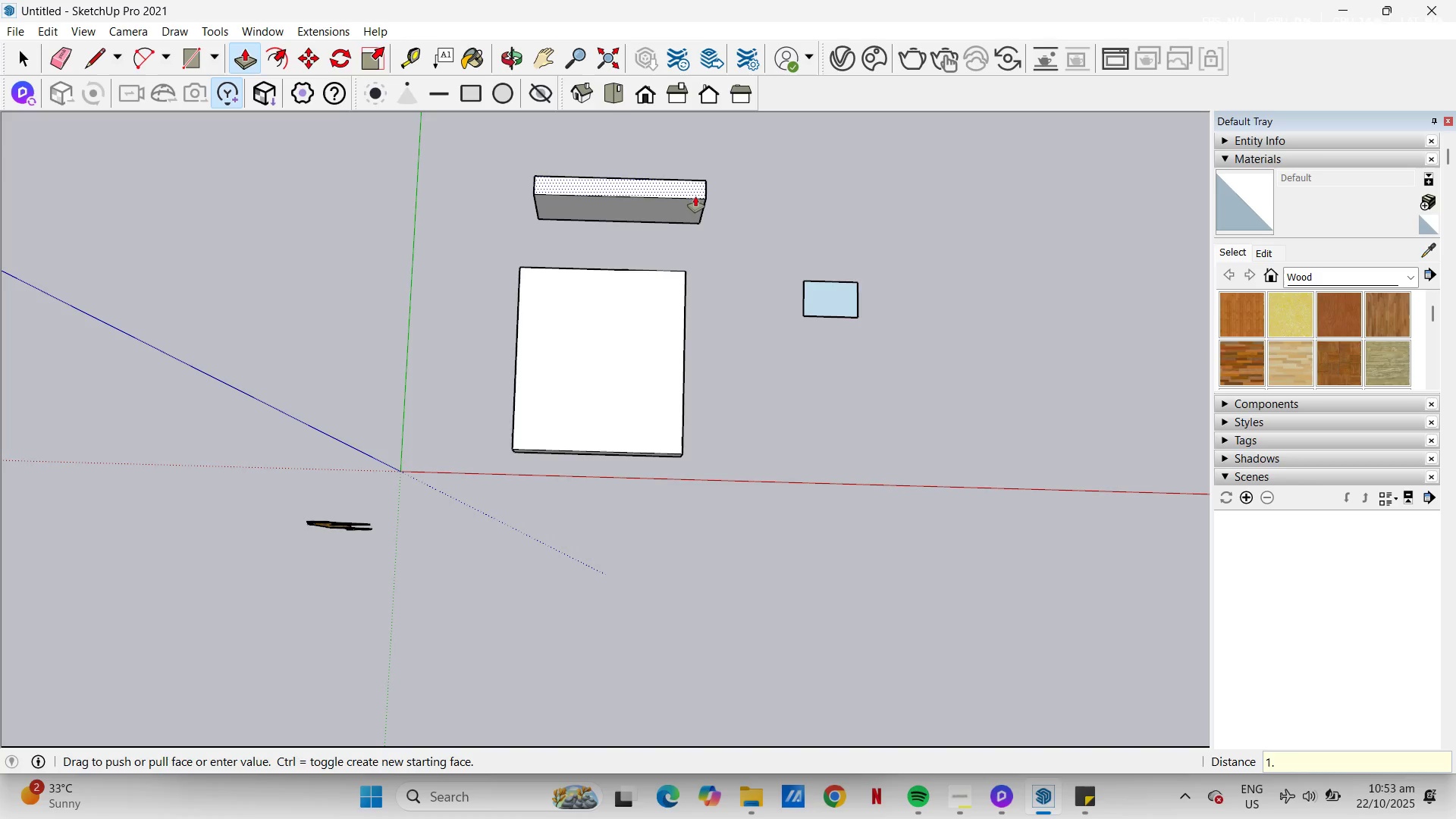 
key(NumpadDecimal)
 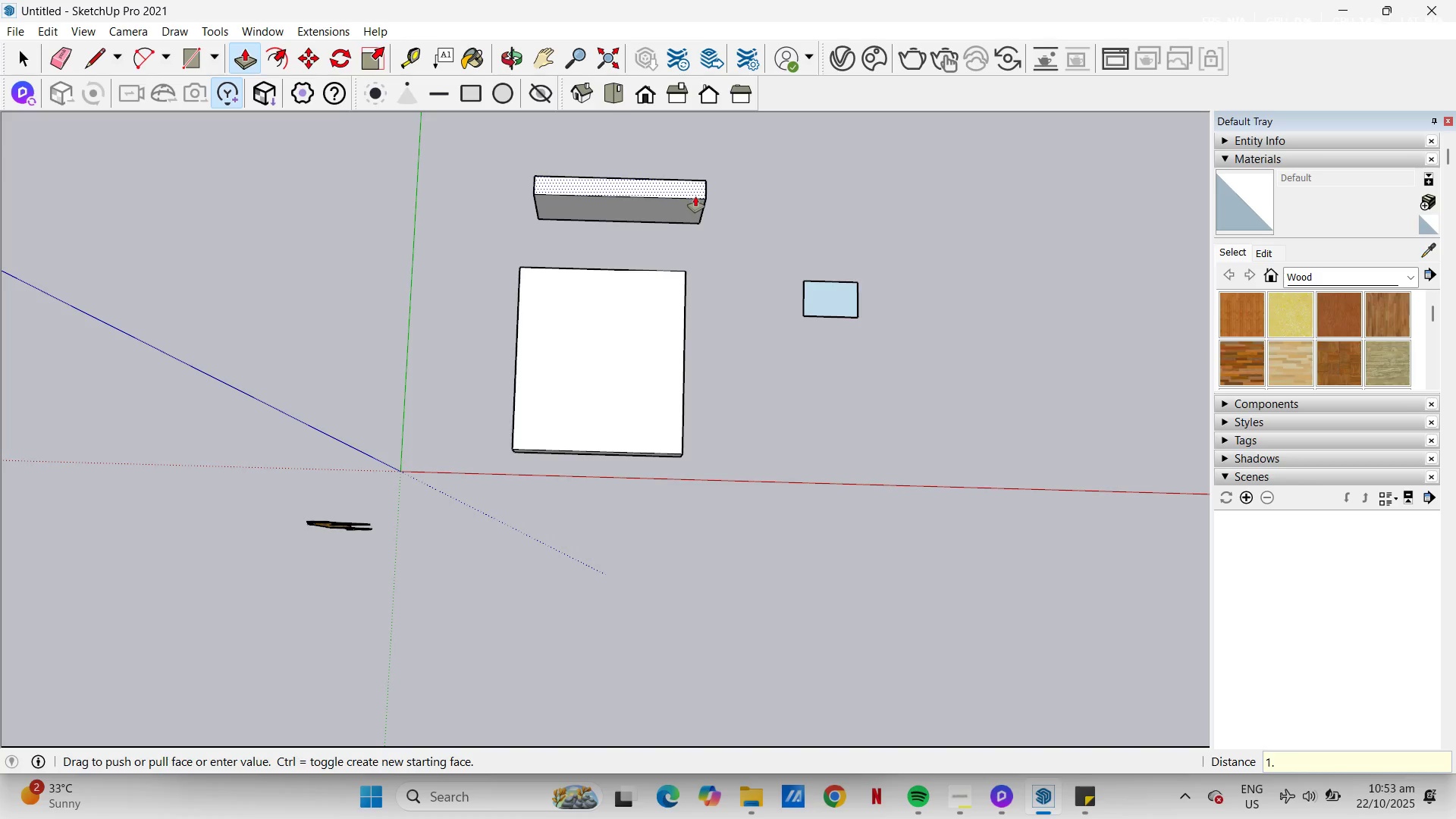 
key(Numpad2)
 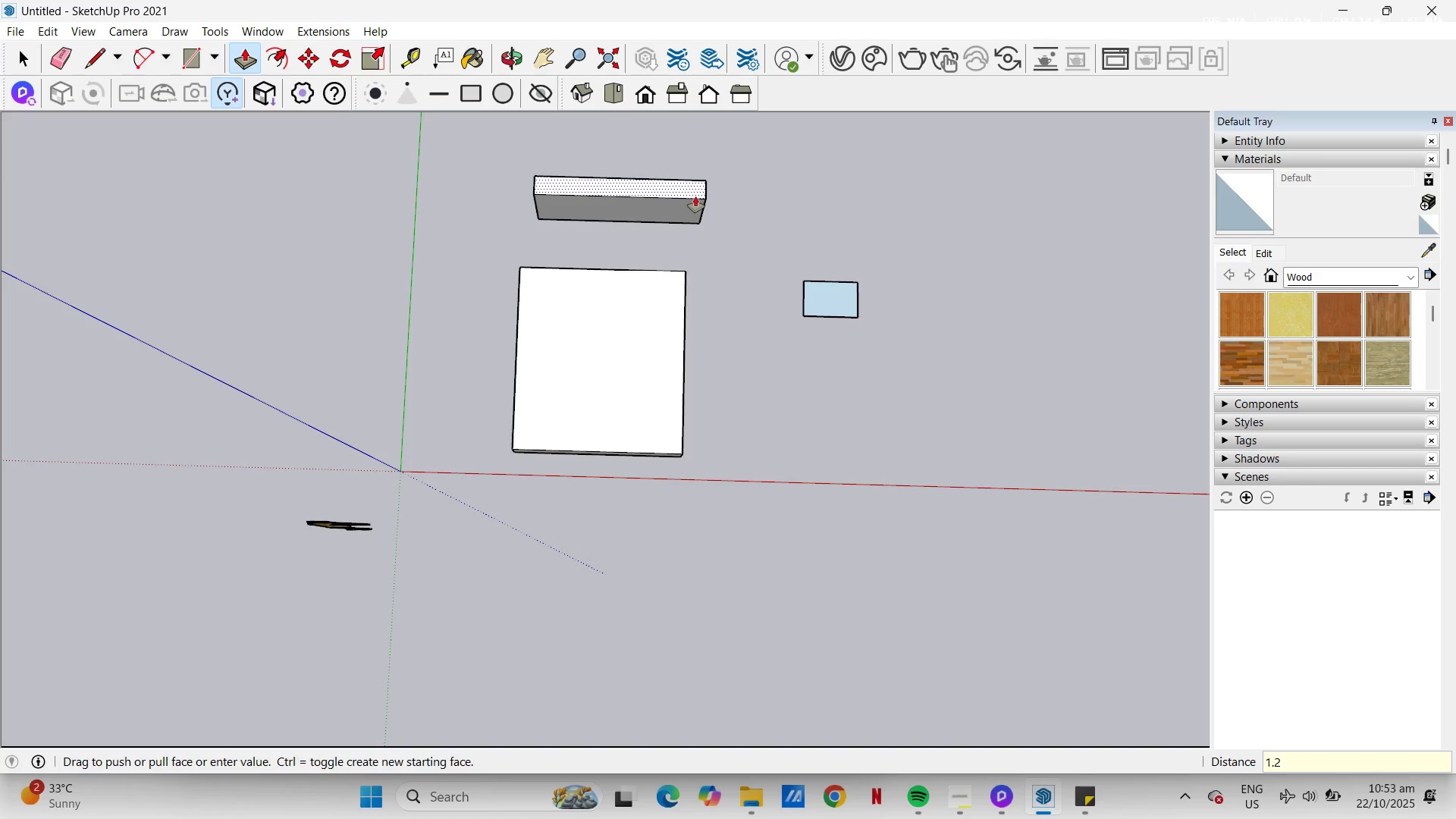 
key(NumpadEnter)
 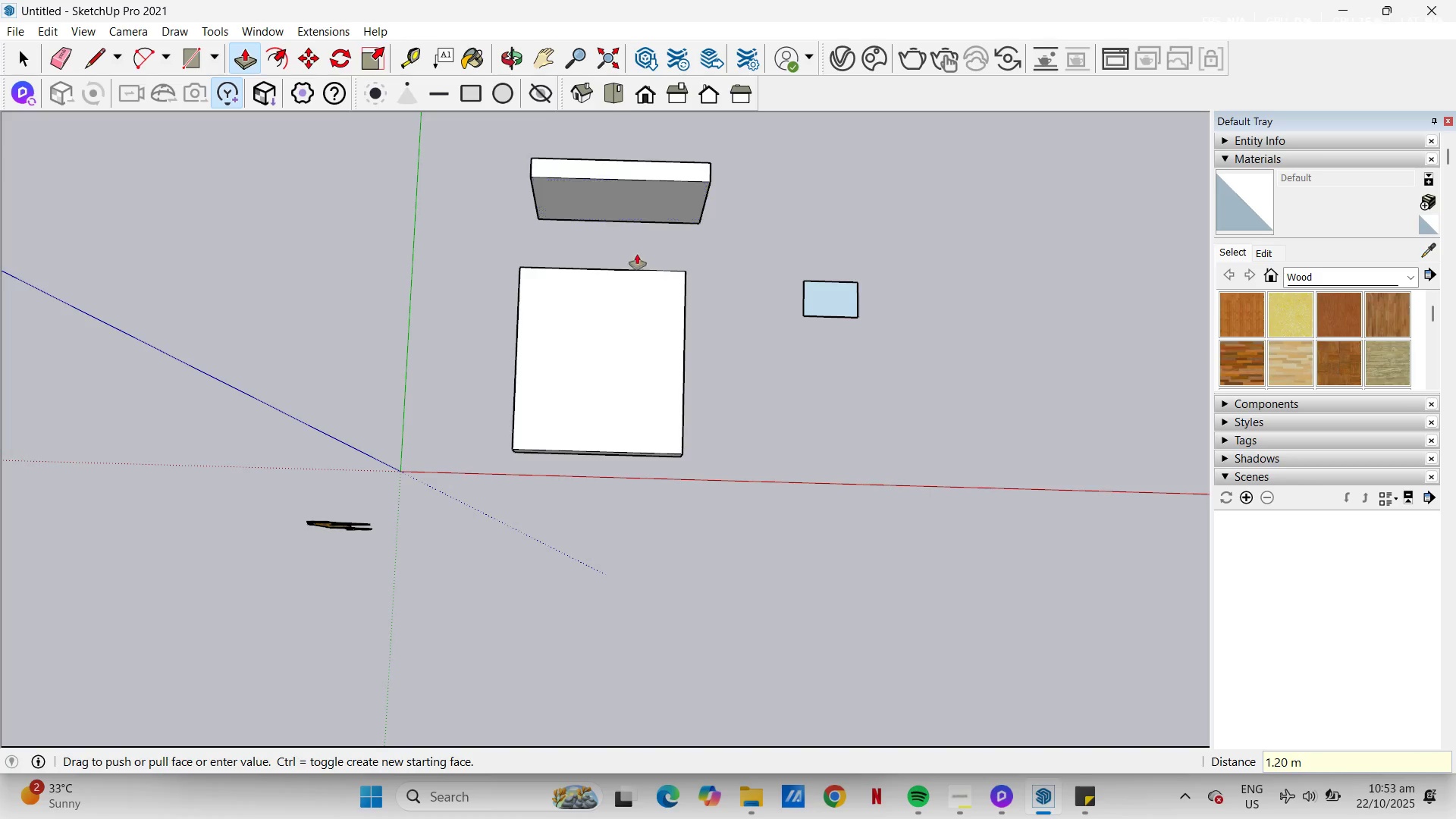 
scroll: coordinate [728, 365], scroll_direction: down, amount: 5.0
 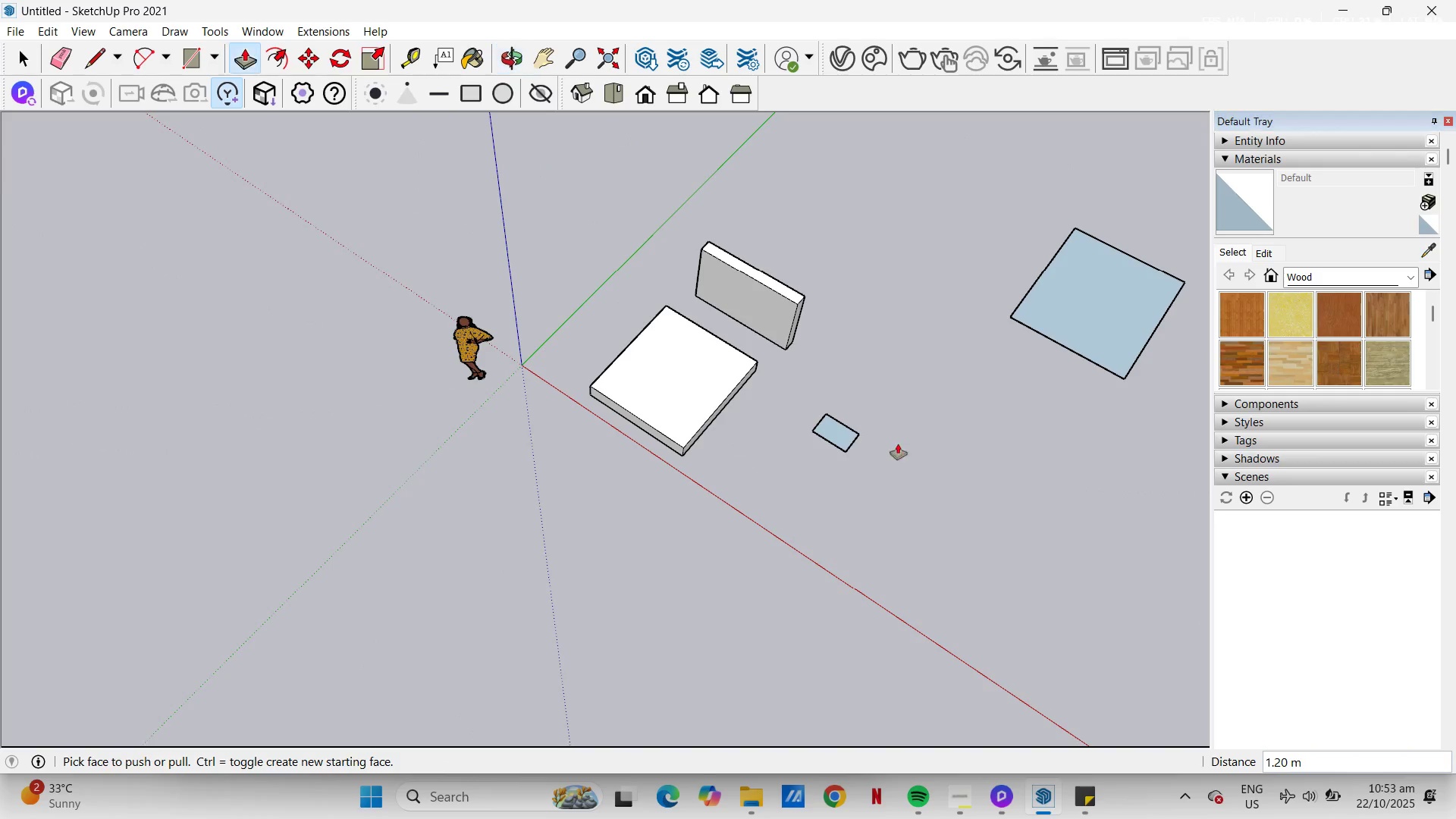 
scroll: coordinate [808, 318], scroll_direction: up, amount: 4.0
 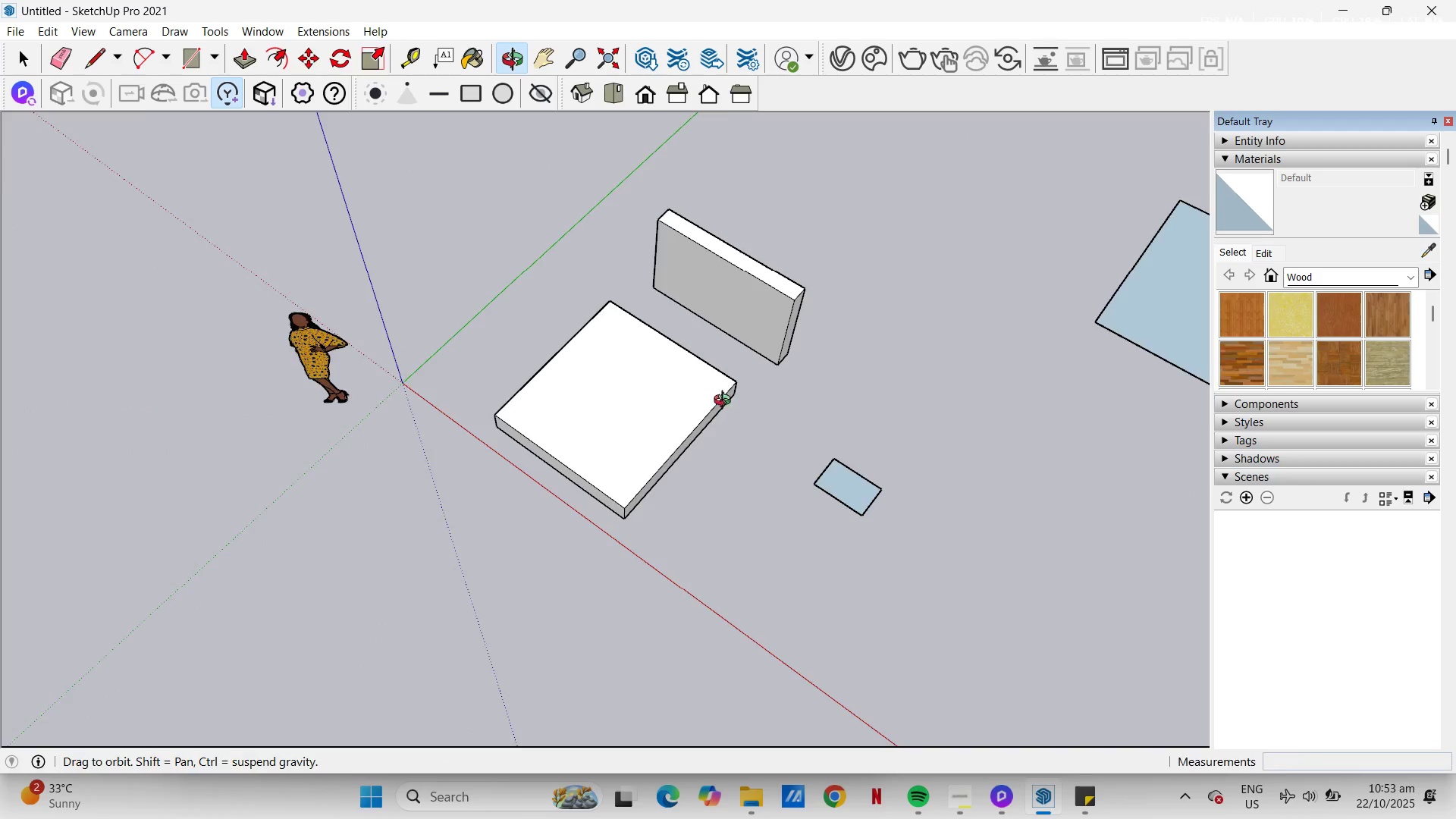 
key(Space)
 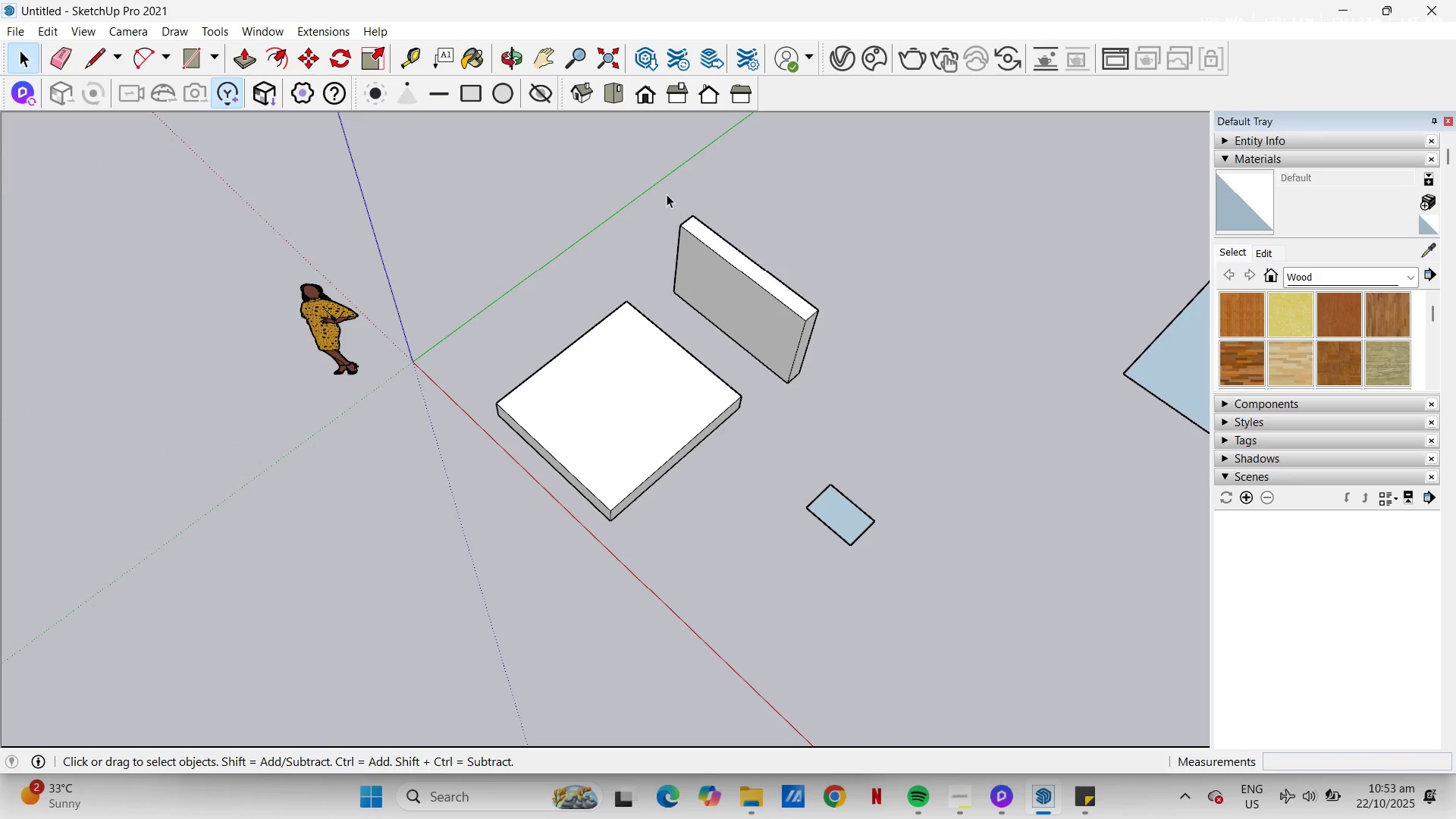 
left_click_drag(start_coordinate=[662, 193], to_coordinate=[912, 413])
 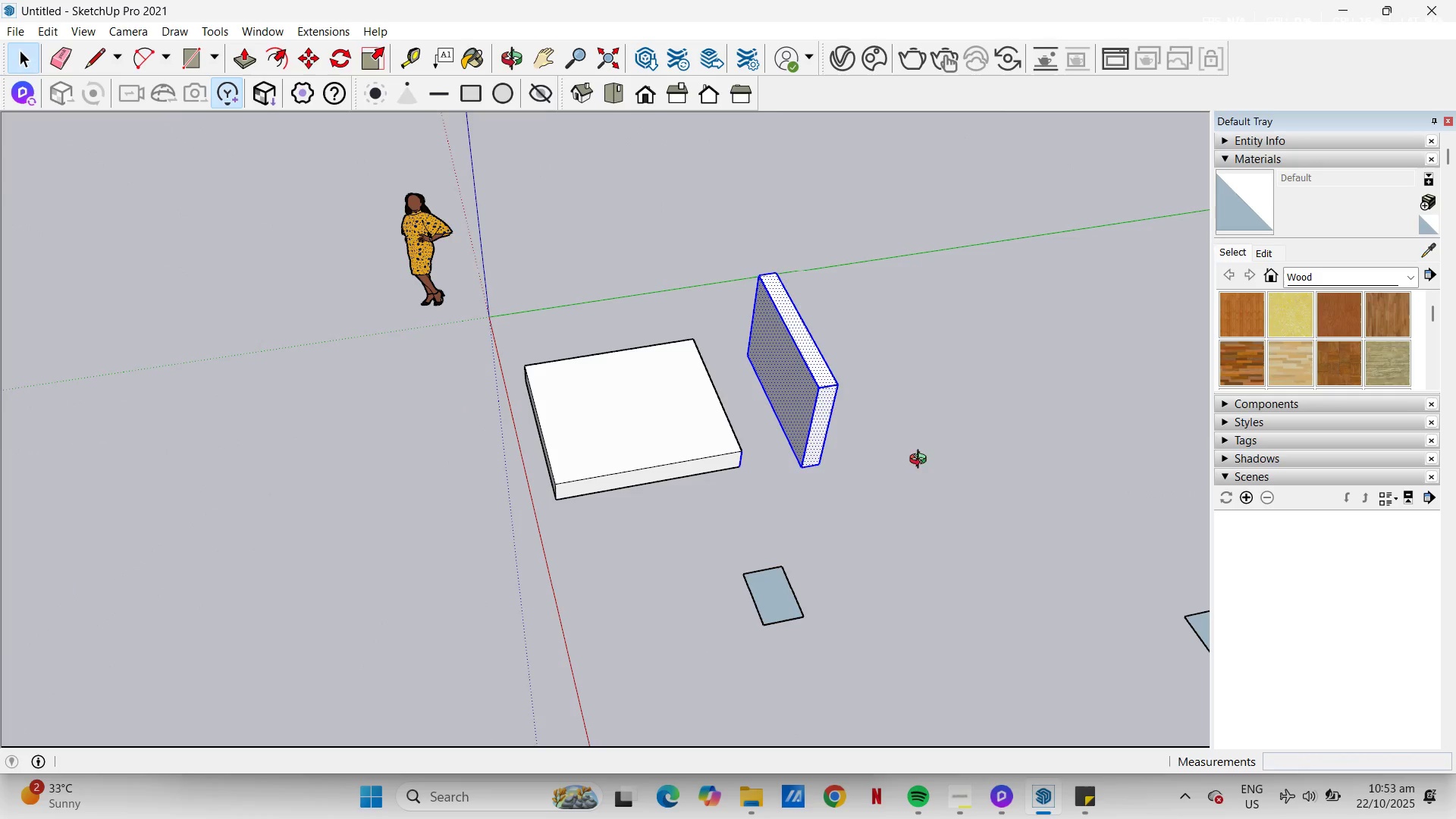 
left_click_drag(start_coordinate=[1009, 510], to_coordinate=[999, 498])
 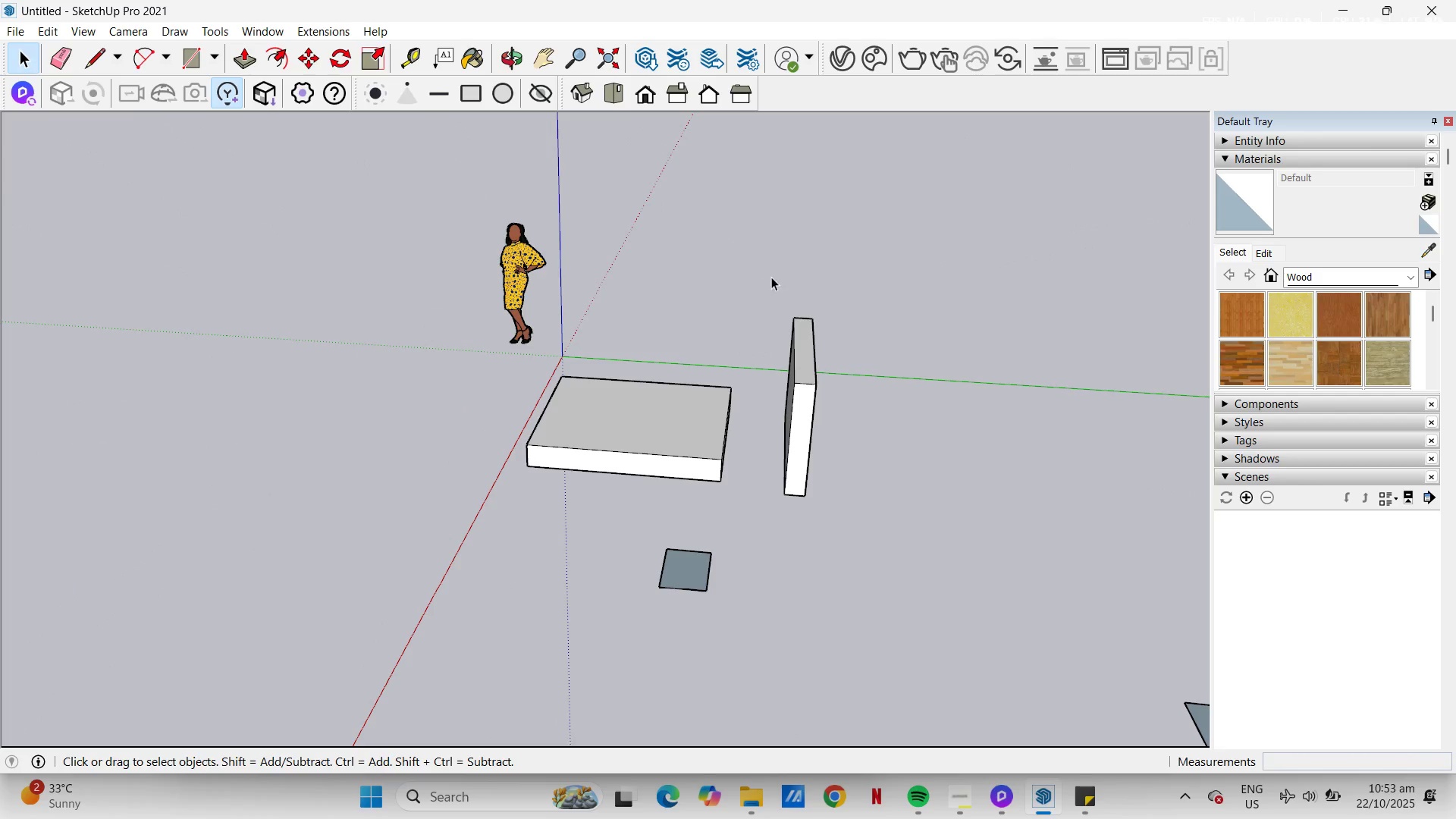 
left_click_drag(start_coordinate=[772, 270], to_coordinate=[849, 518])
 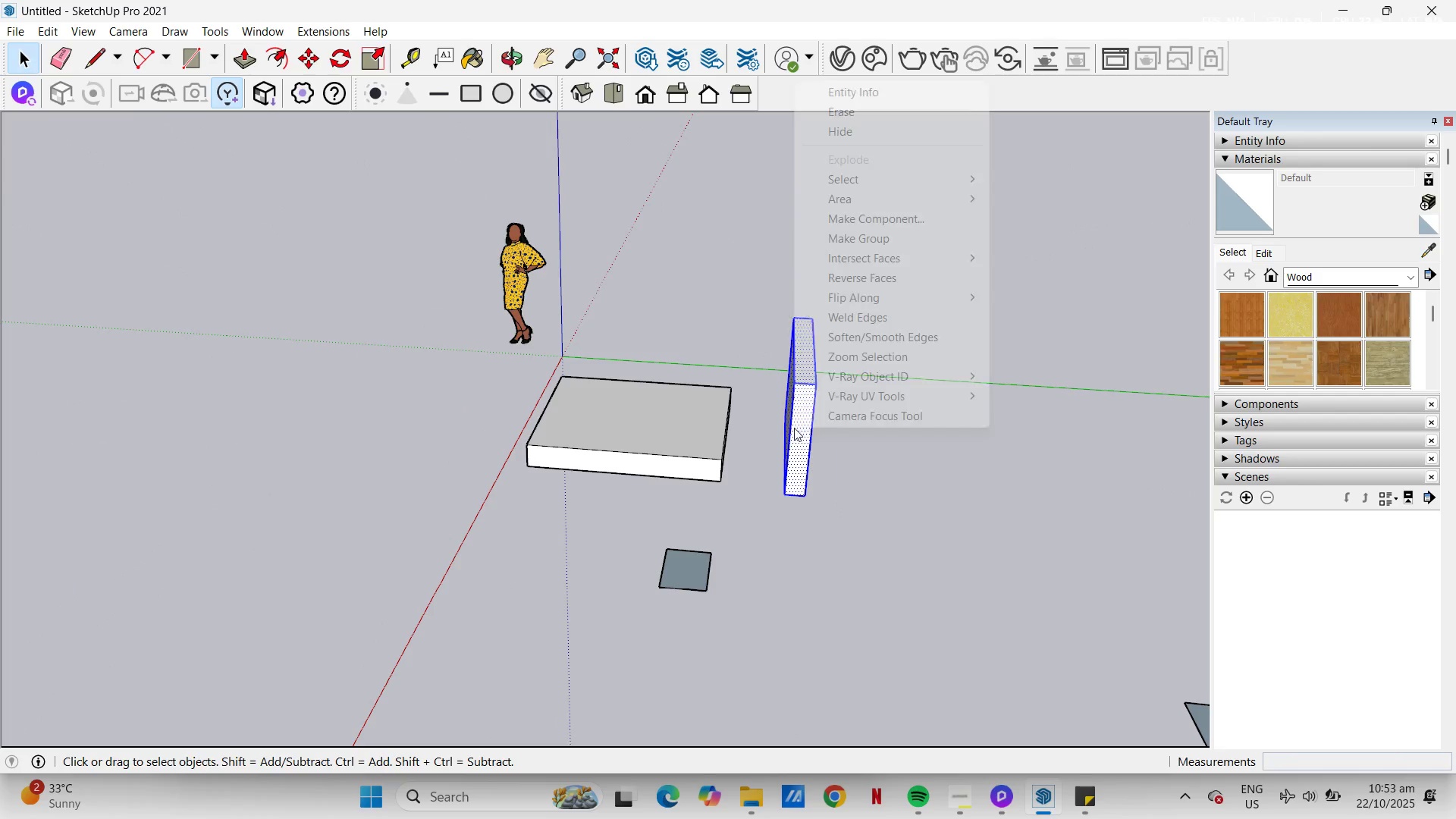 
right_click([794, 428])
 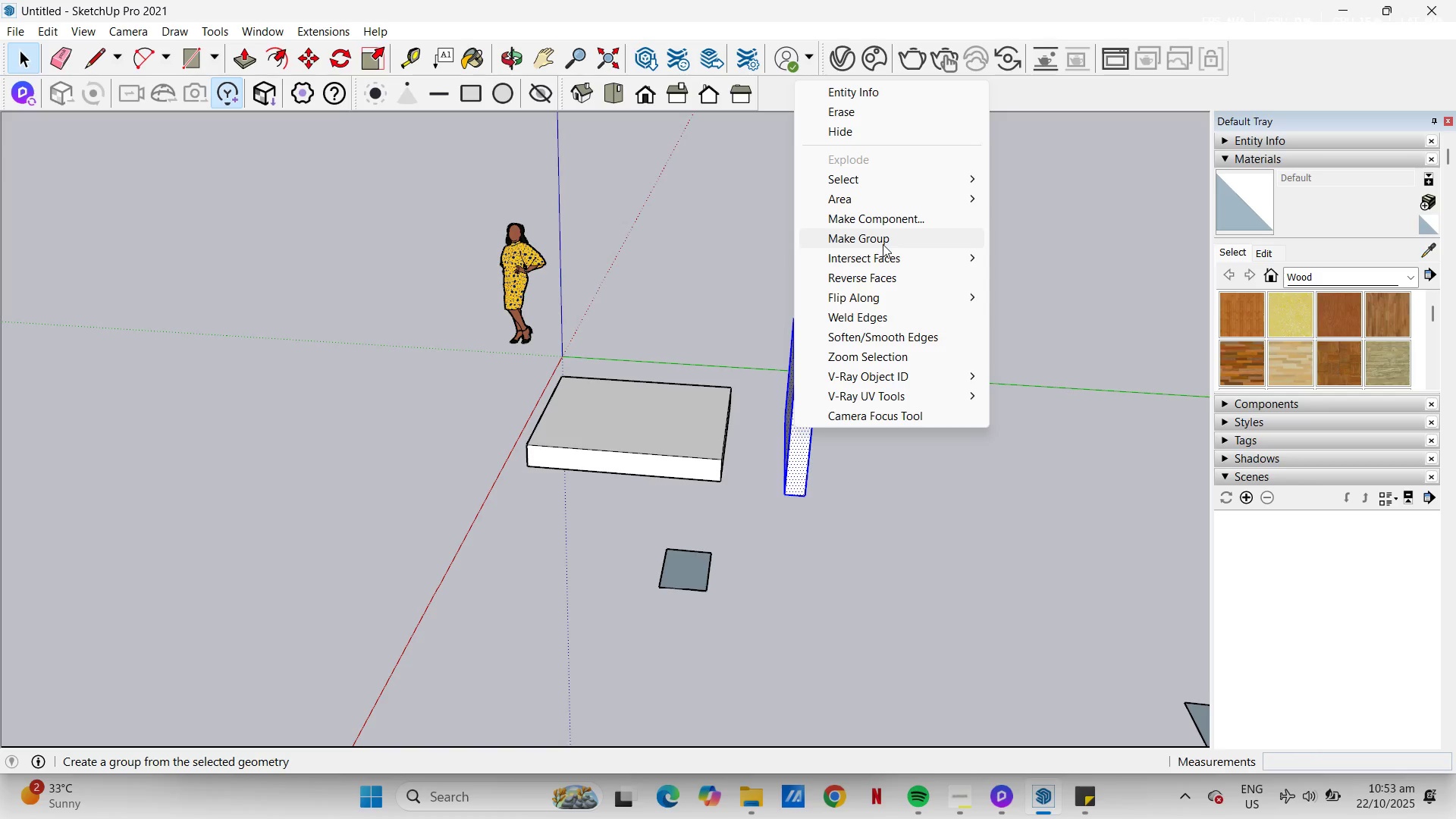 
left_click_drag(start_coordinate=[883, 244], to_coordinate=[893, 237])
 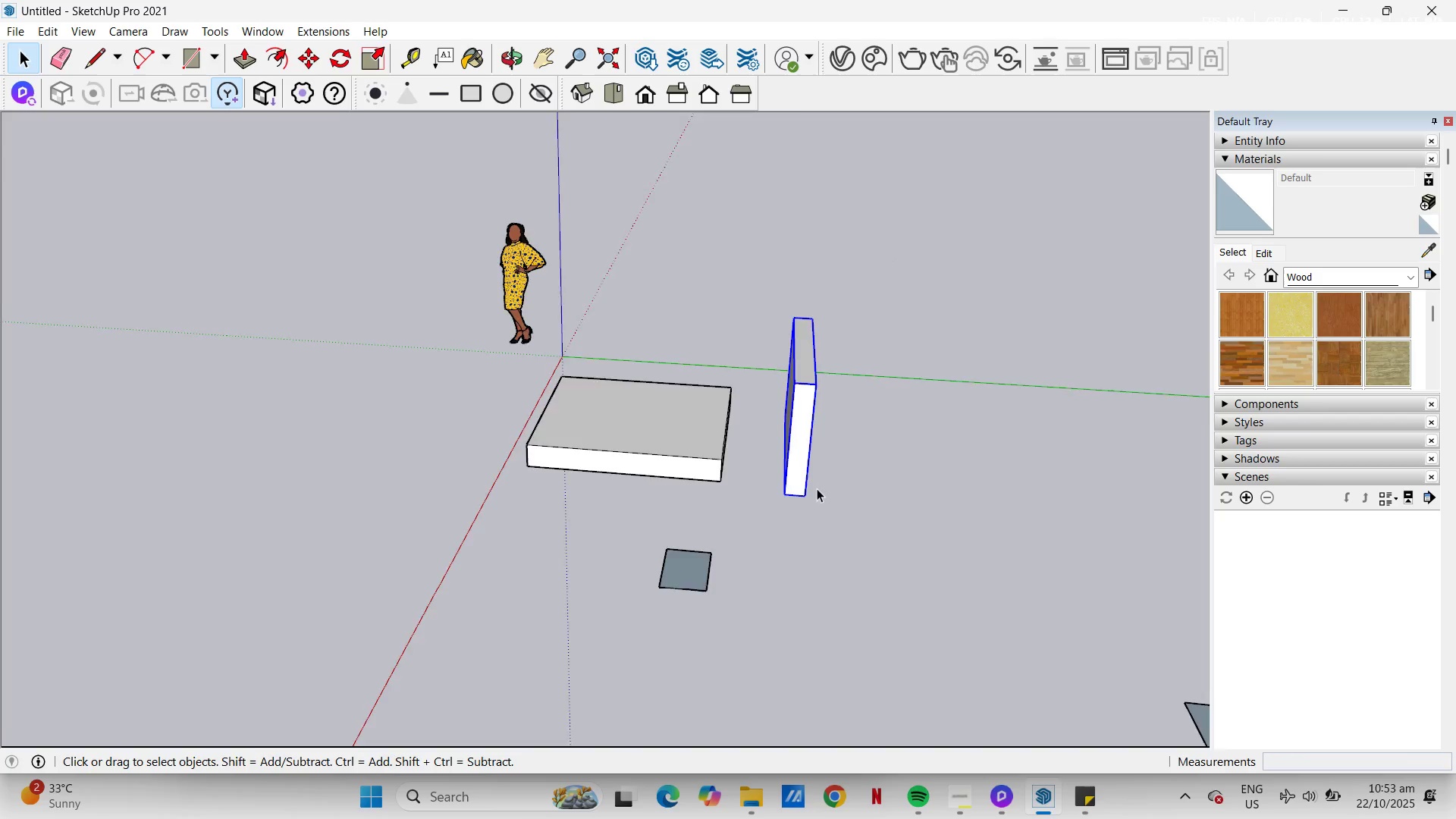 
scroll: coordinate [785, 494], scroll_direction: up, amount: 5.0
 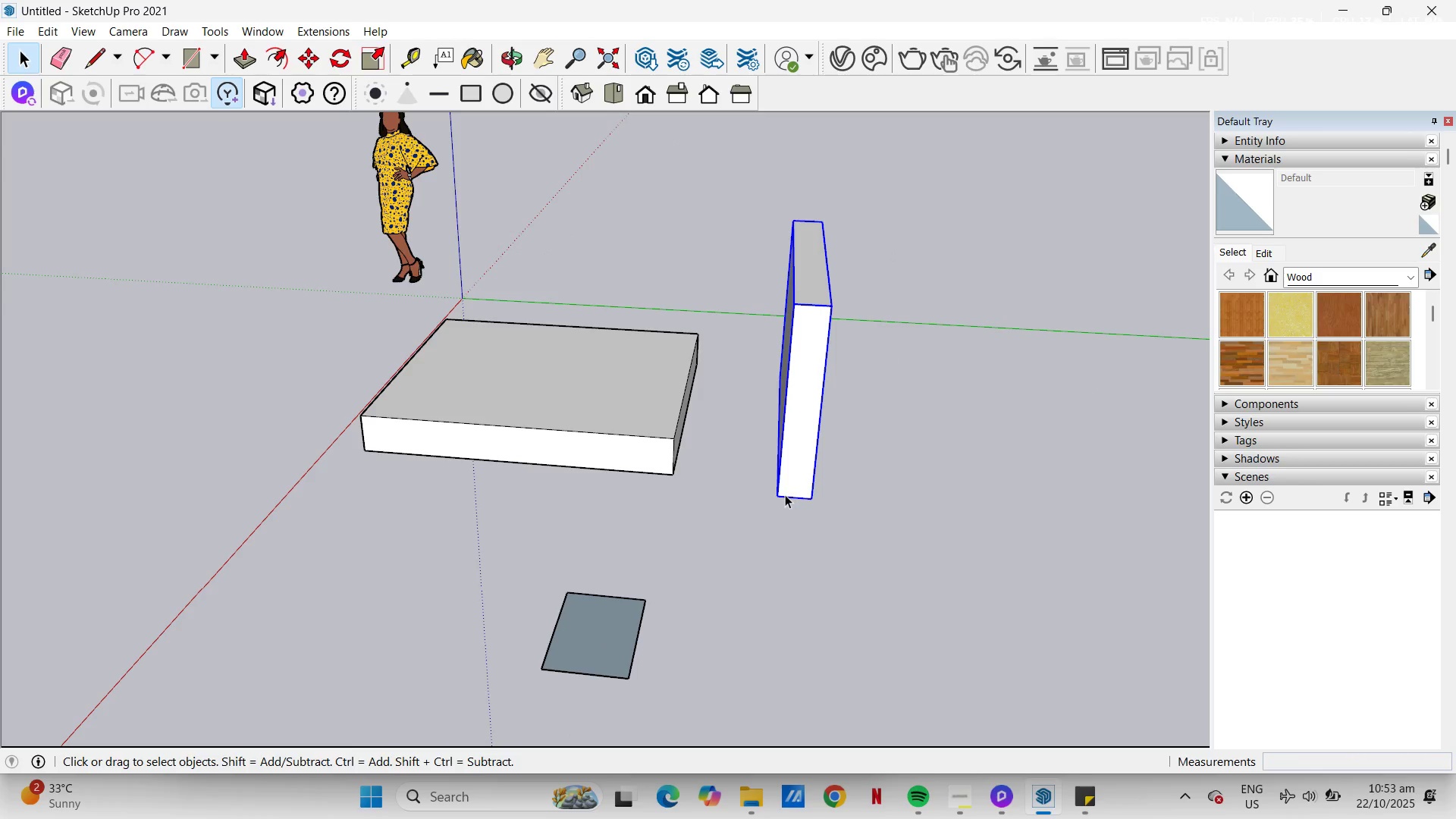 
key(M)
 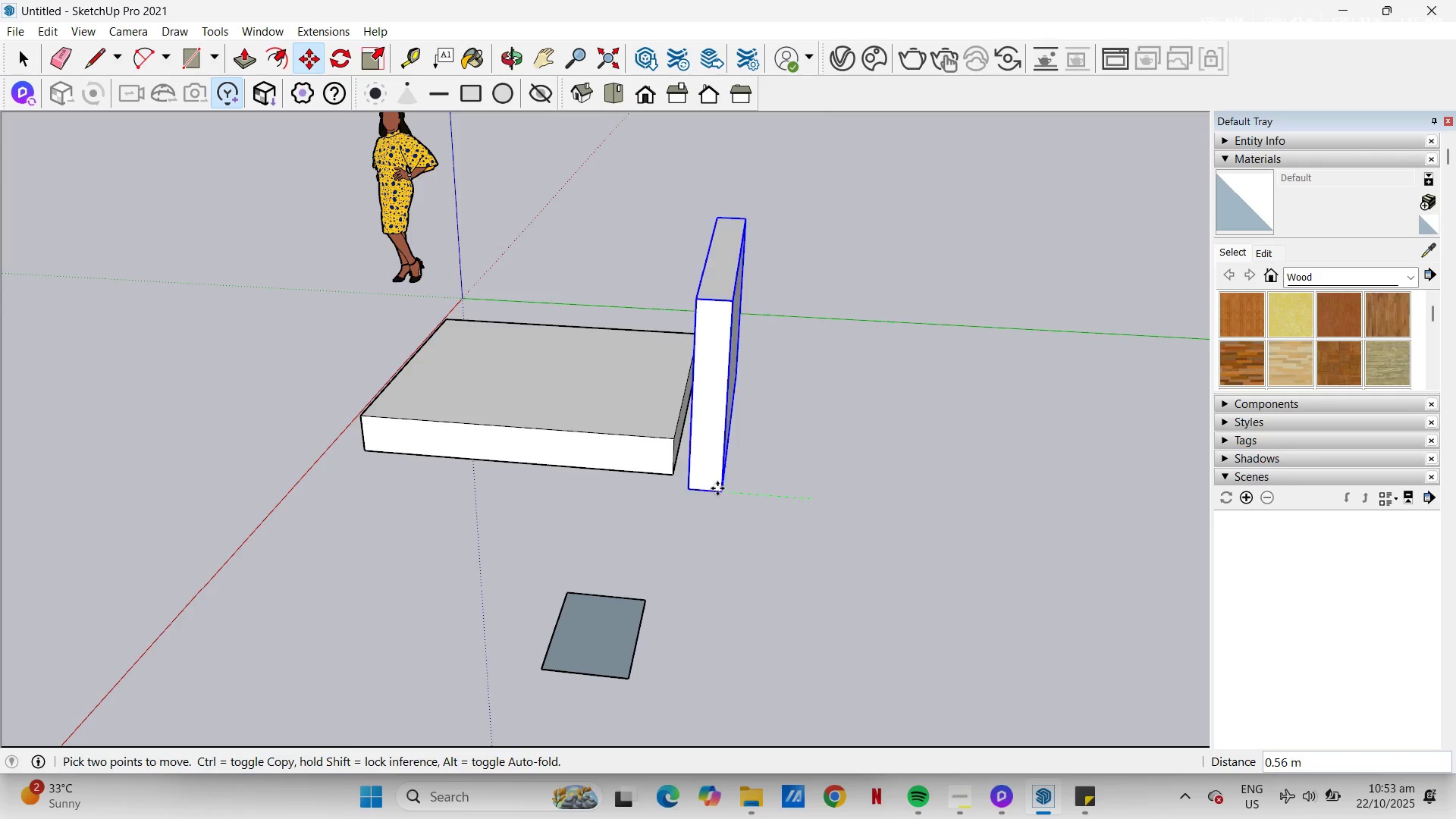 
left_click([717, 488])
 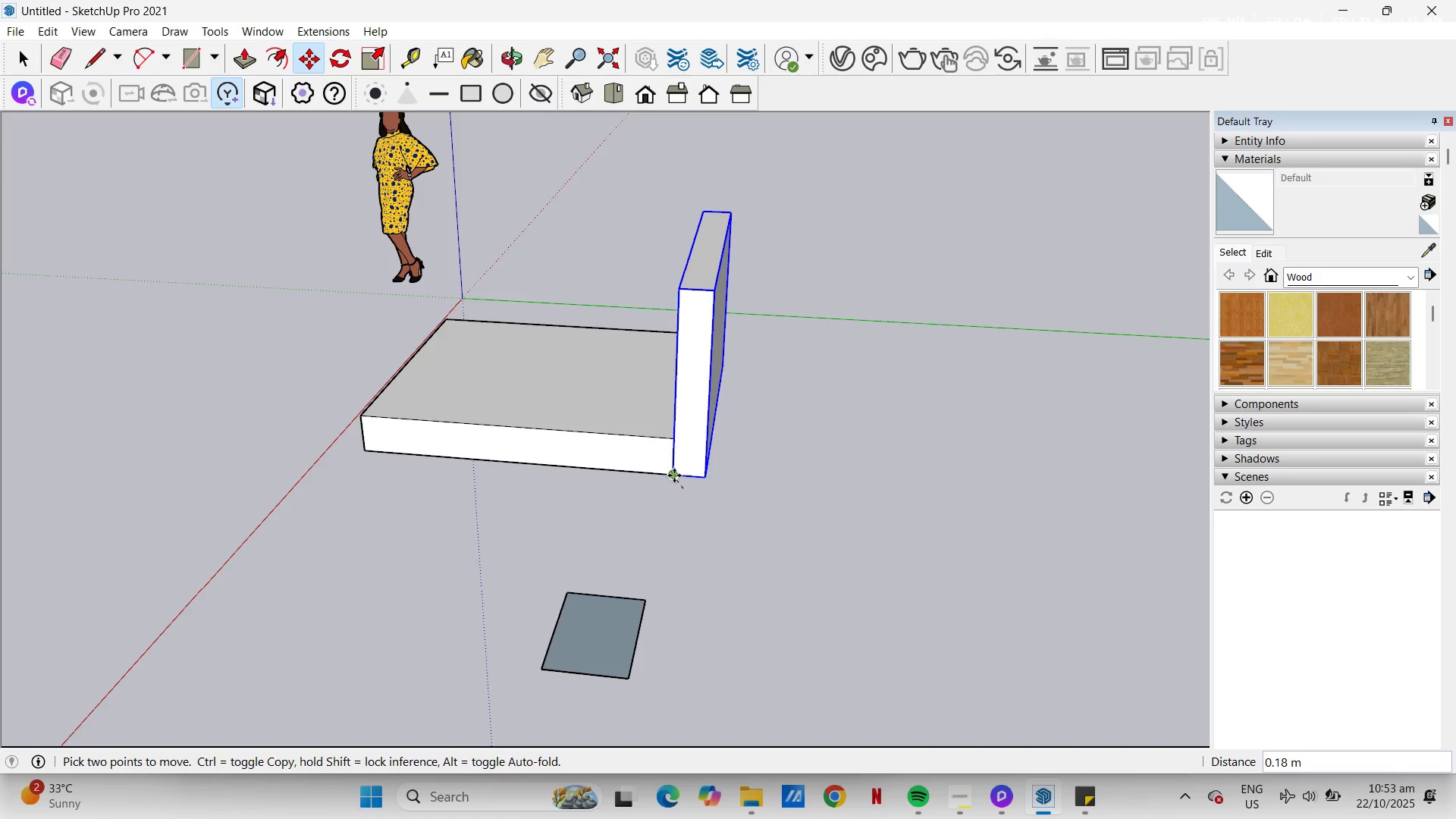 
scroll: coordinate [655, 449], scroll_direction: down, amount: 2.0
 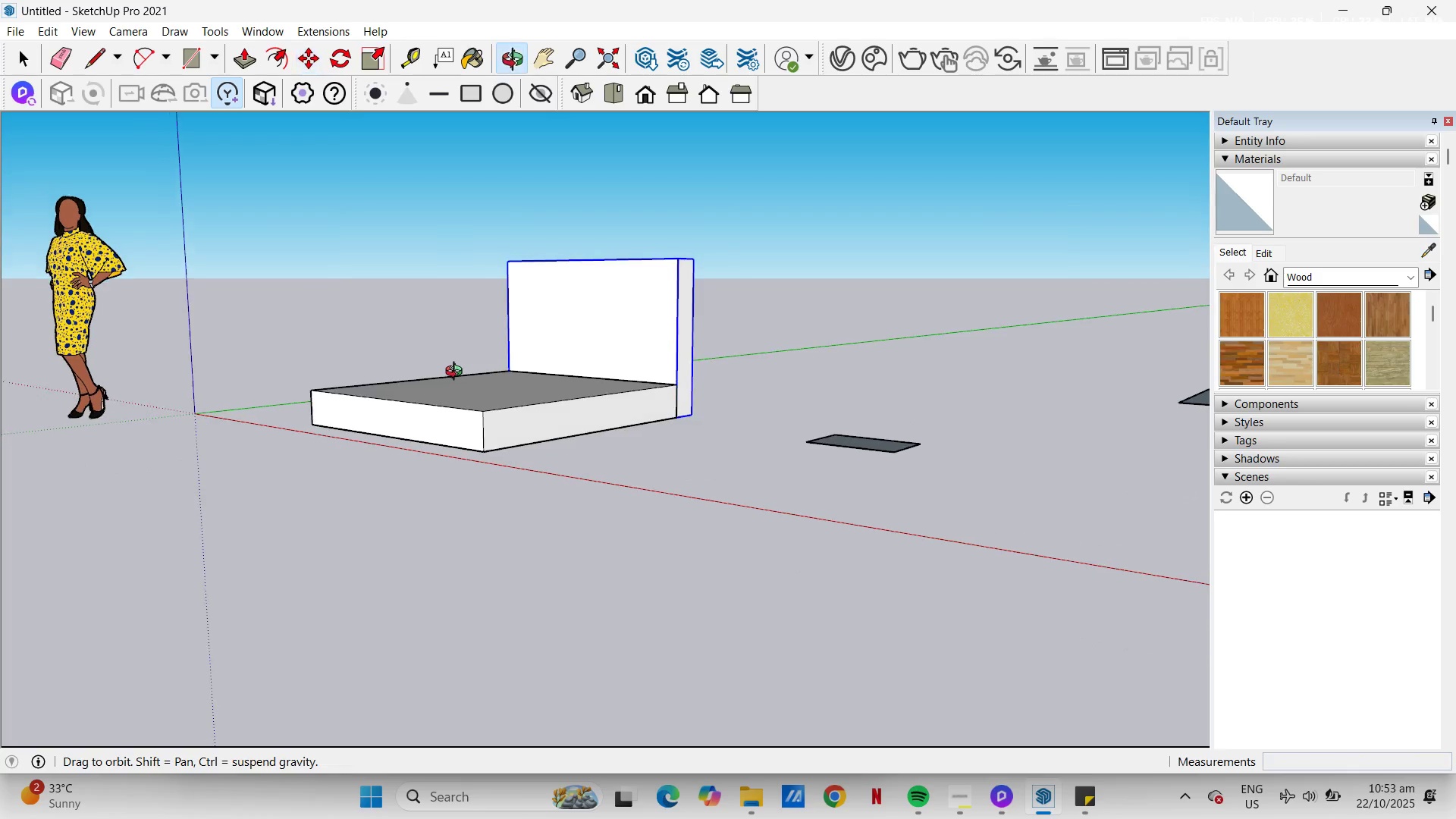 
scroll: coordinate [490, 431], scroll_direction: up, amount: 3.0
 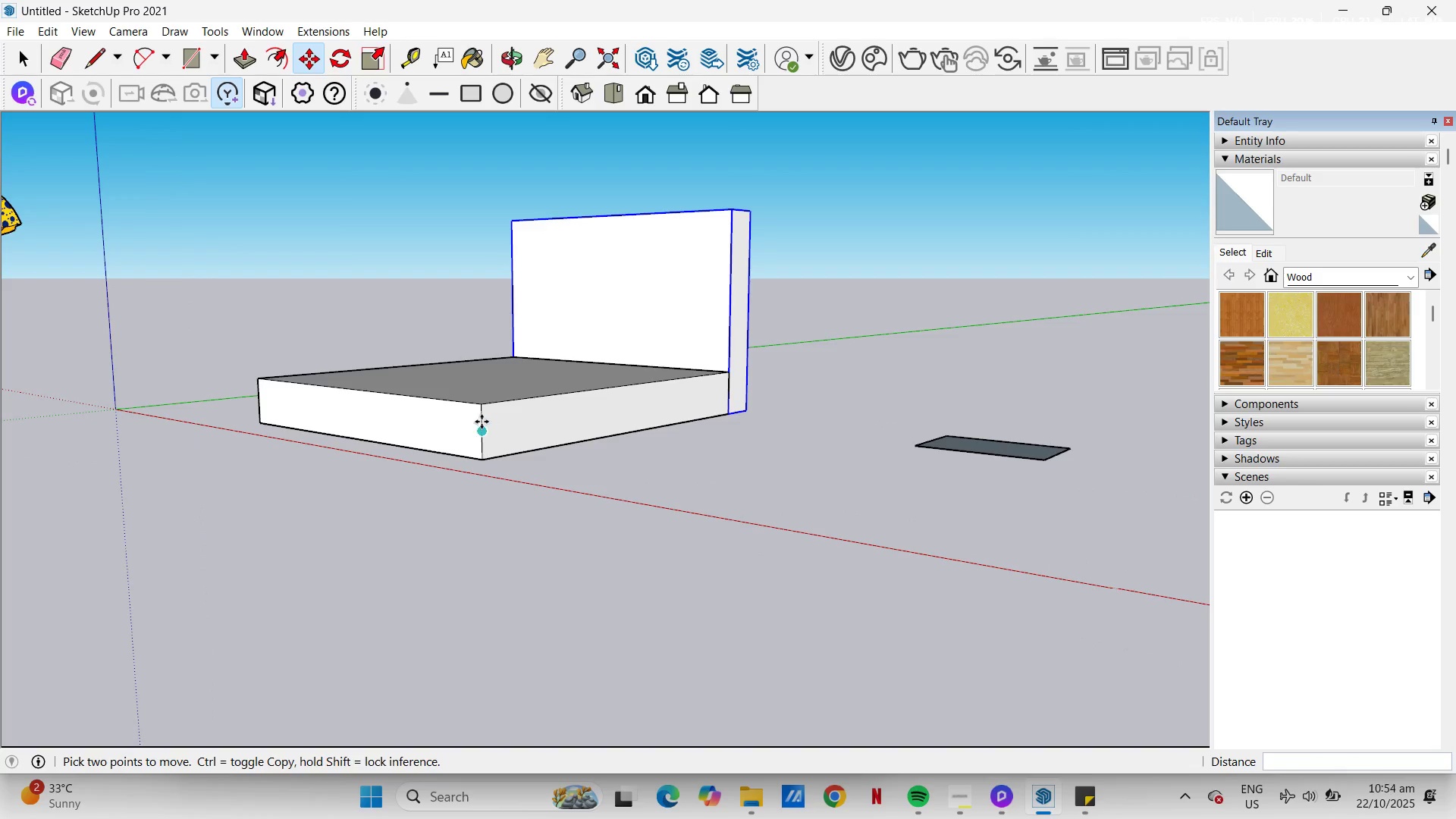 
scroll: coordinate [667, 391], scroll_direction: down, amount: 6.0
 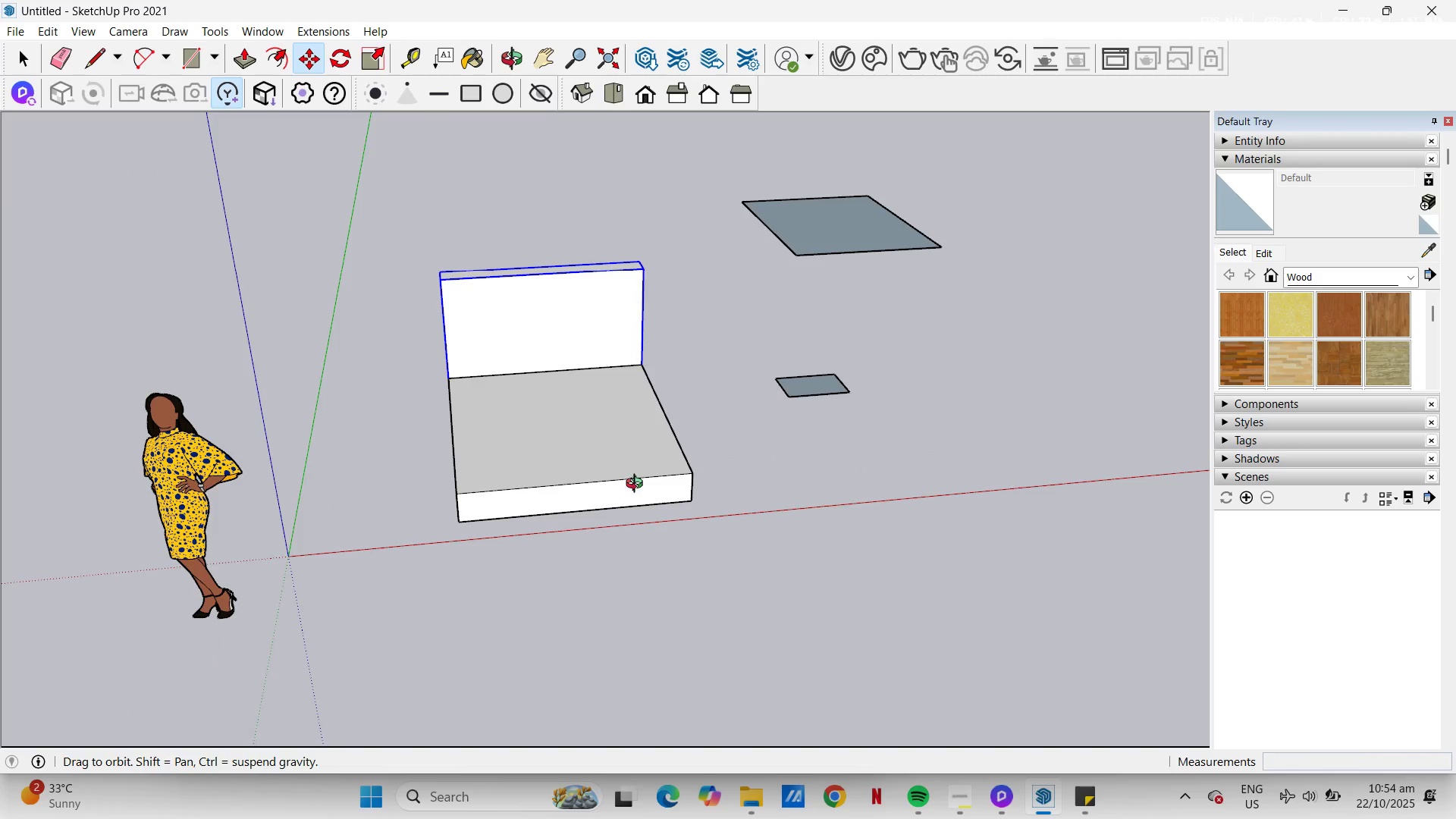 
key(Space)
 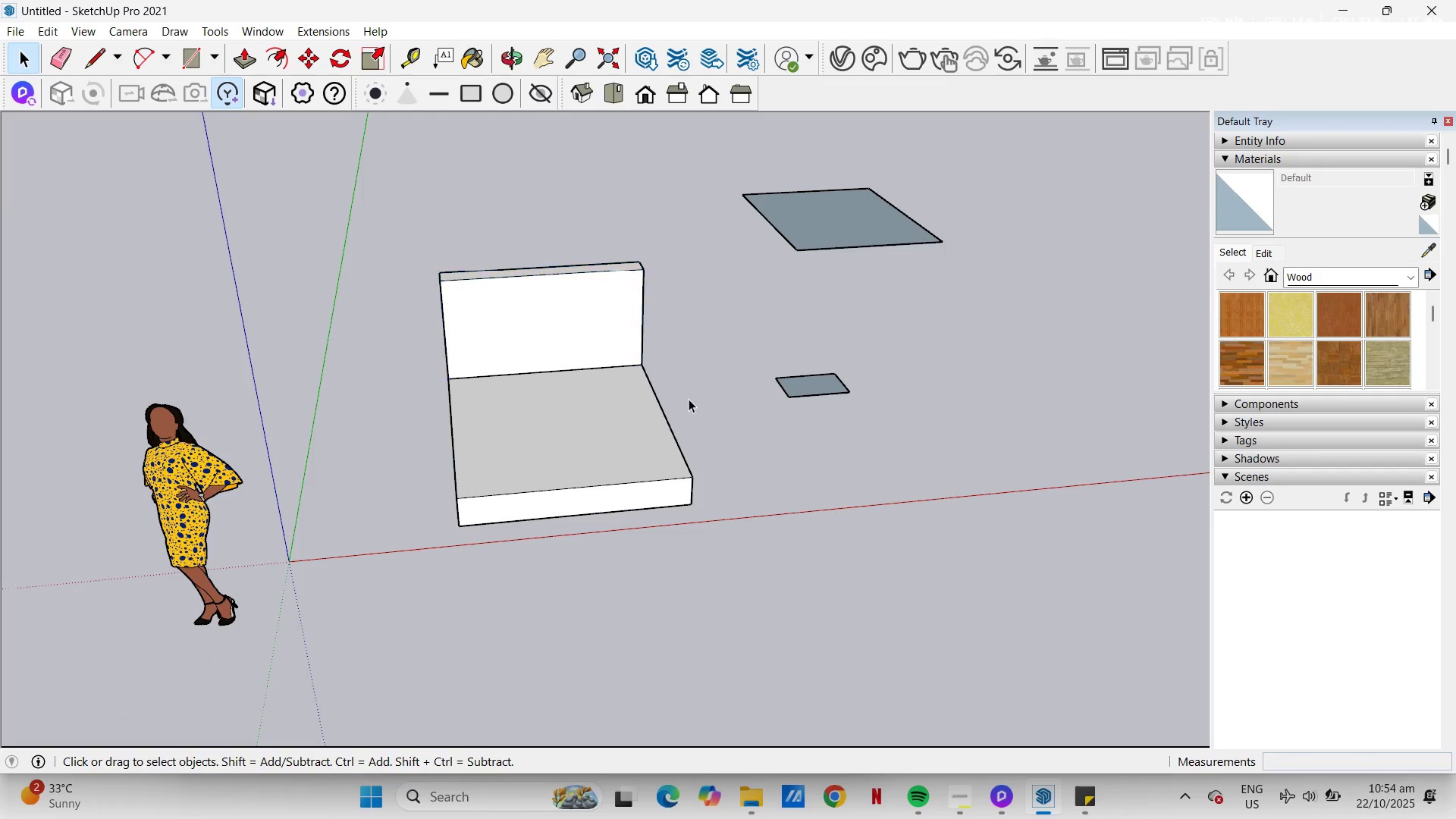 
left_click([689, 399])
 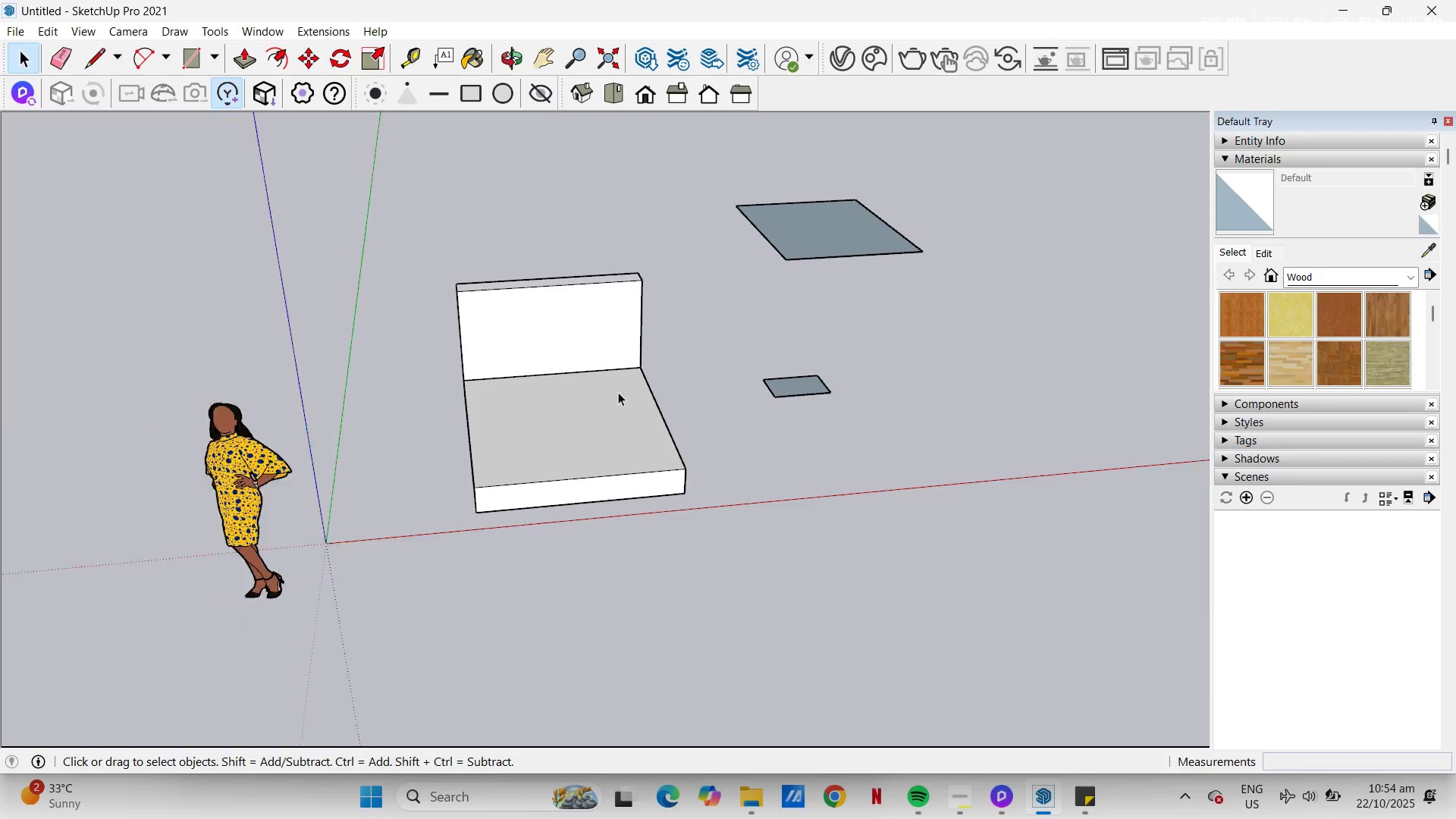 
scroll: coordinate [614, 390], scroll_direction: down, amount: 5.0
 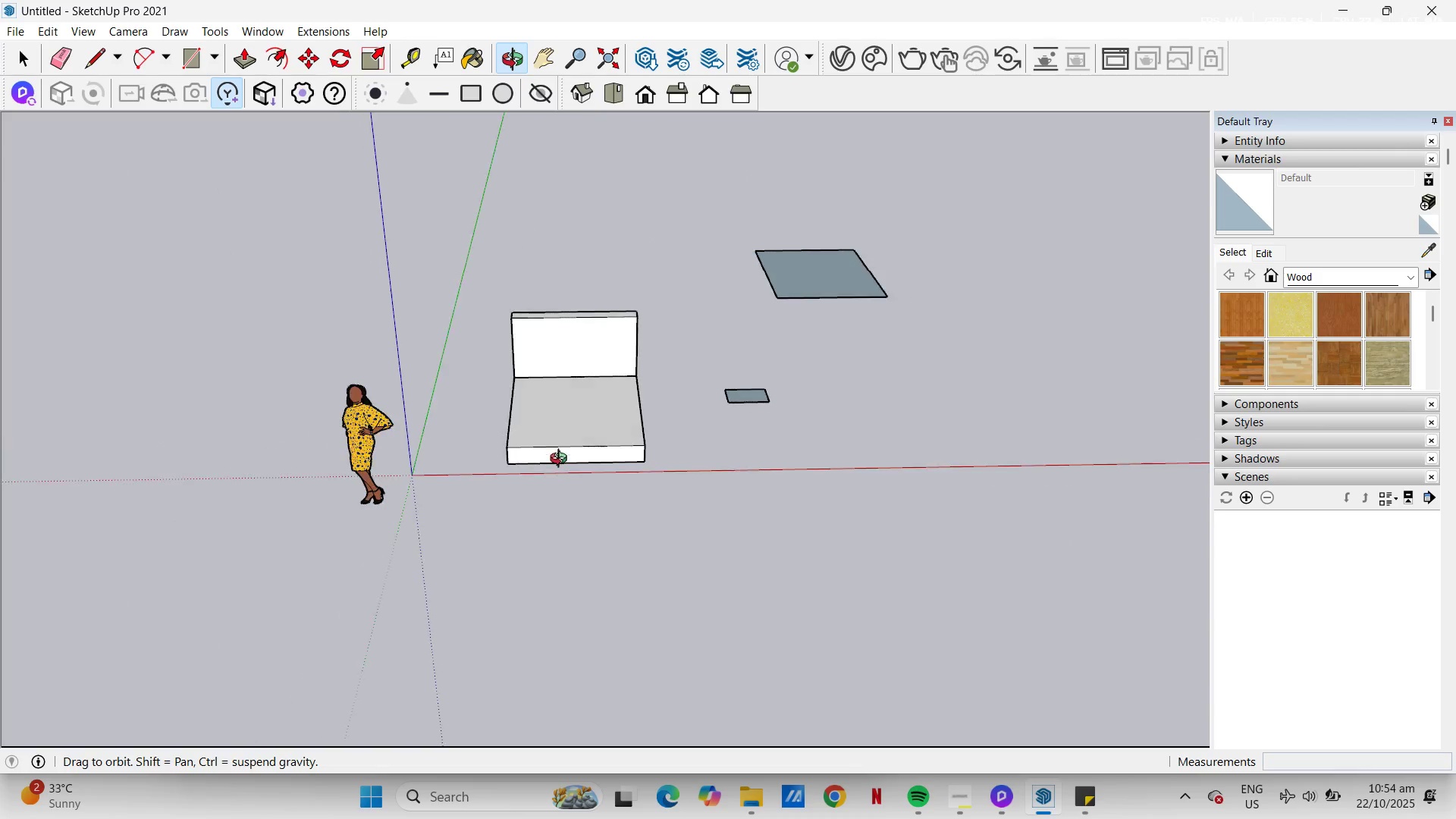 
scroll: coordinate [757, 389], scroll_direction: up, amount: 10.0
 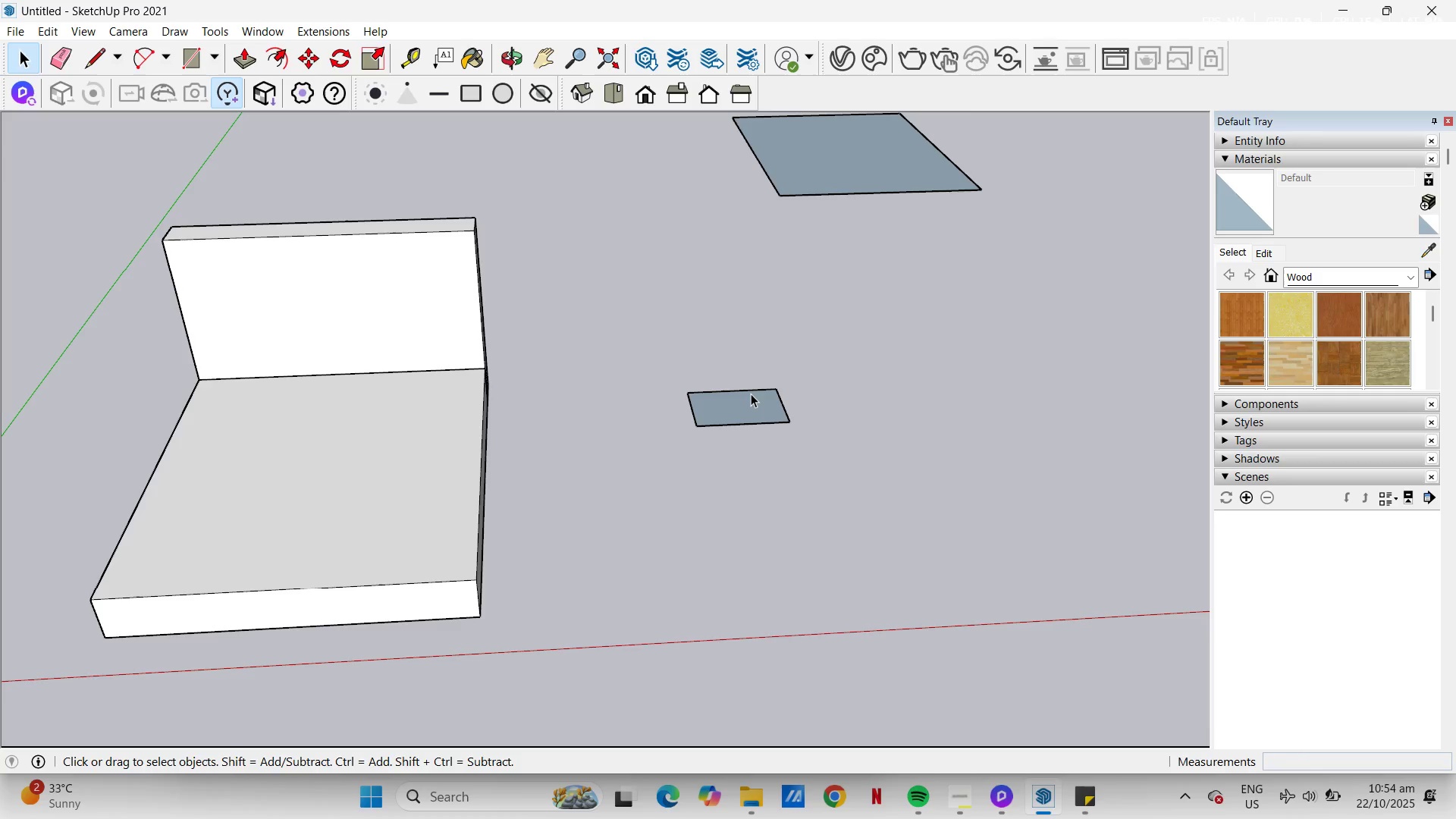 
wait(39.83)
 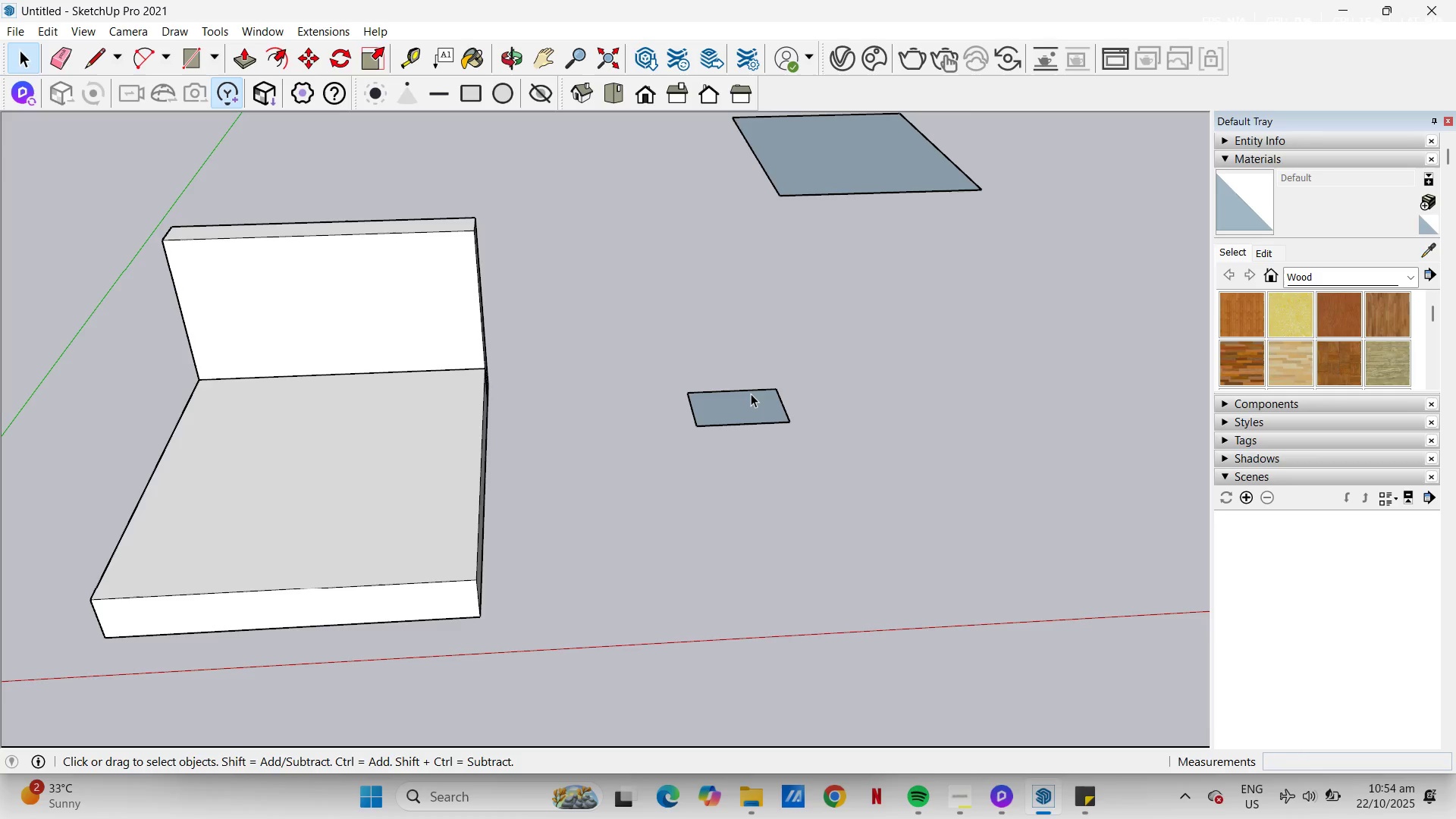 
key(T)
 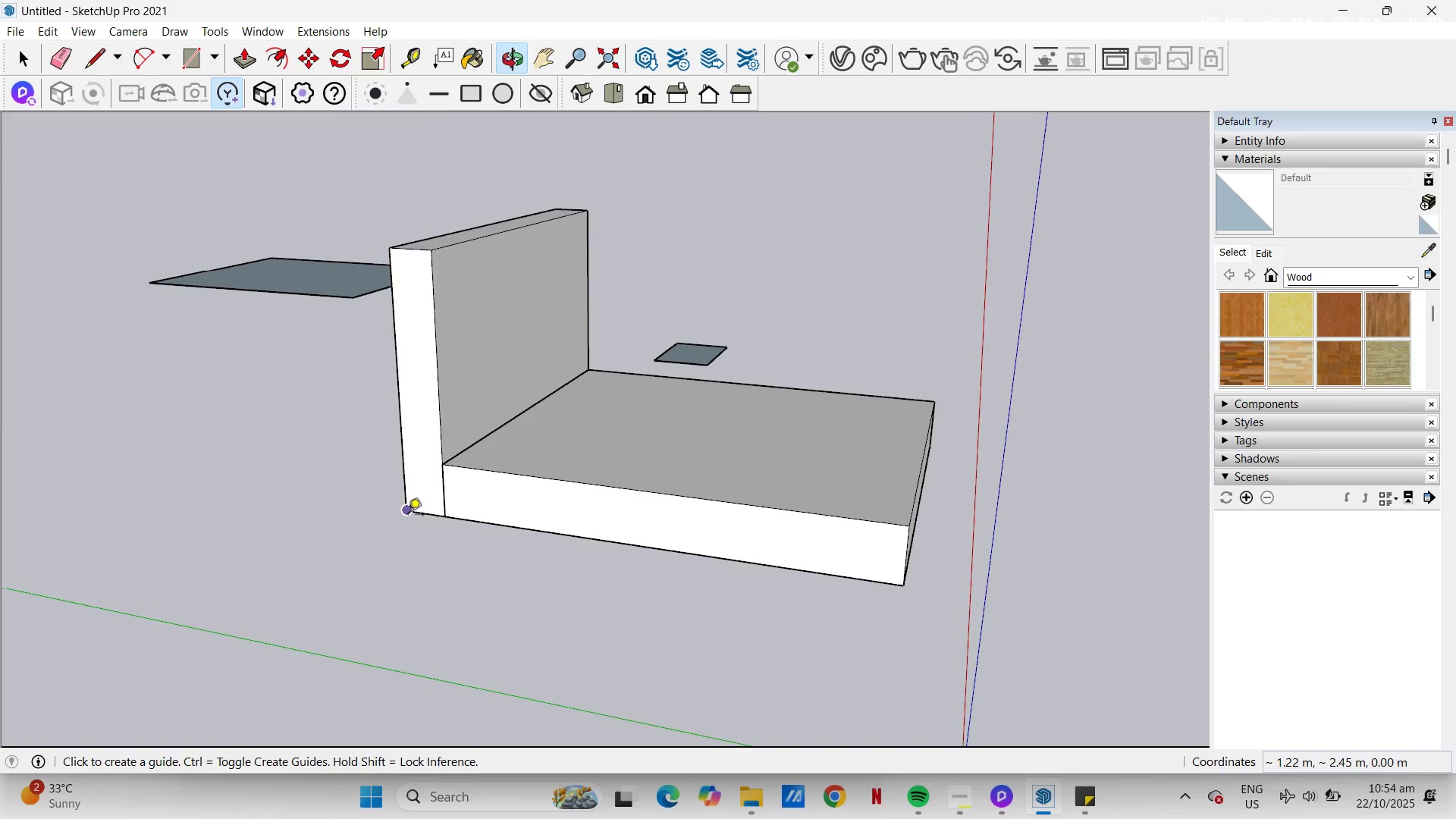 
left_click([406, 516])
 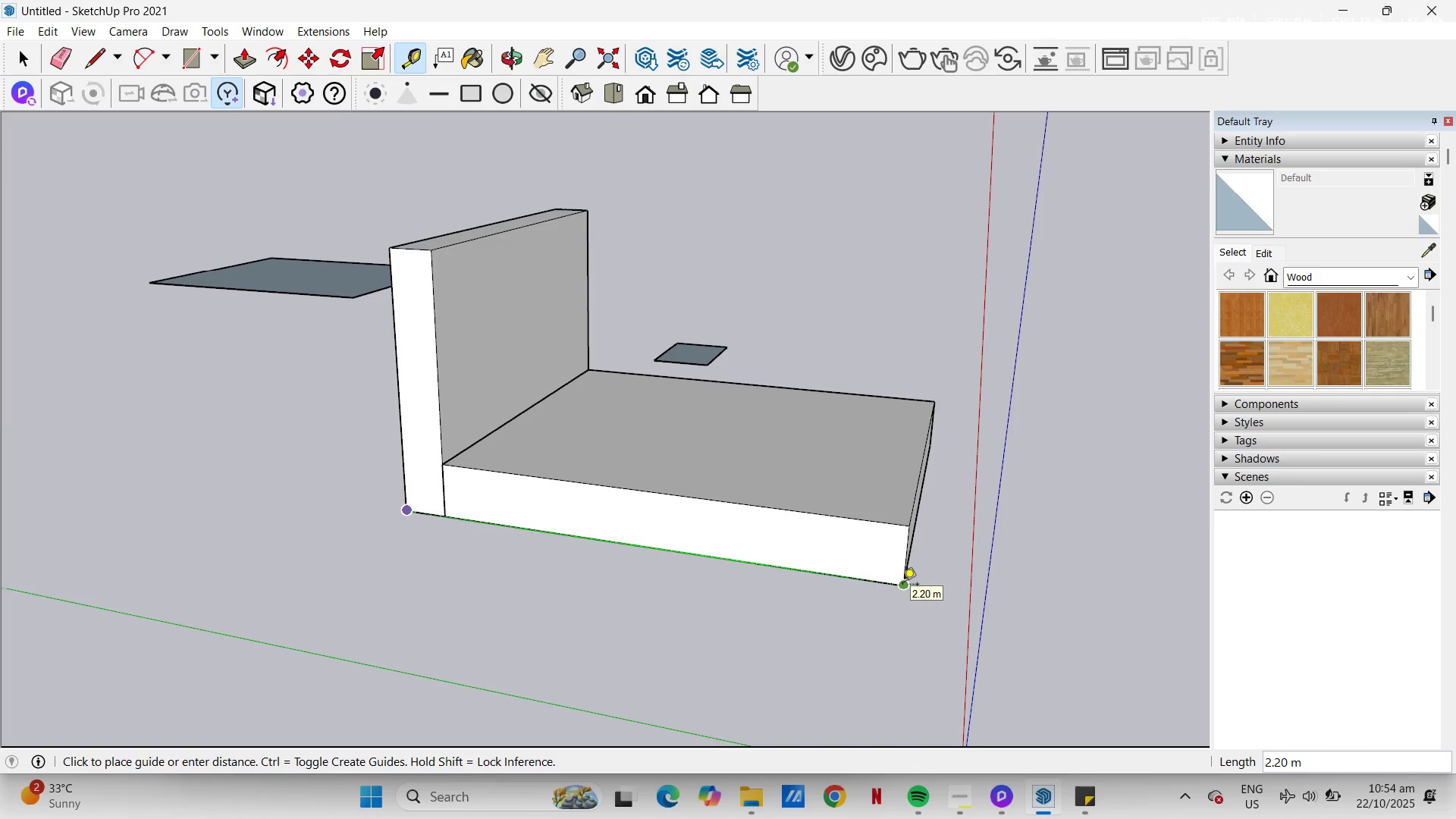 
wait(6.57)
 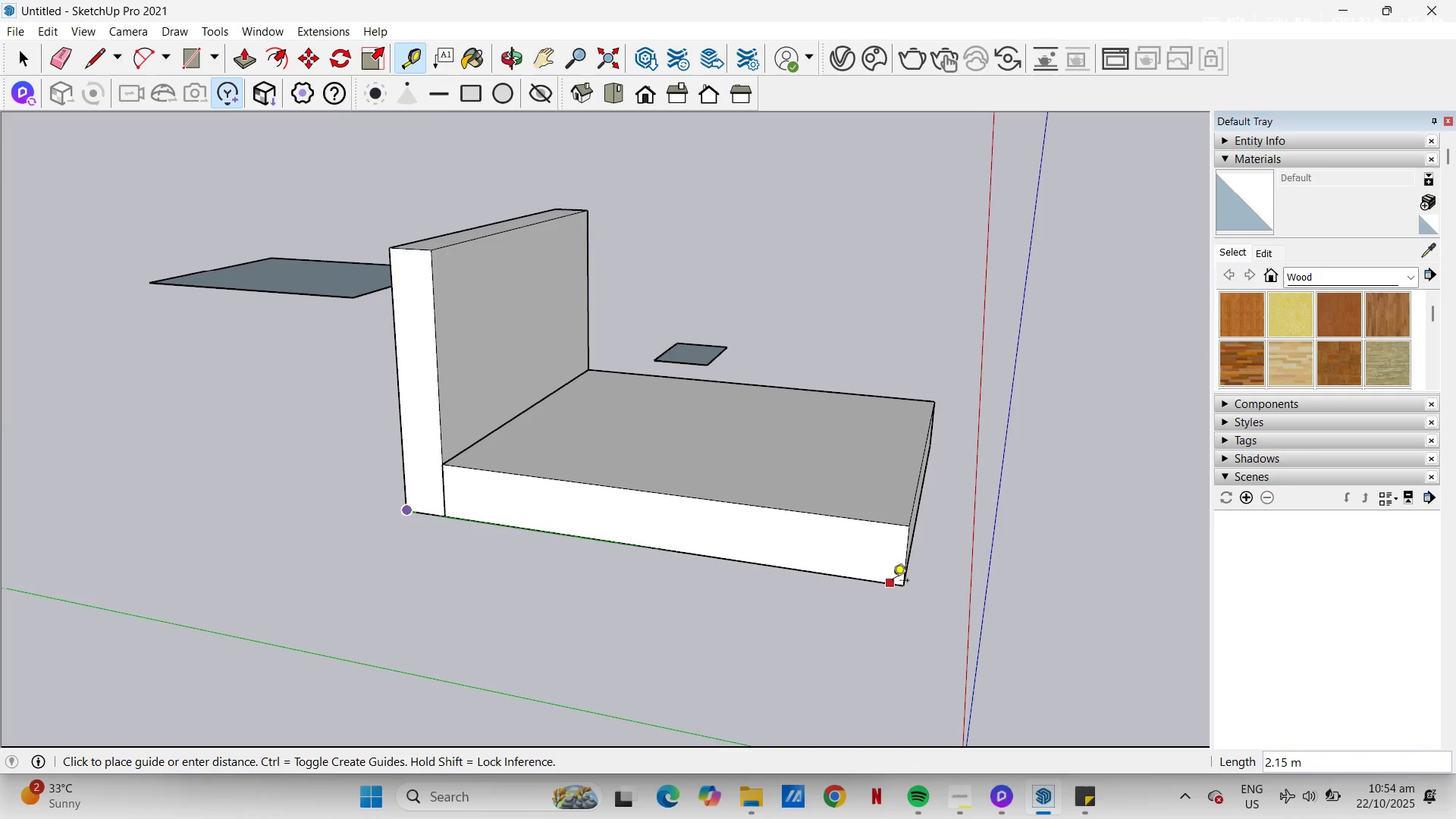 
key(Escape)
 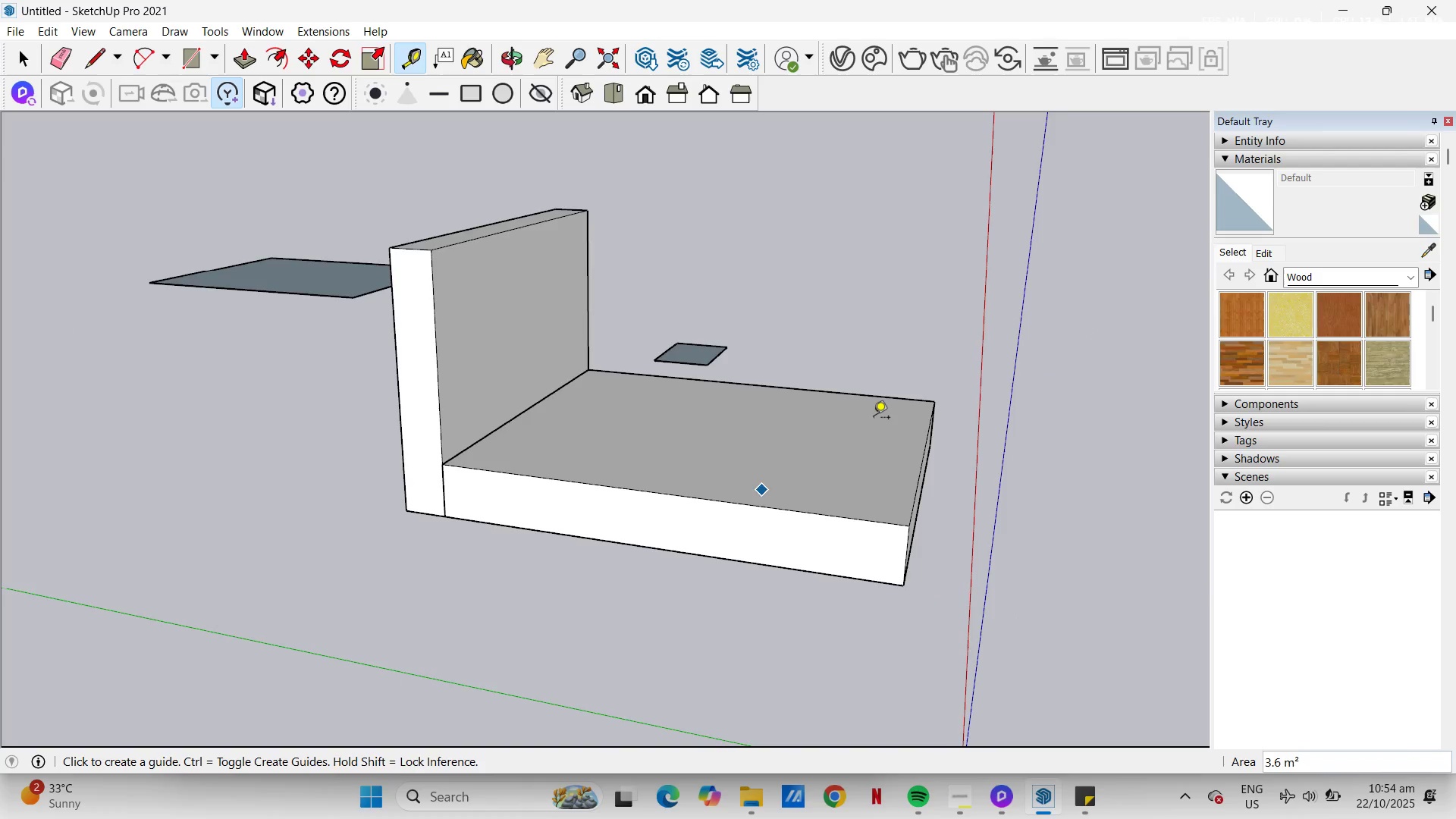 
scroll: coordinate [874, 419], scroll_direction: down, amount: 2.0
 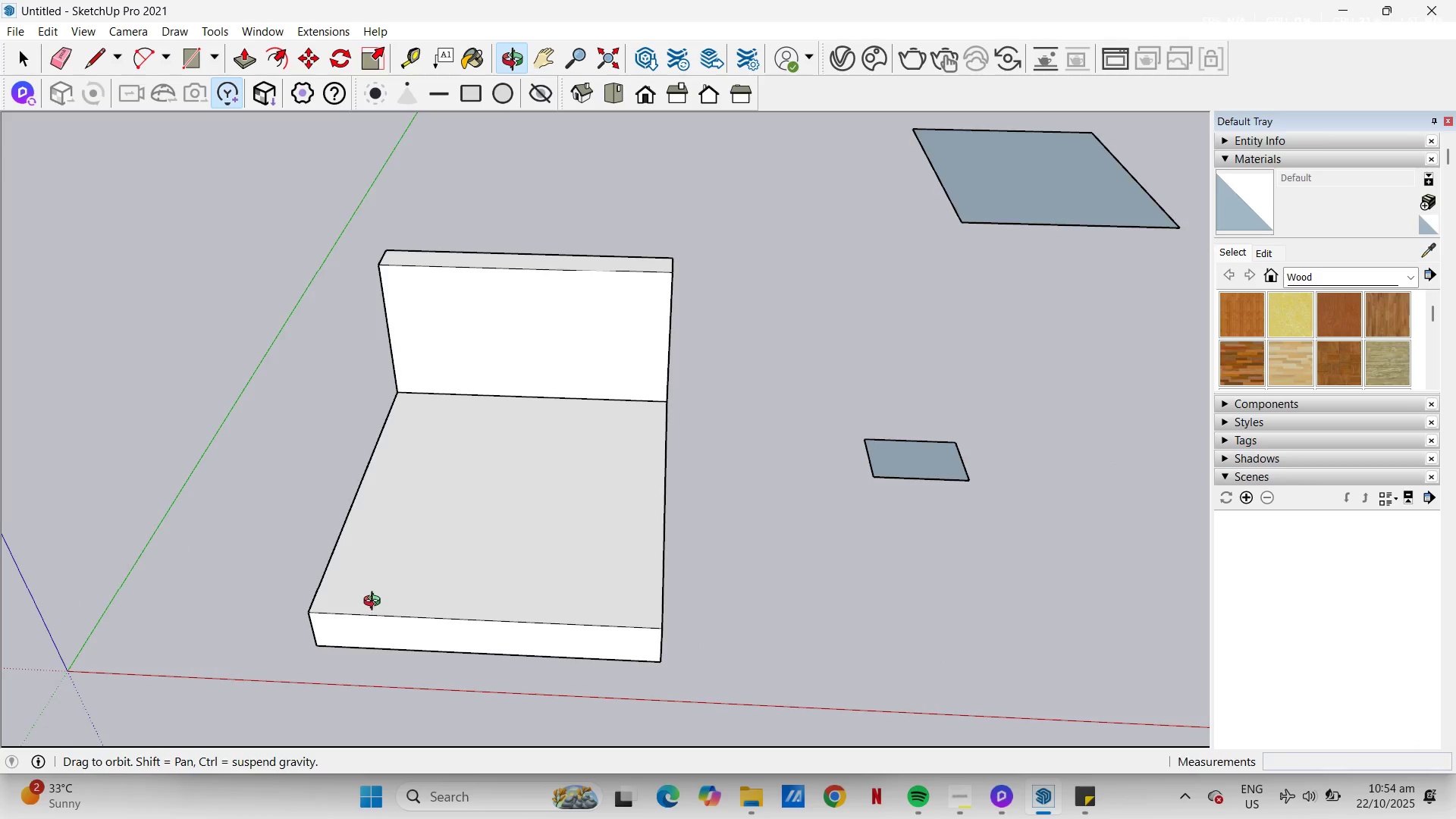 
key(H)
 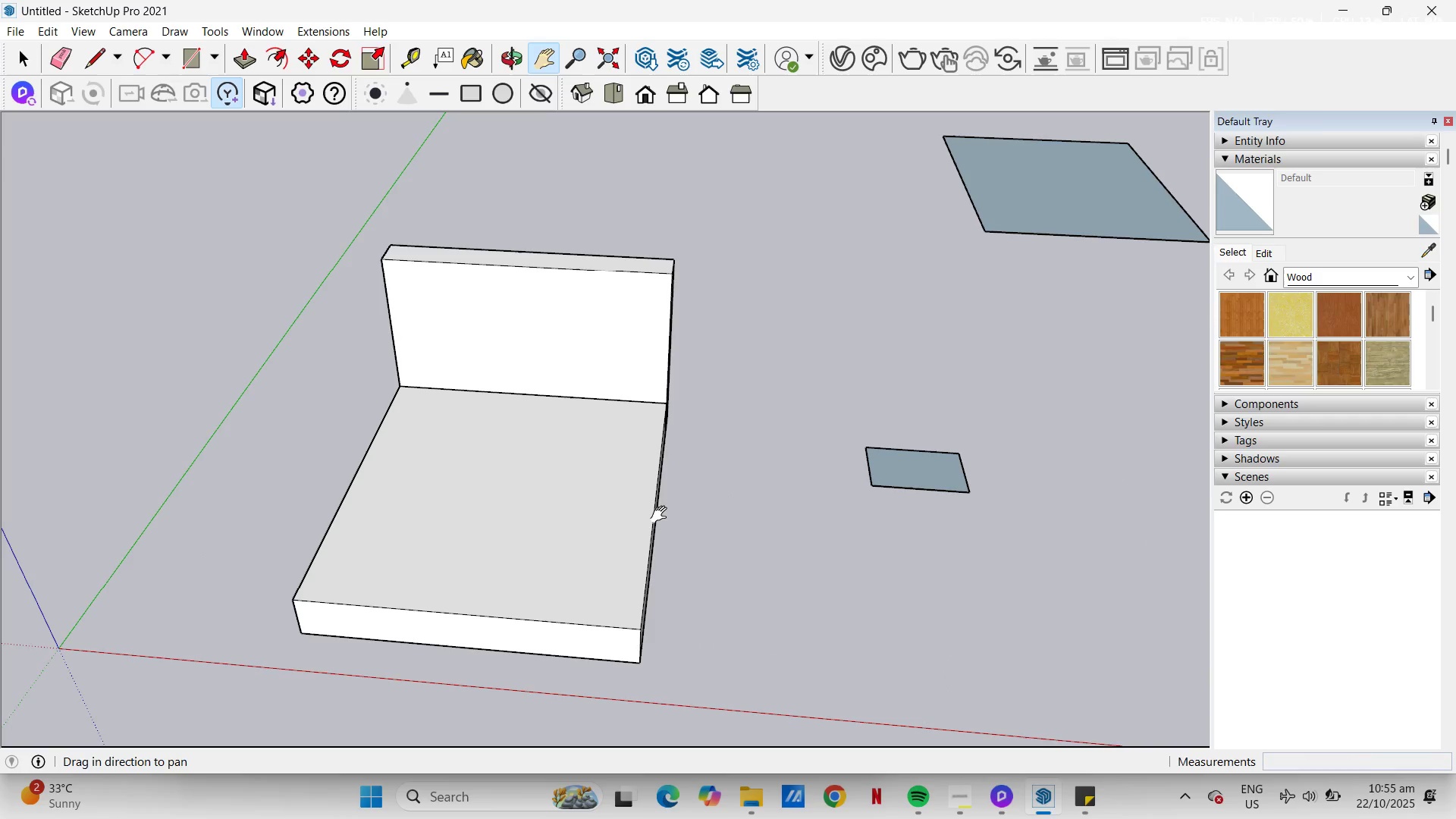 
wait(13.87)
 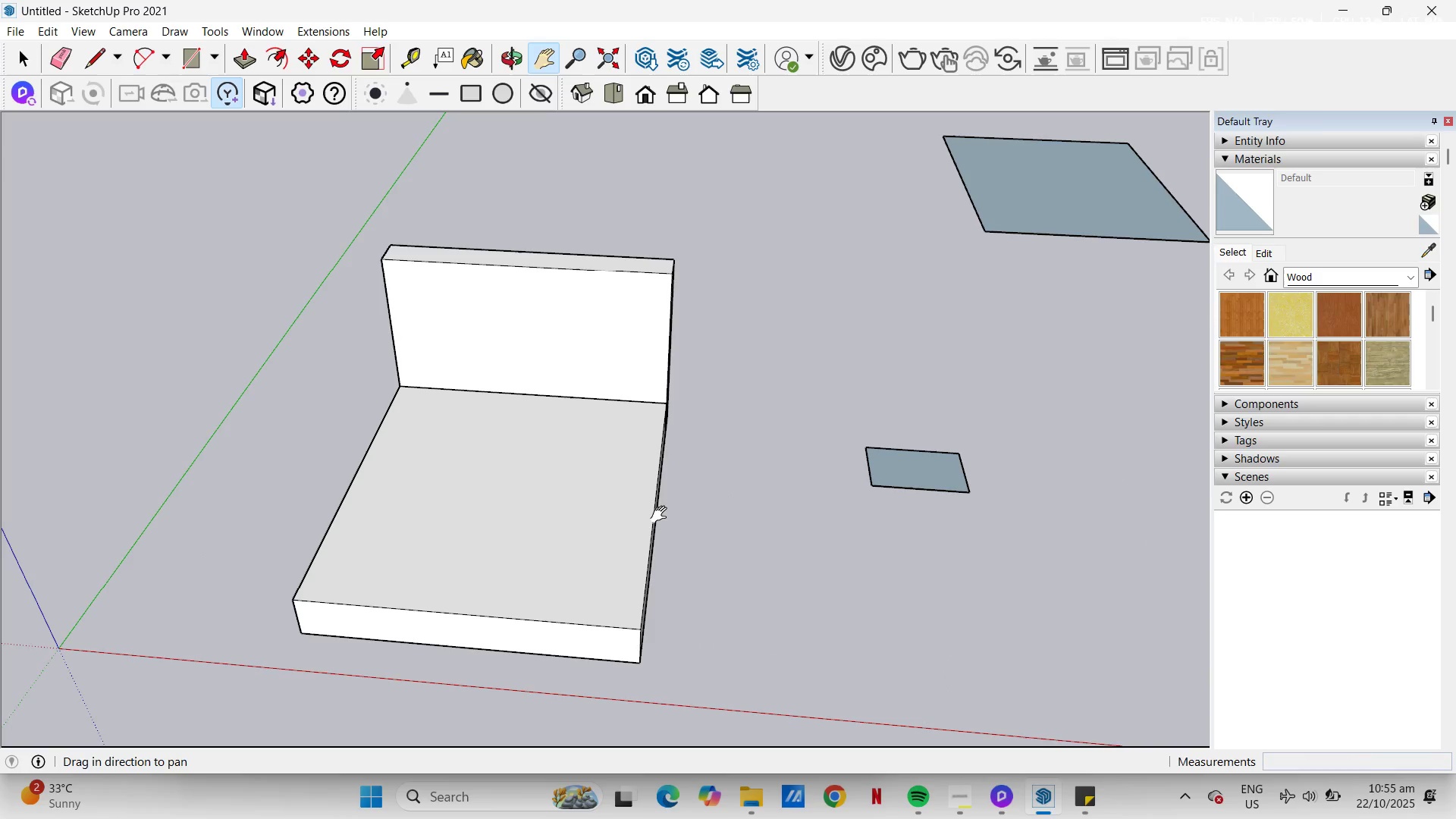 
key(Space)
 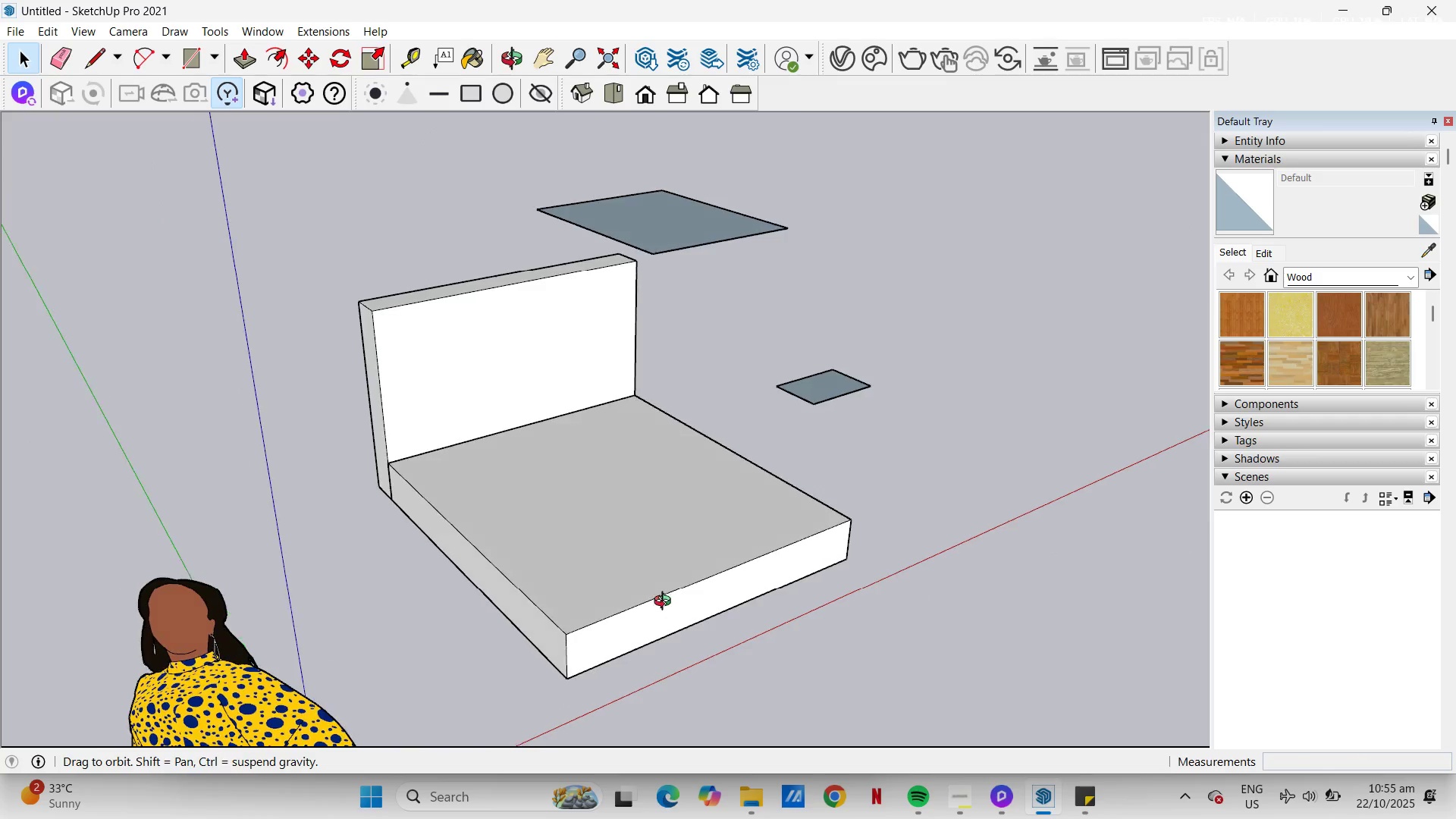 
key(T)
 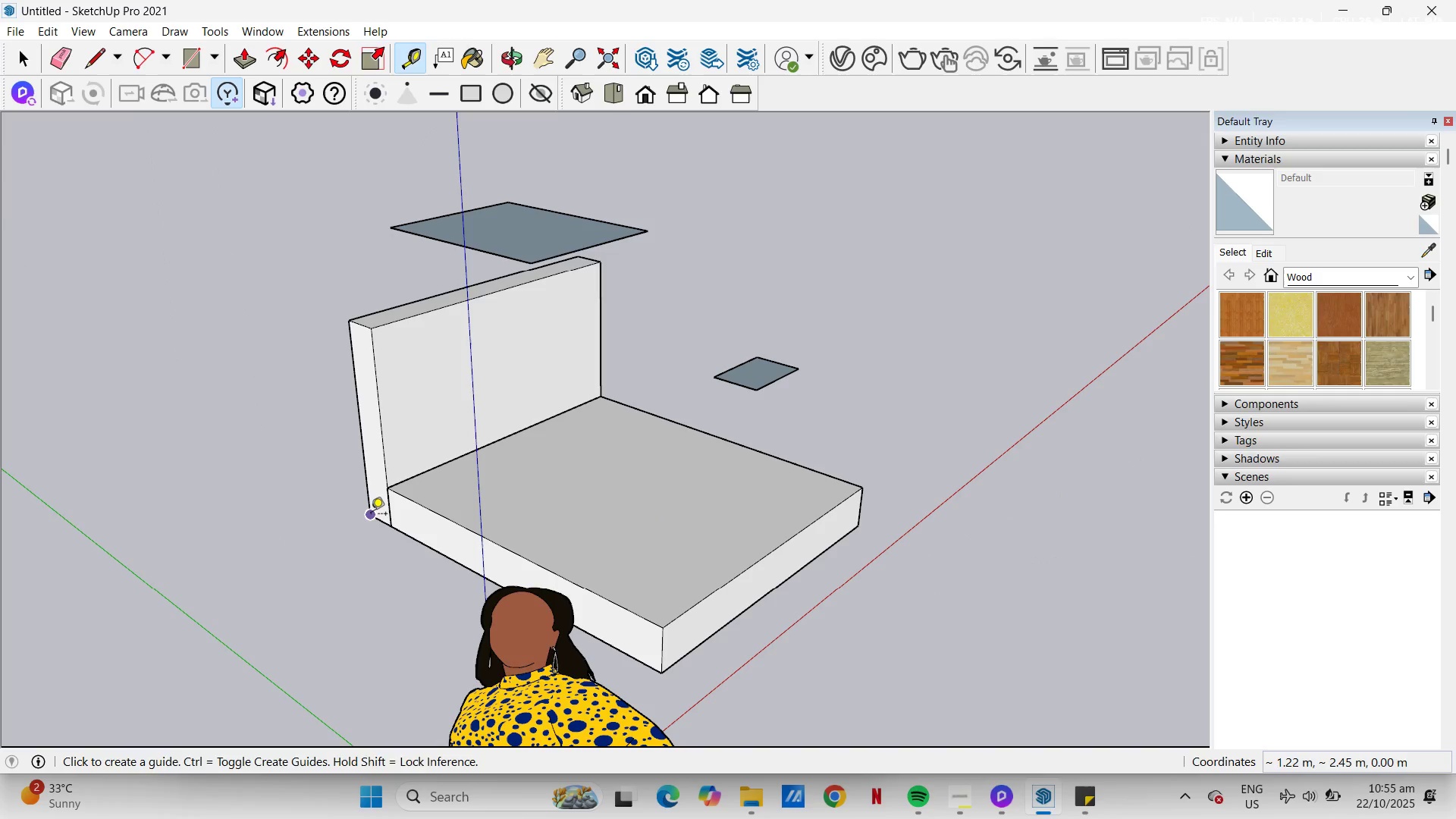 
left_click([371, 515])
 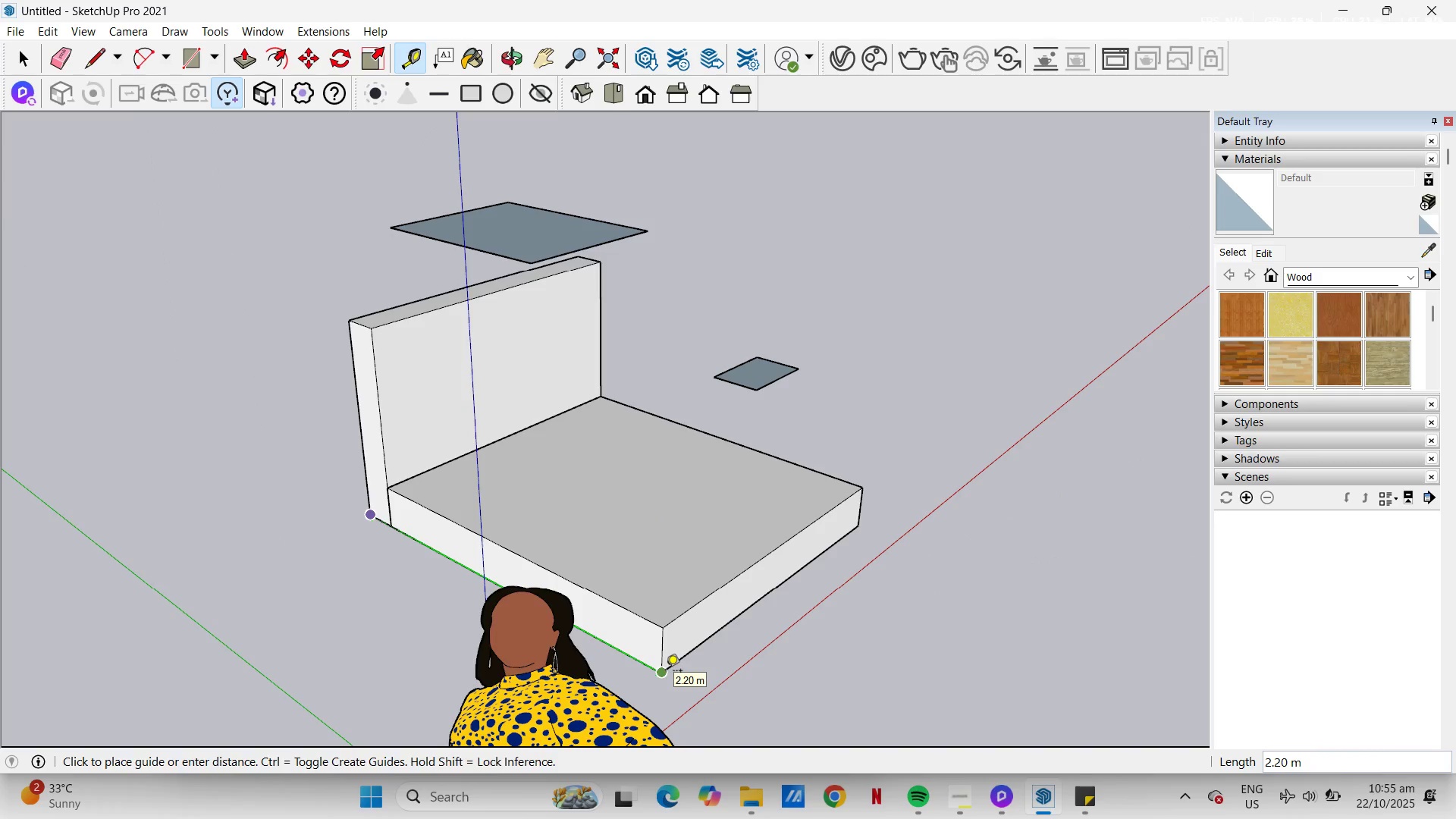 
key(Escape)
 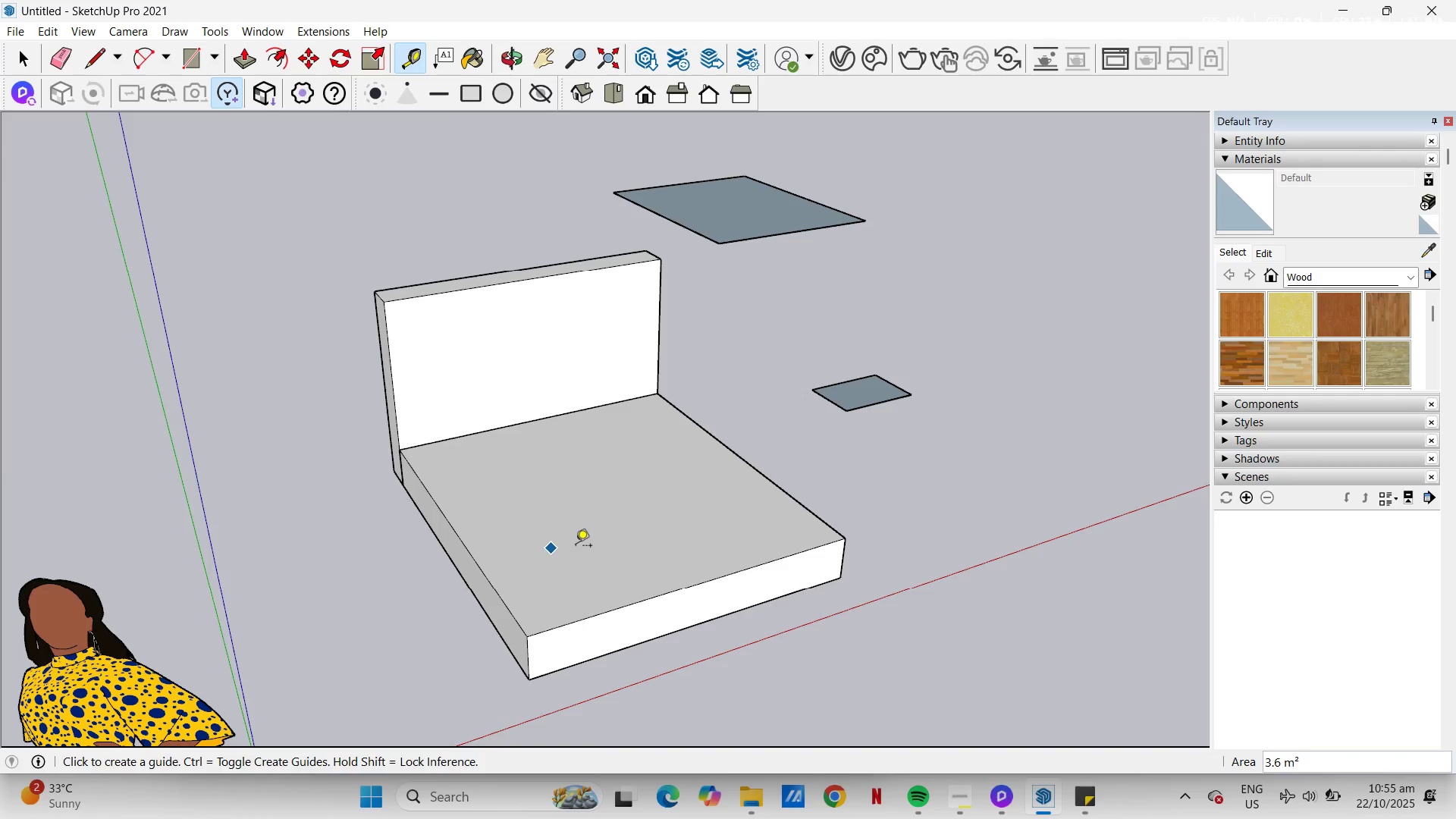 
middle_click([576, 547])
 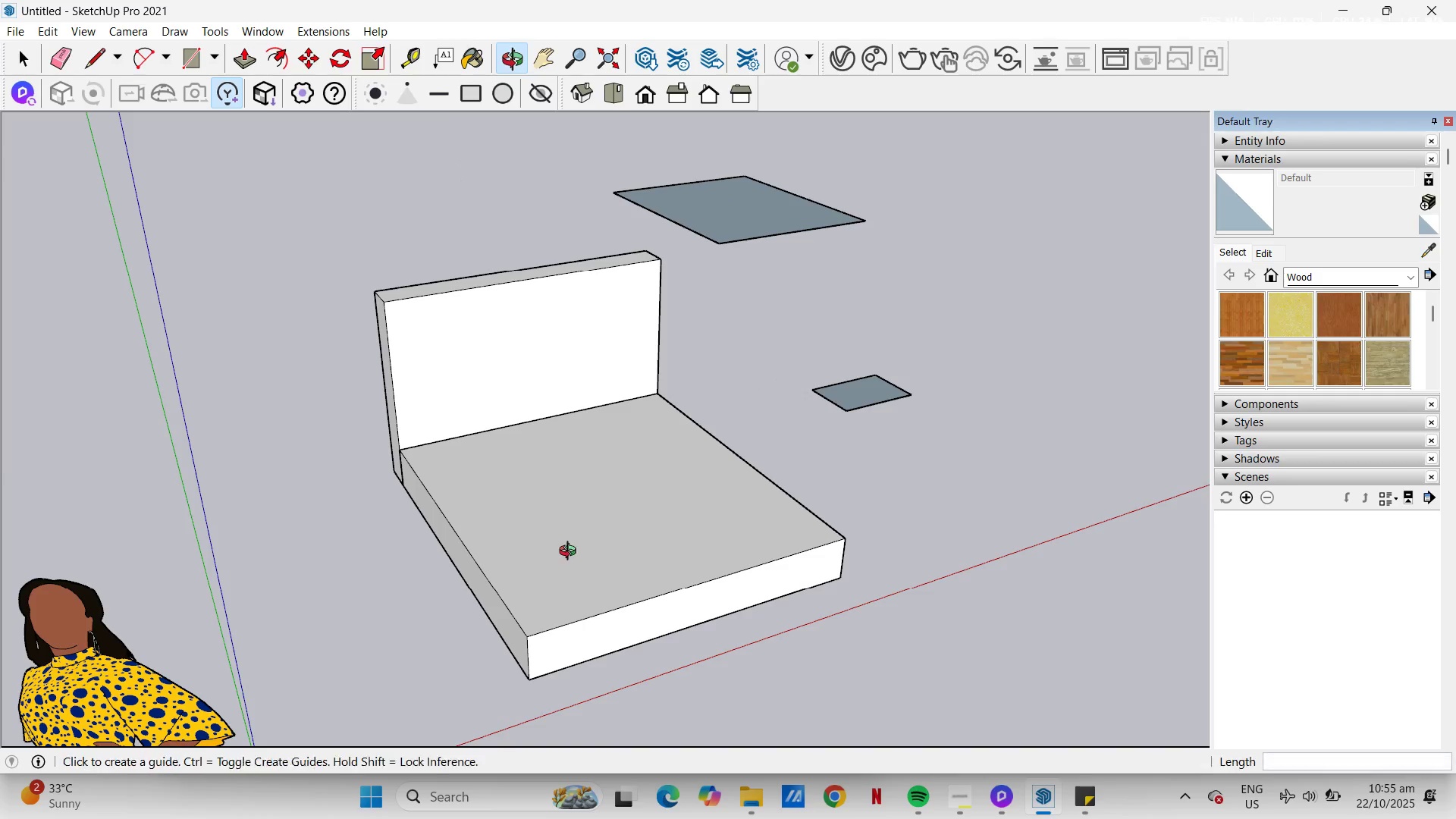 
key(Space)
 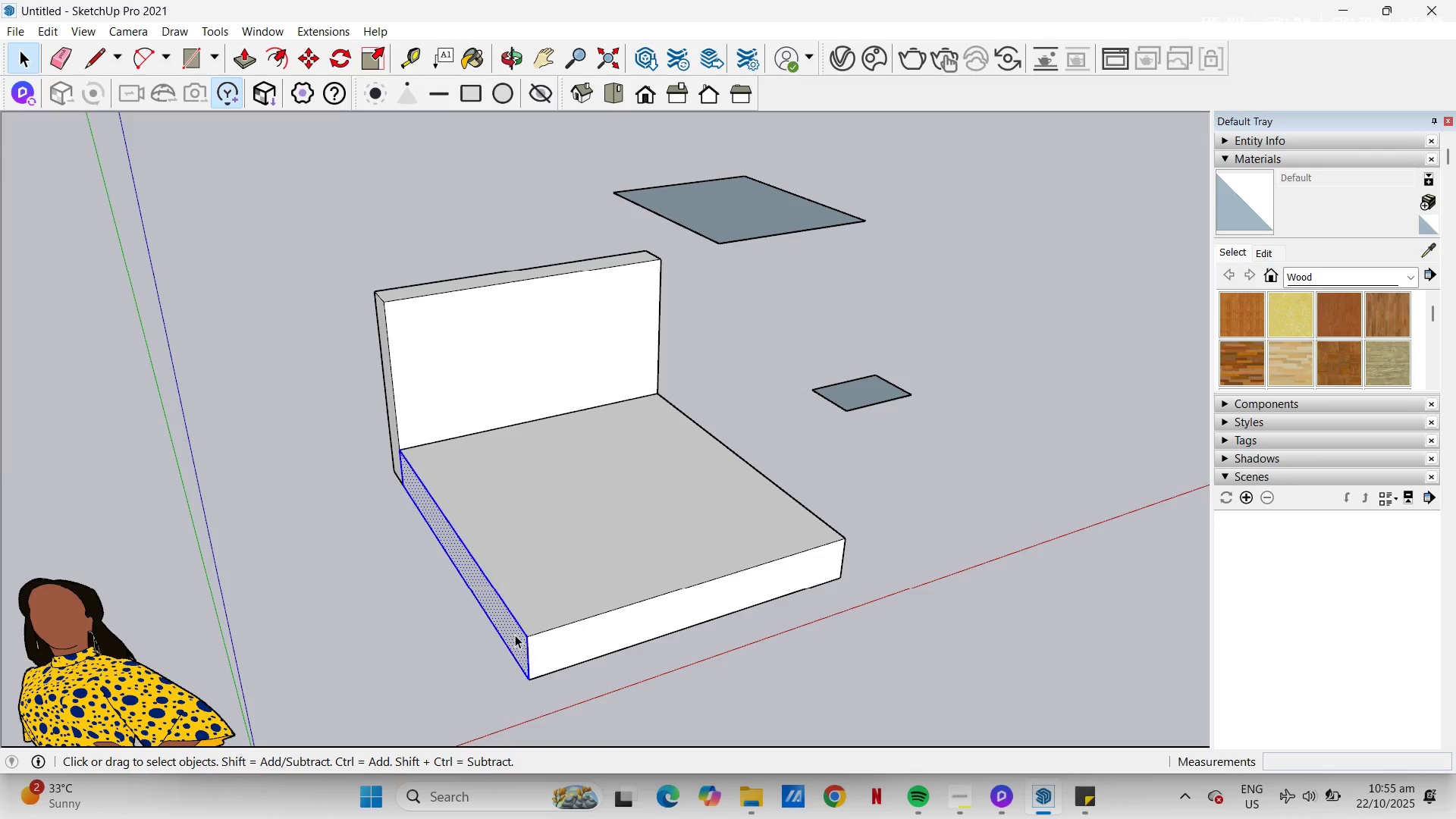 
double_click([515, 635])
 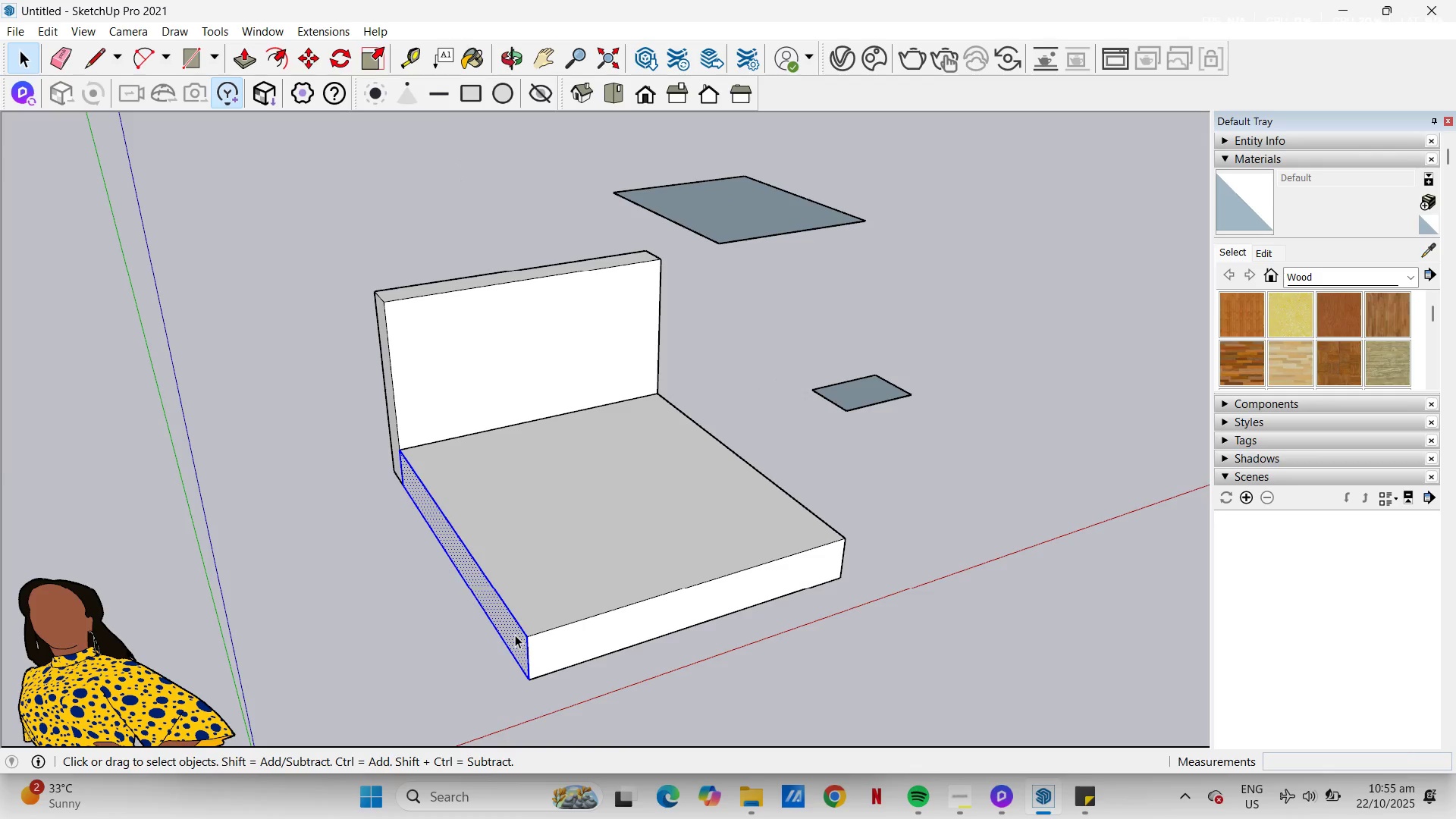 
key(Escape)
 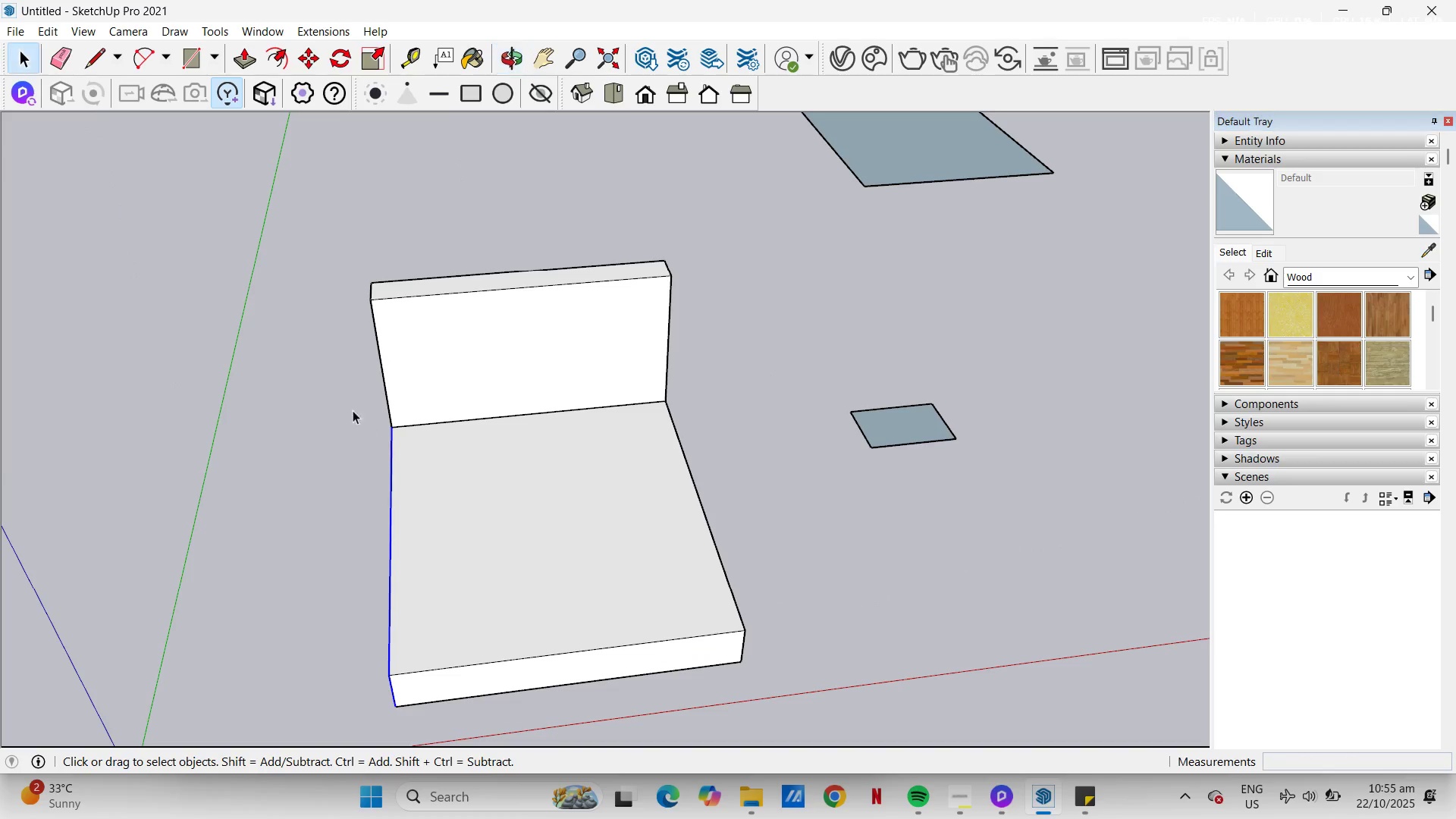 
left_click_drag(start_coordinate=[330, 396], to_coordinate=[821, 726])
 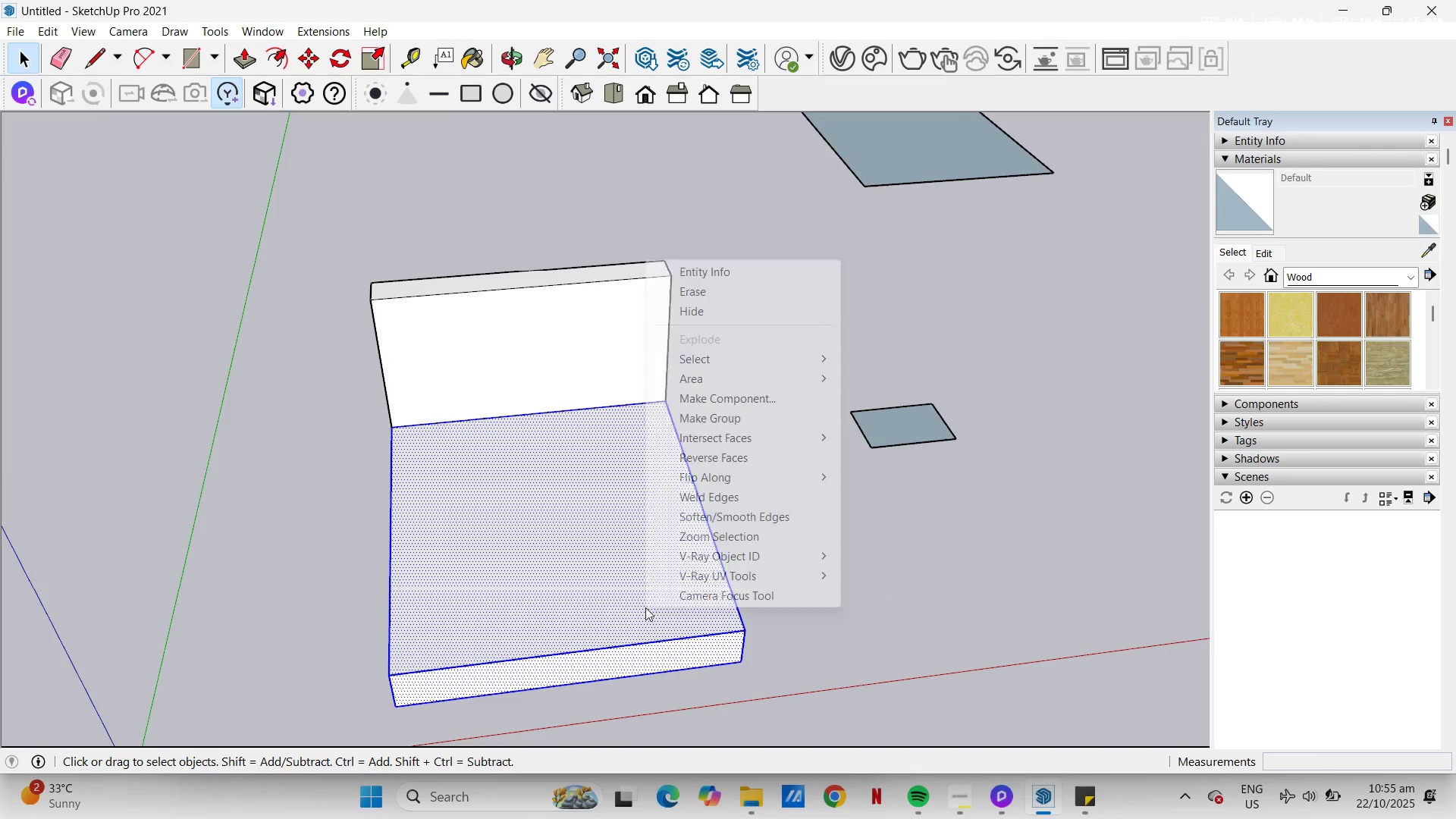 
right_click([645, 607])
 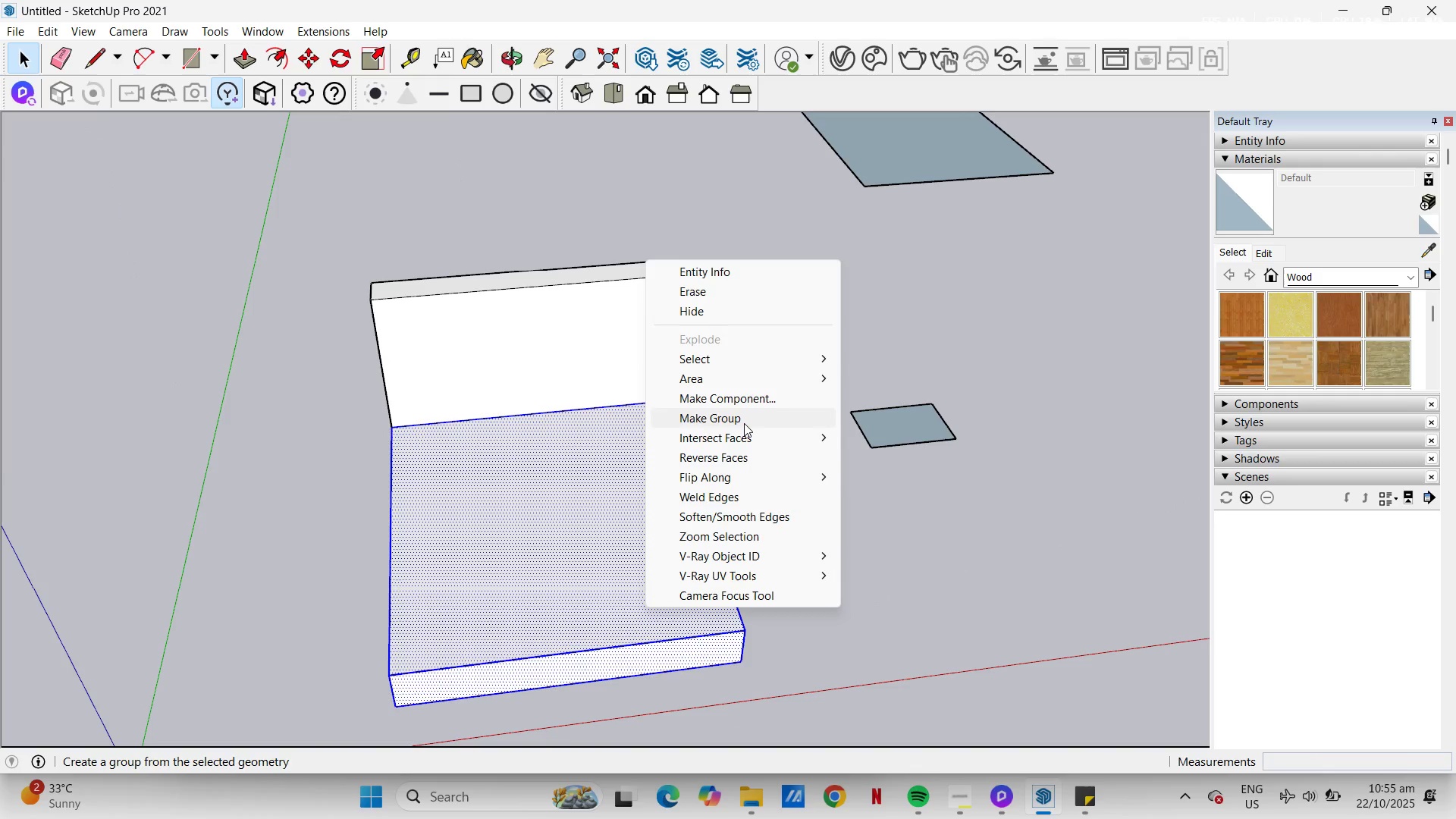 
left_click([744, 423])
 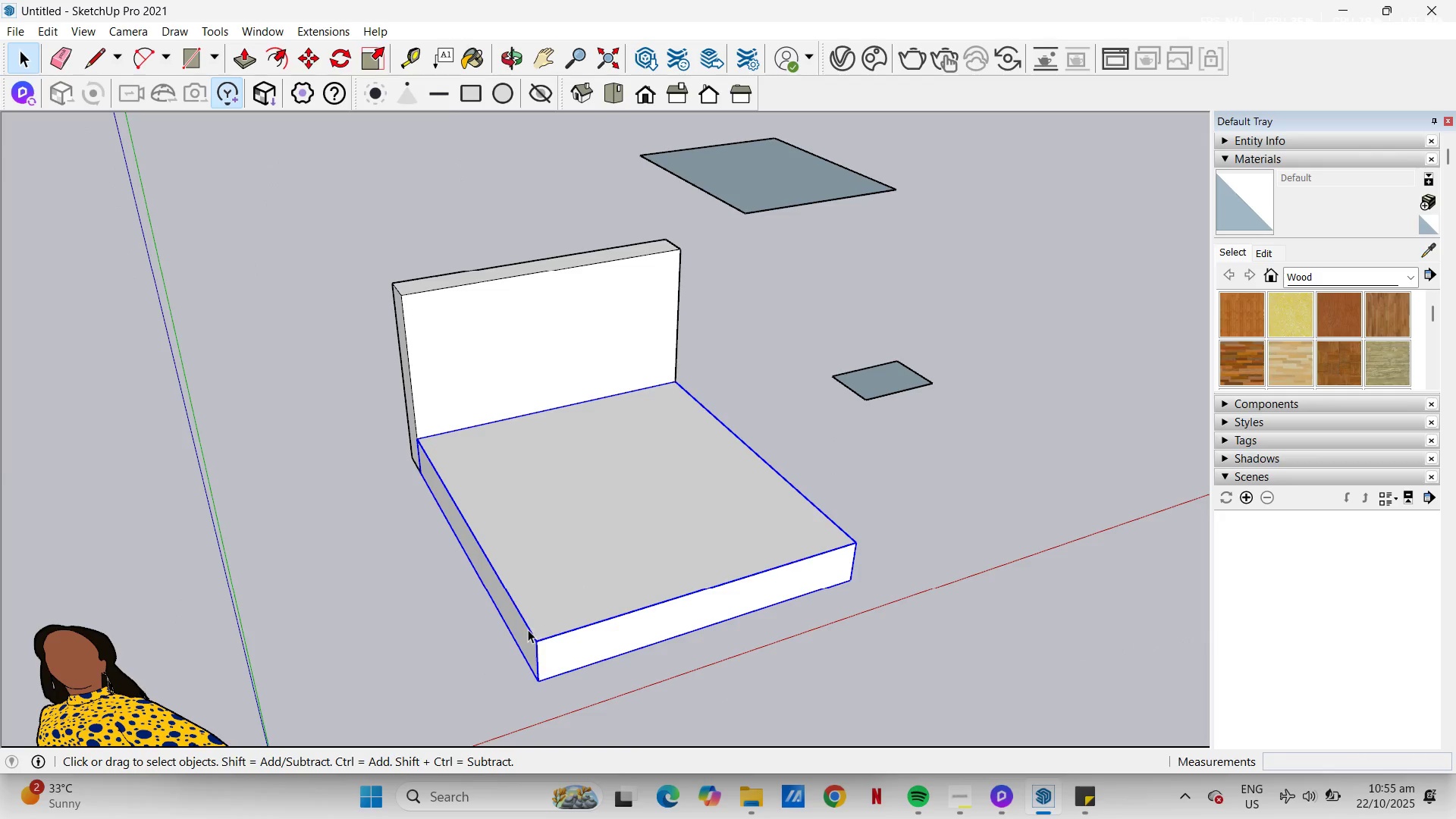 
double_click([525, 631])
 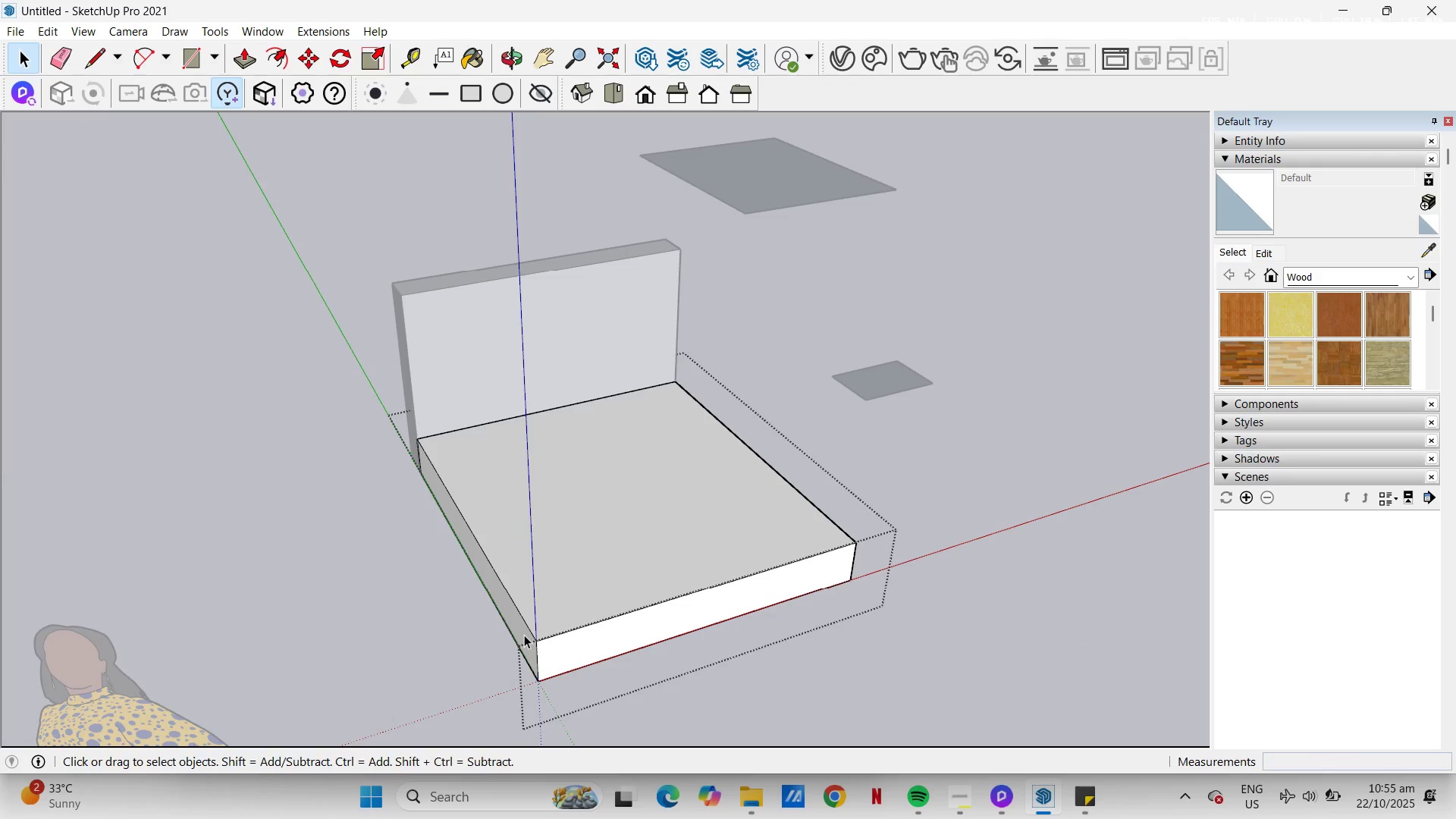 
key(P)
 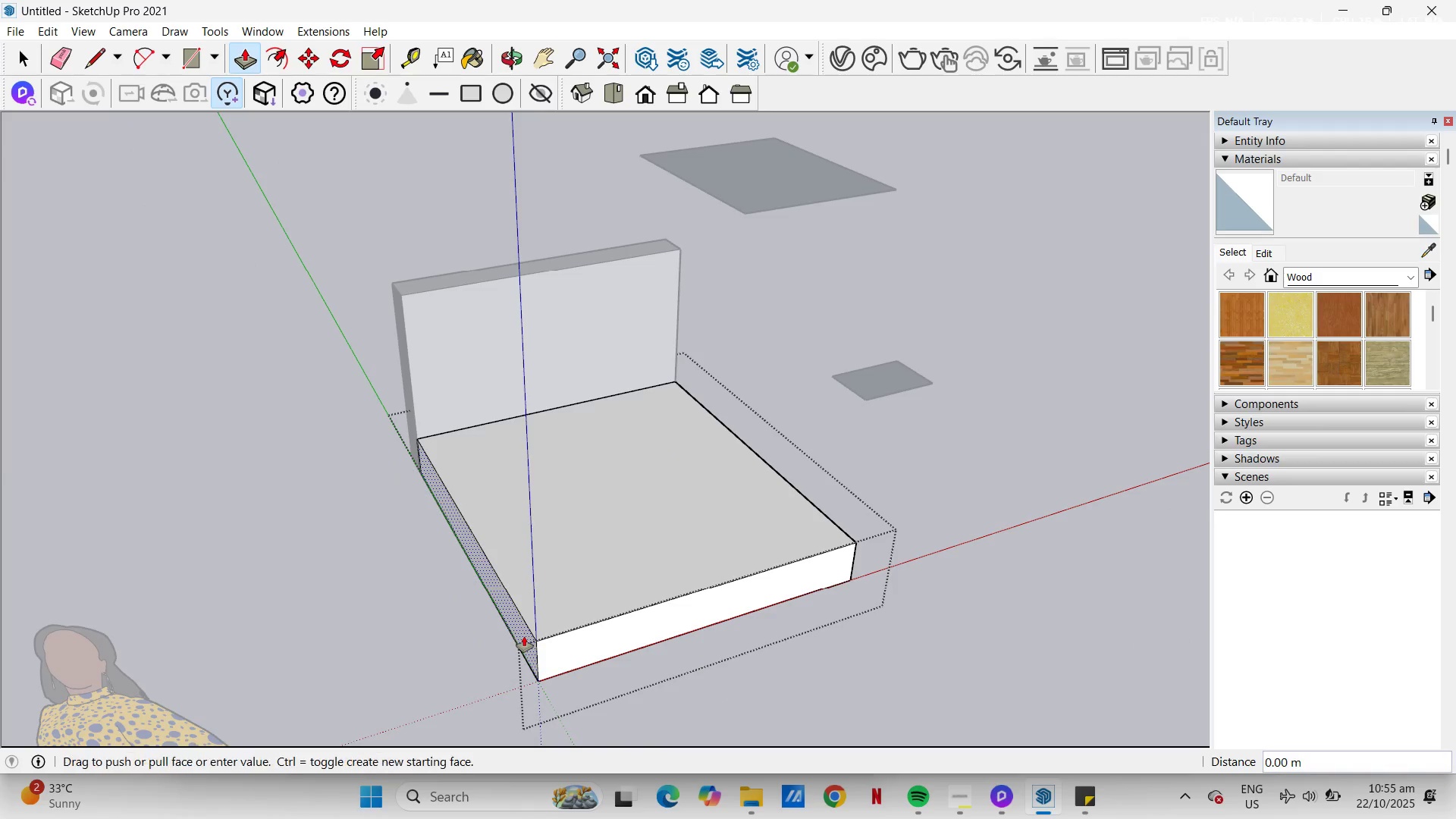 
left_click([524, 636])
 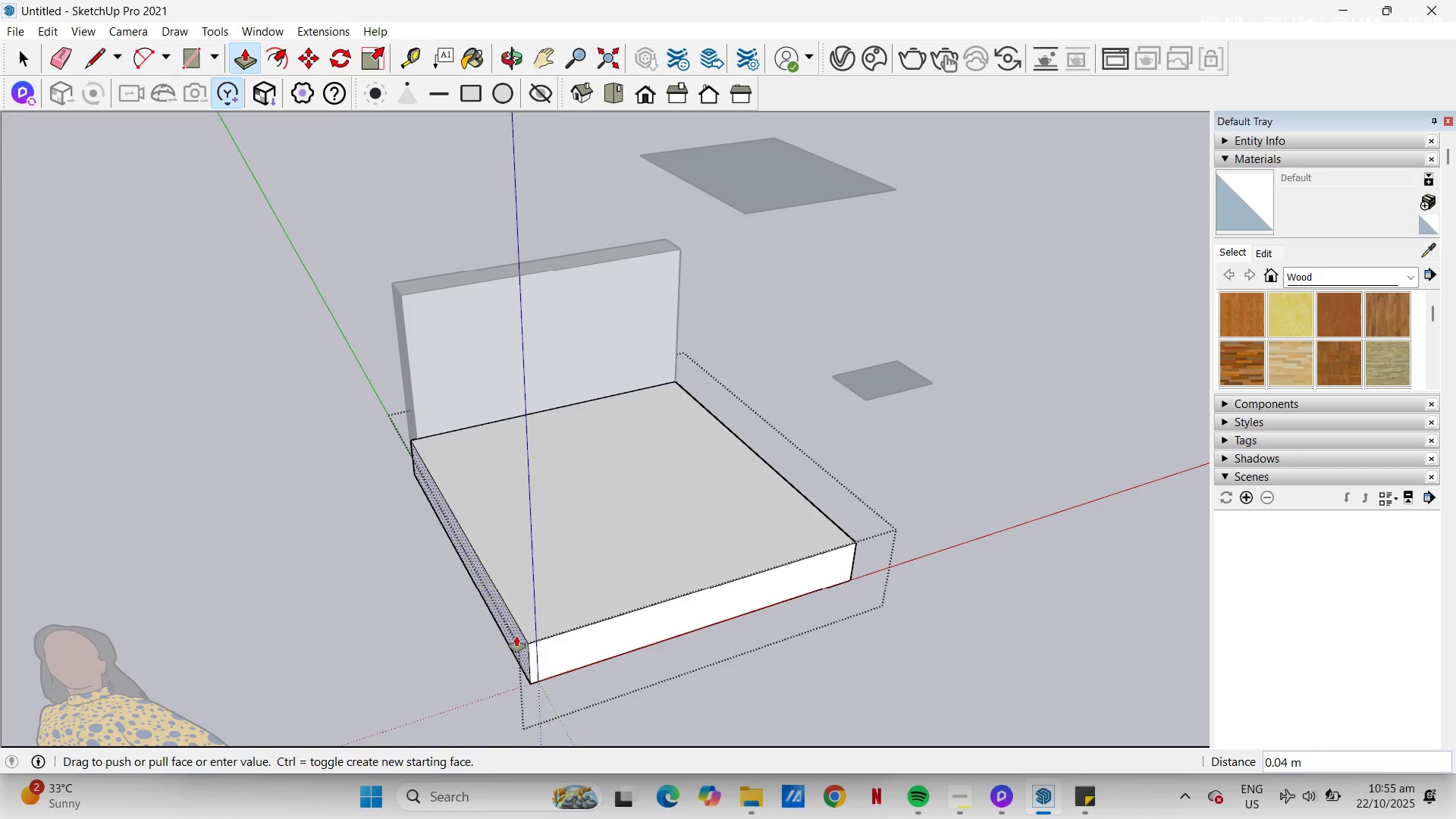 
key(NumpadDecimal)
 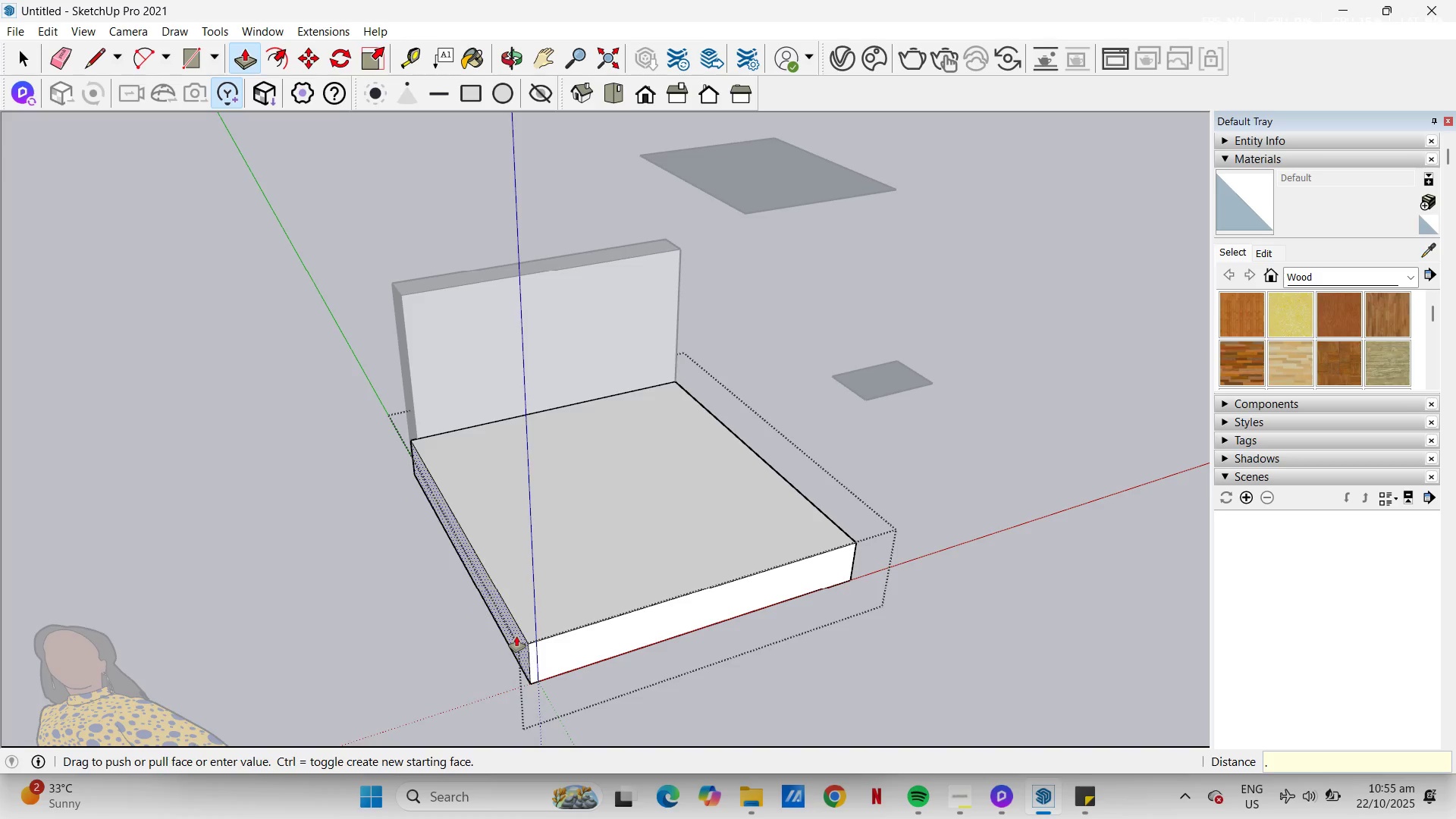 
key(Numpad1)
 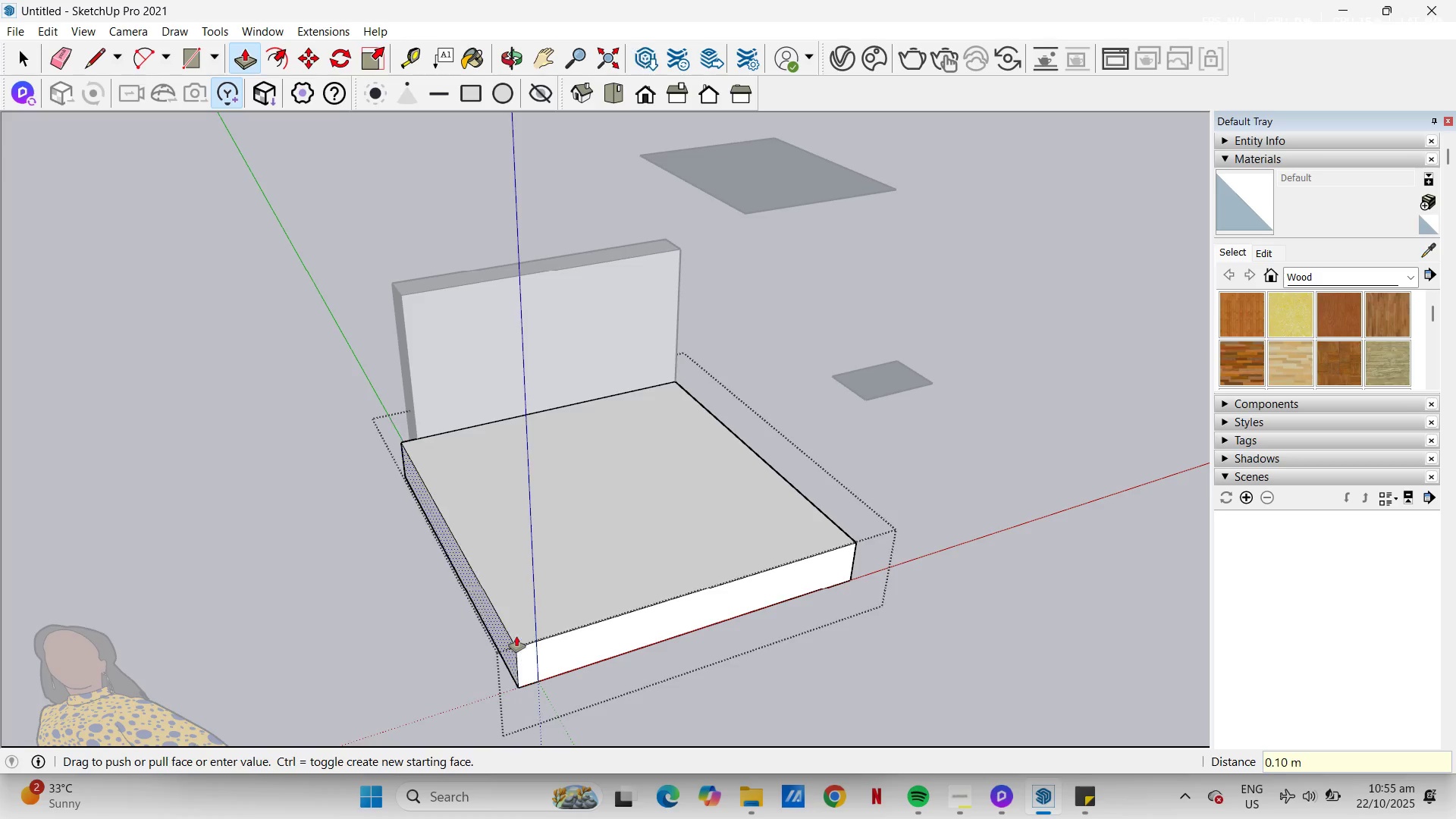 
key(NumpadEnter)
 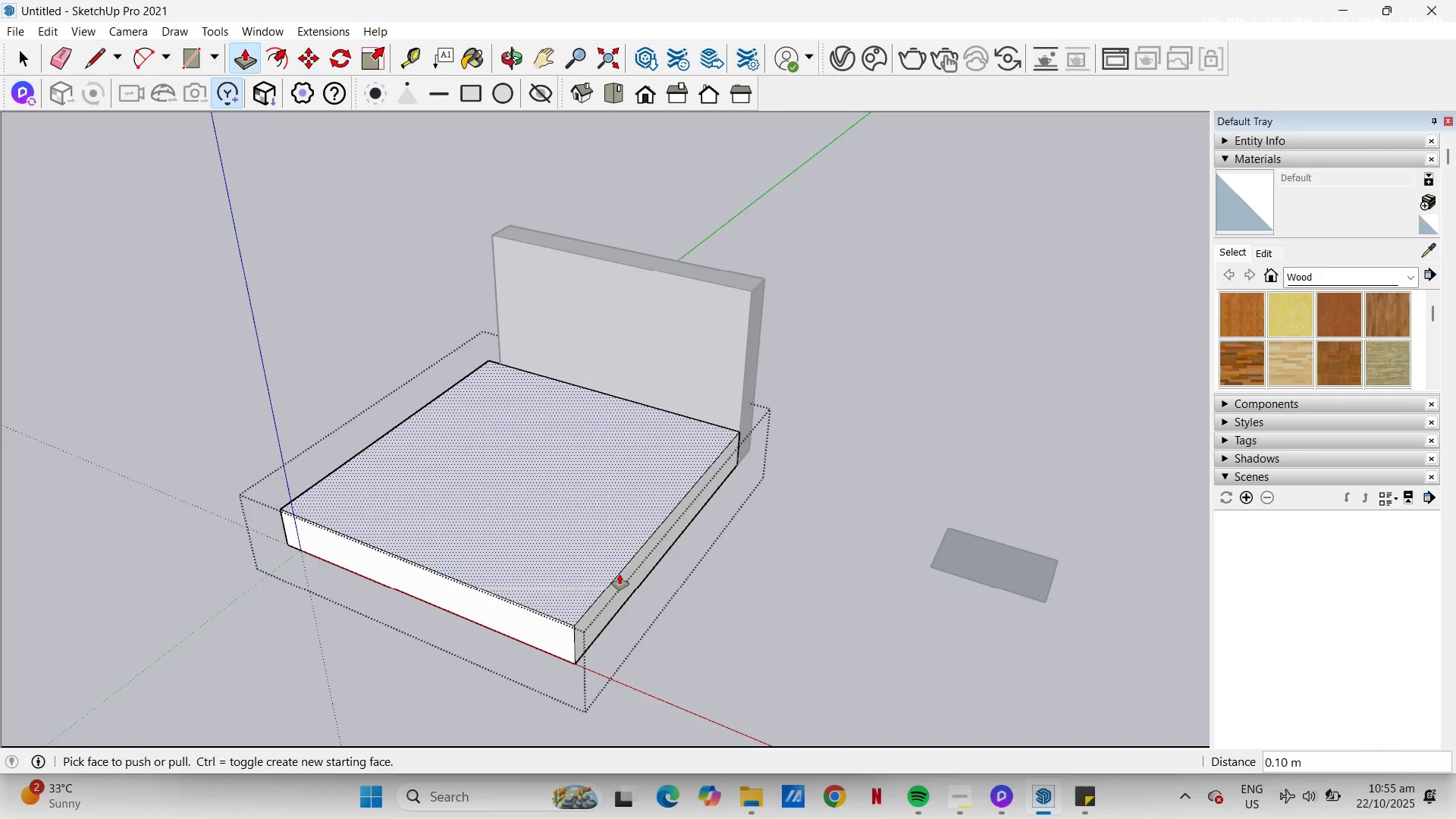 
left_click([623, 578])
 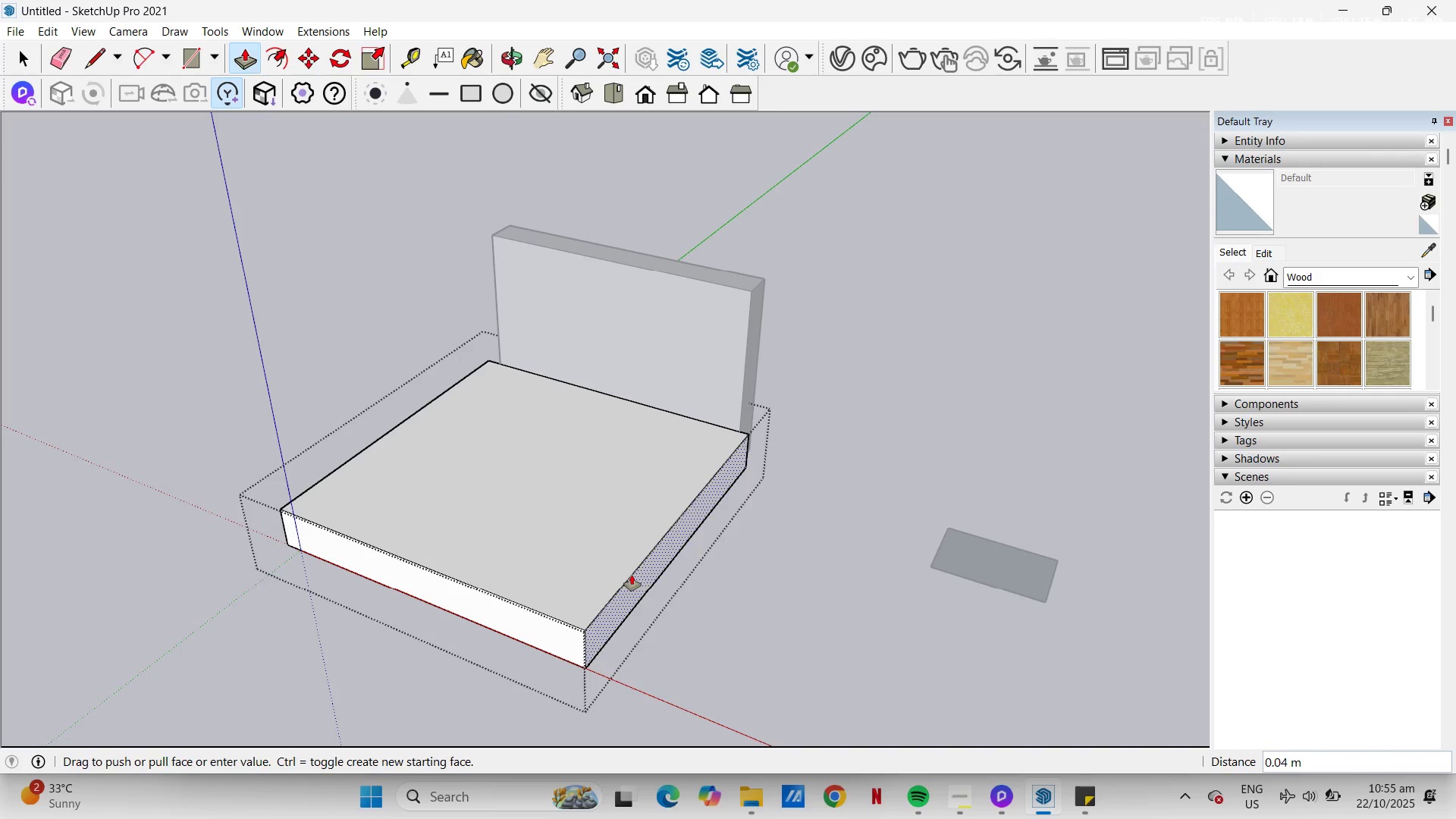 
key(NumpadDecimal)
 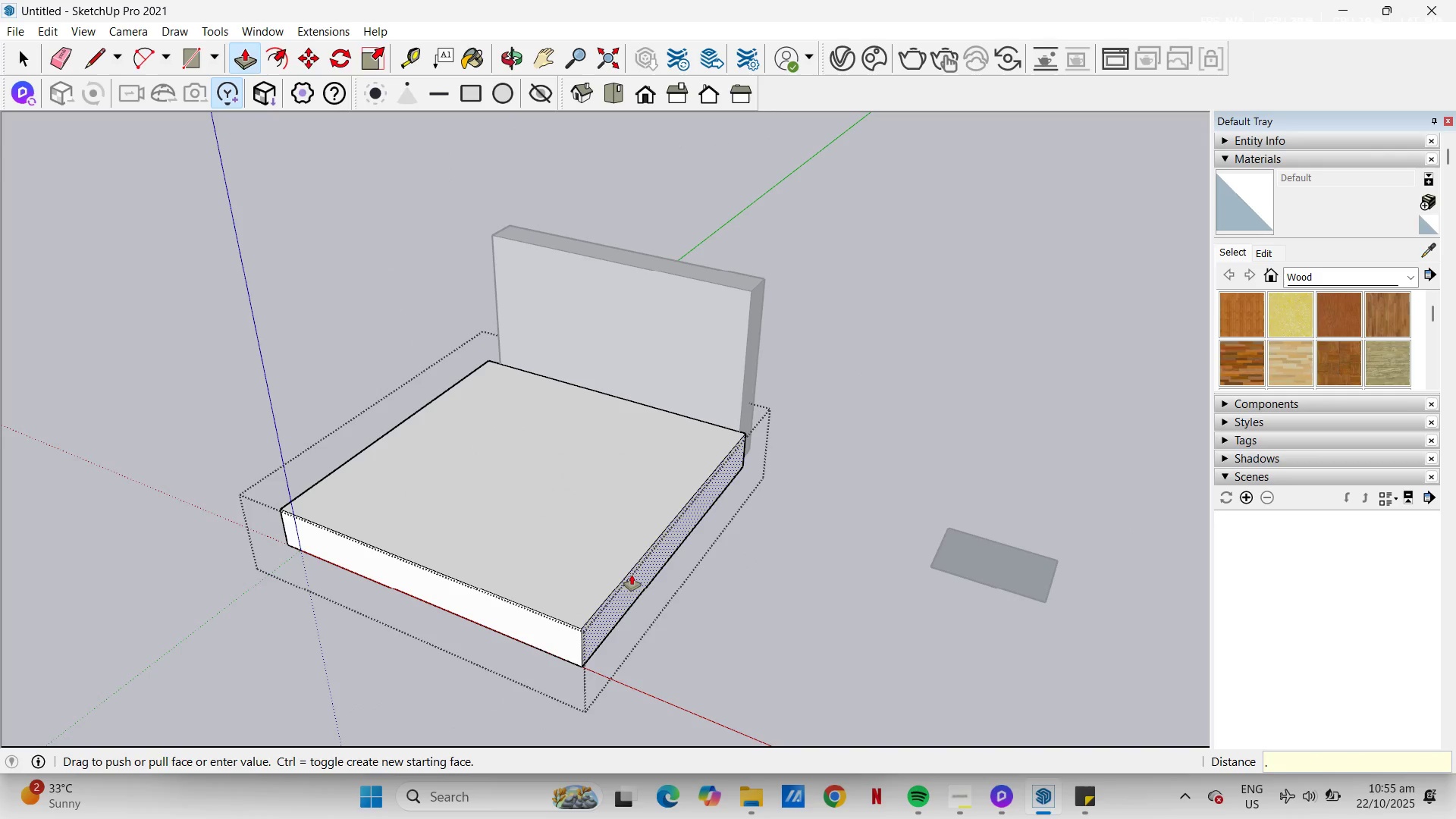 
key(Numpad1)
 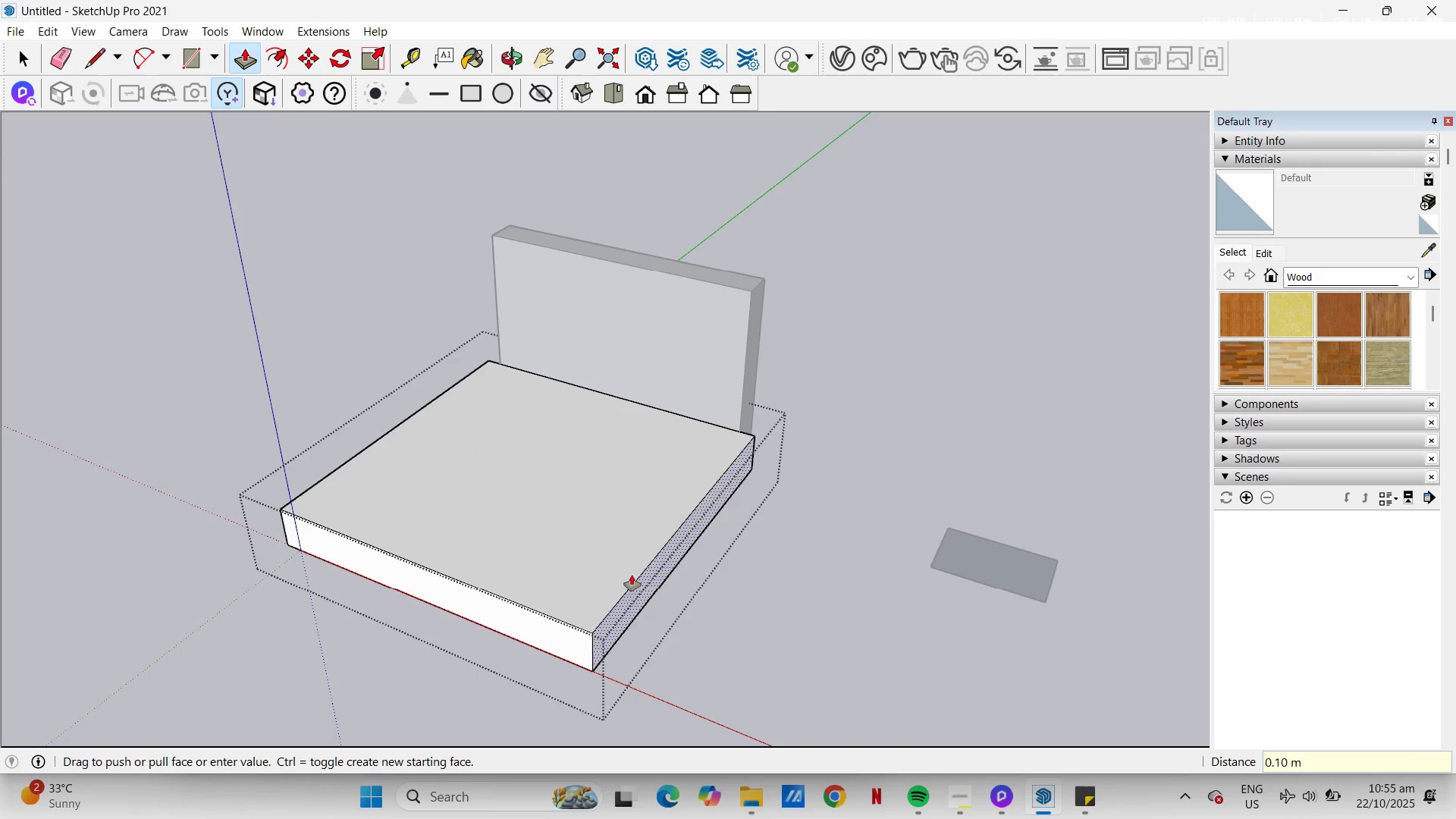 
key(NumpadEnter)
 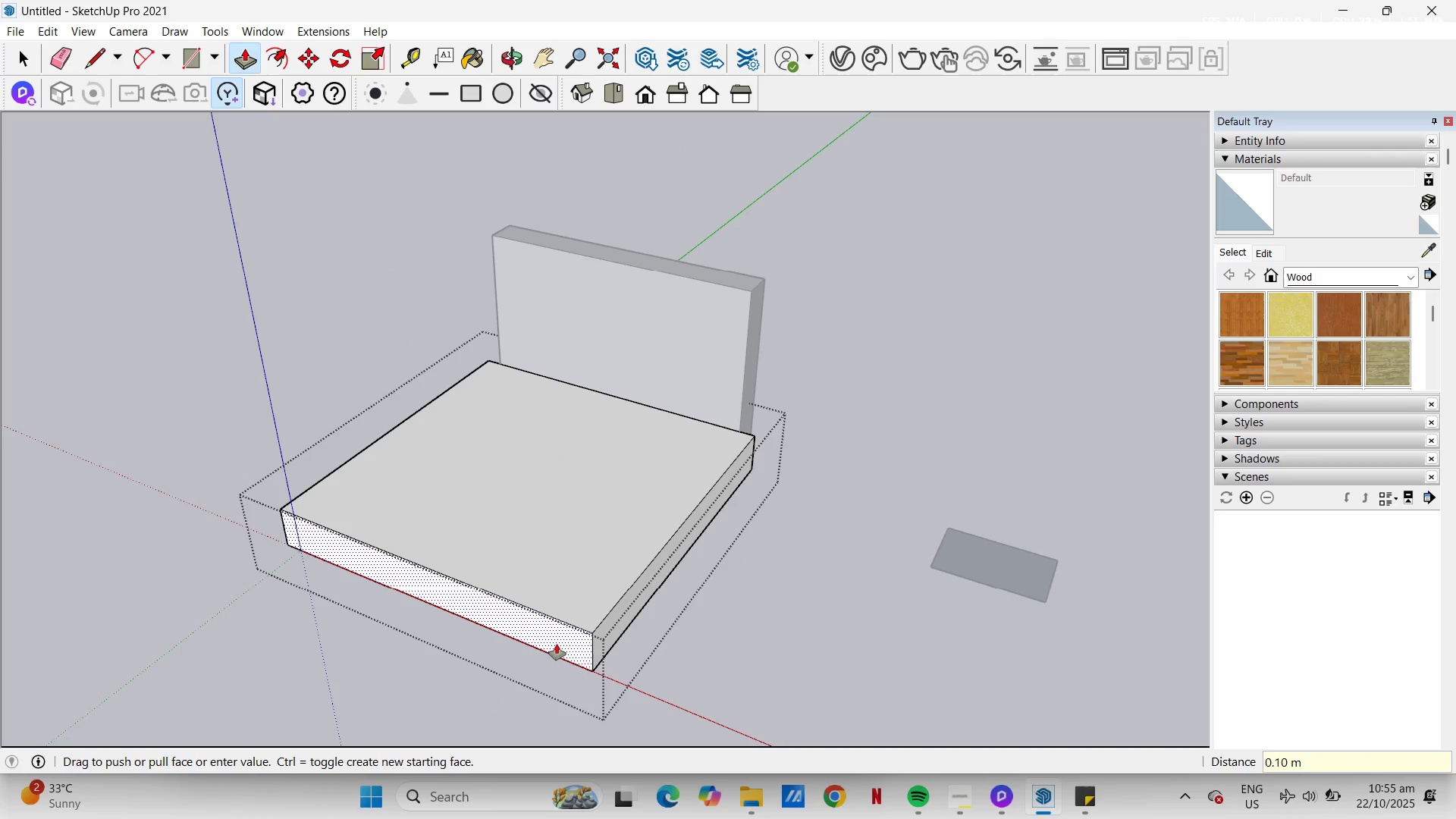 
left_click([558, 642])
 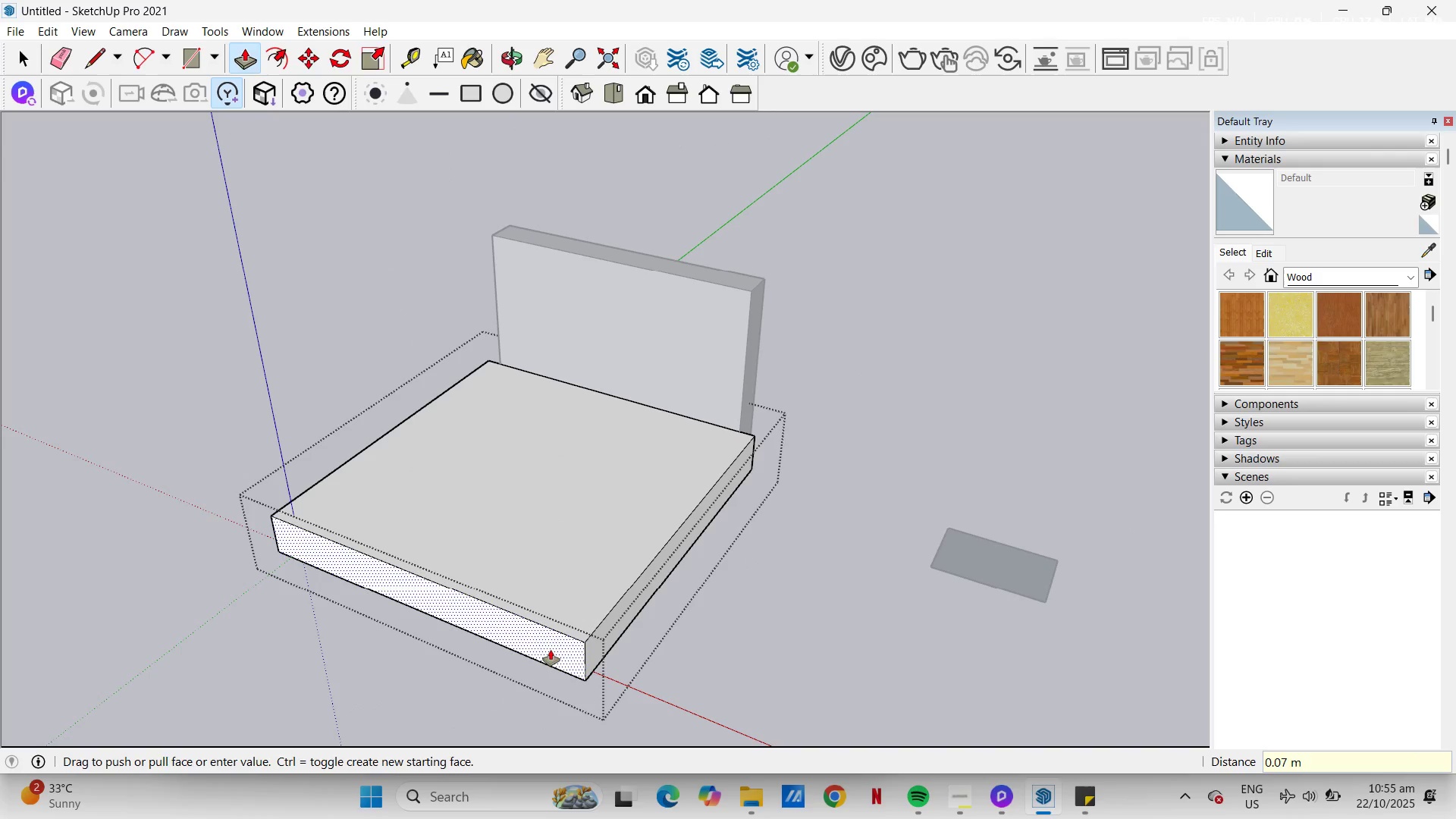 
key(NumpadDecimal)
 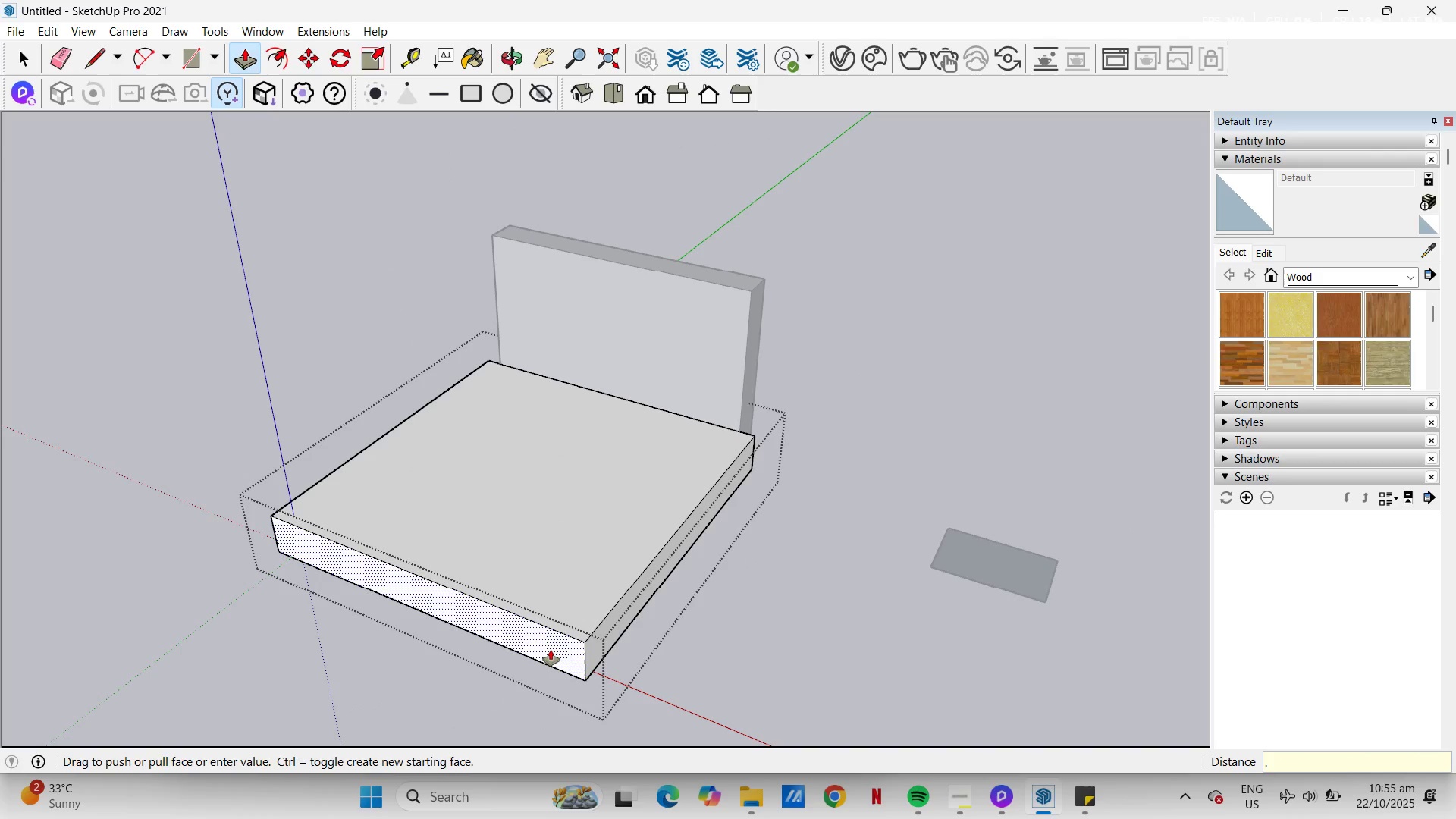 
key(Numpad2)
 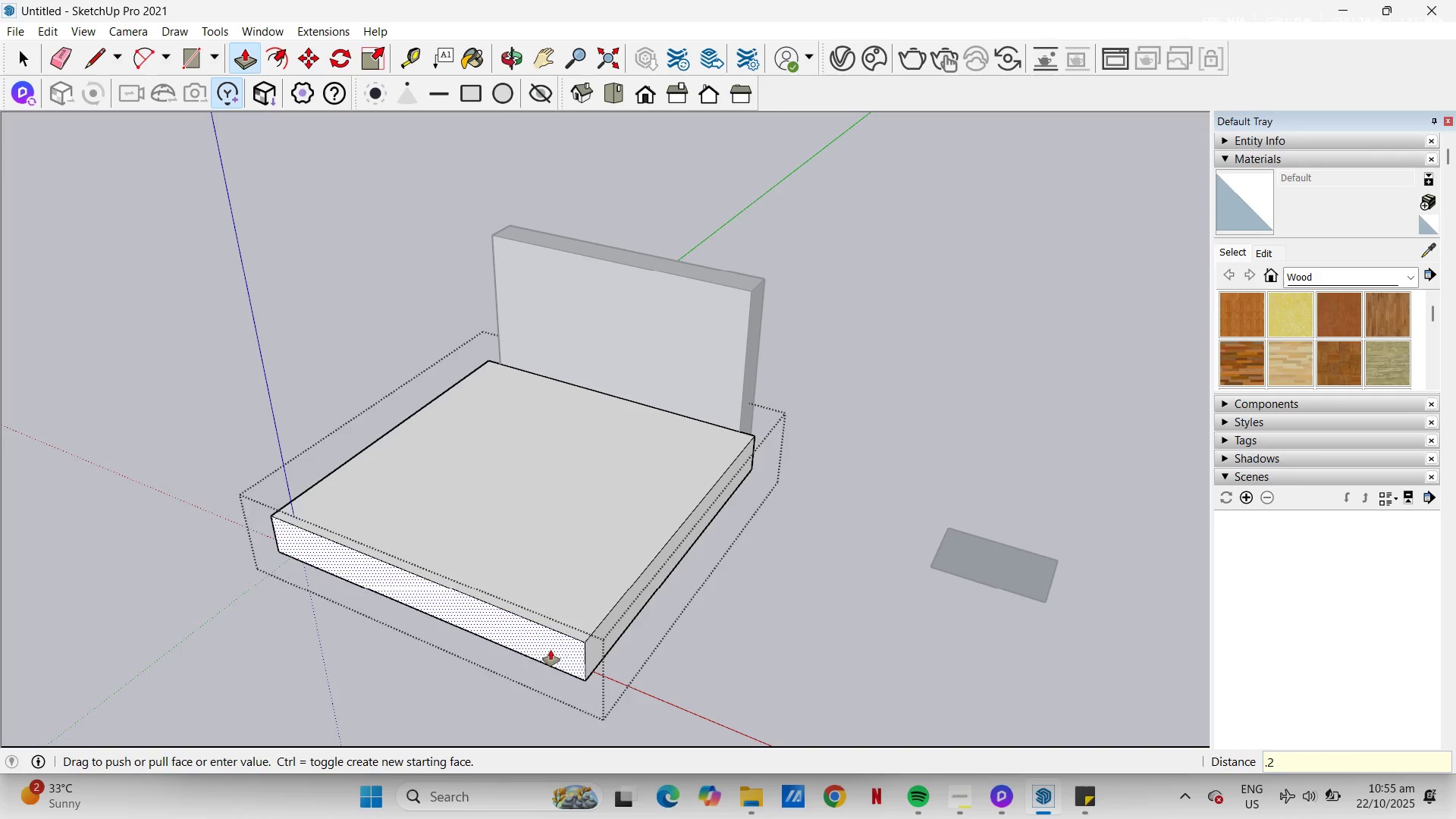 
key(NumpadEnter)
 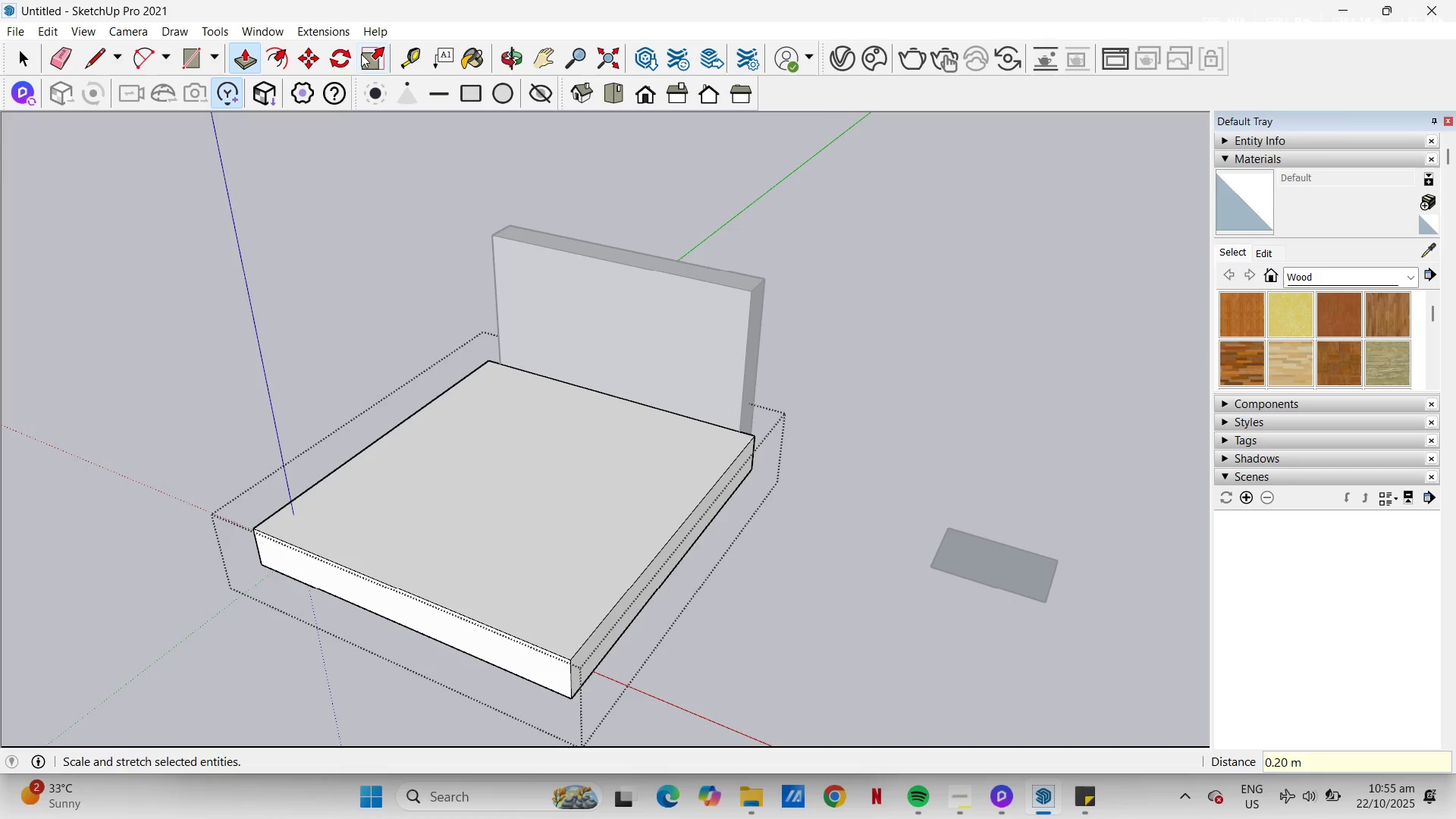 
left_click([281, 63])
 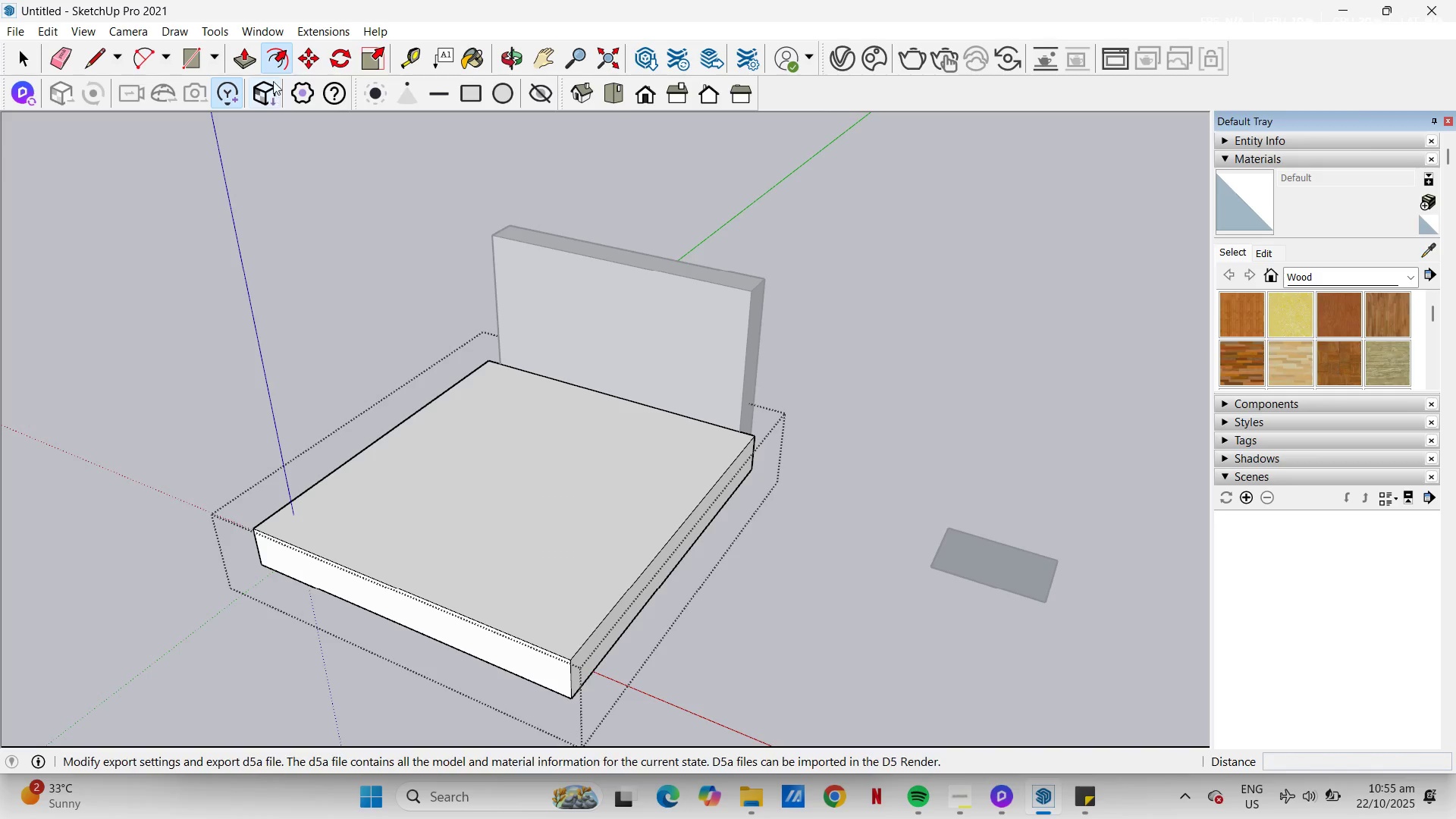 
left_click([275, 59])
 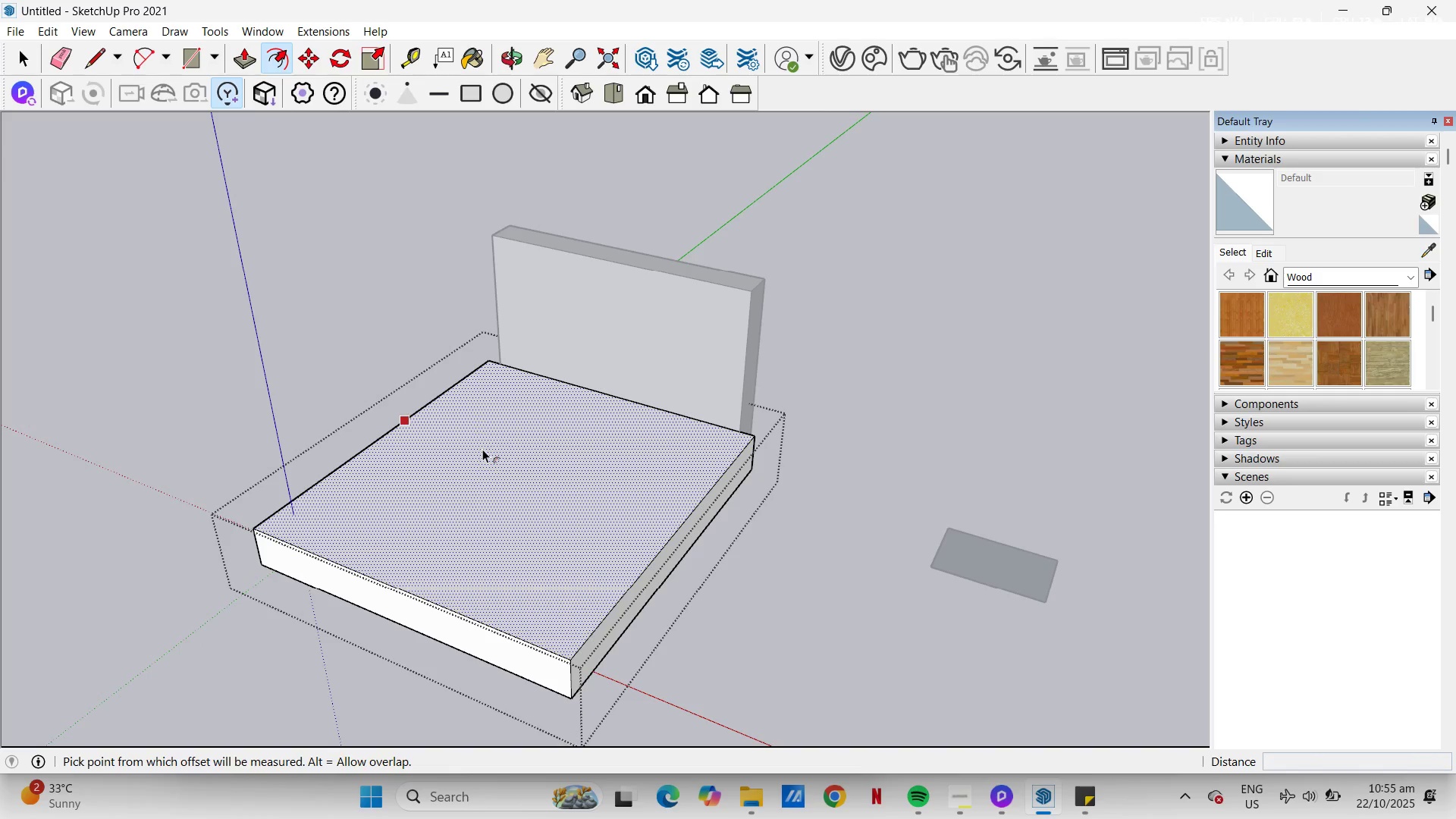 
left_click([482, 449])
 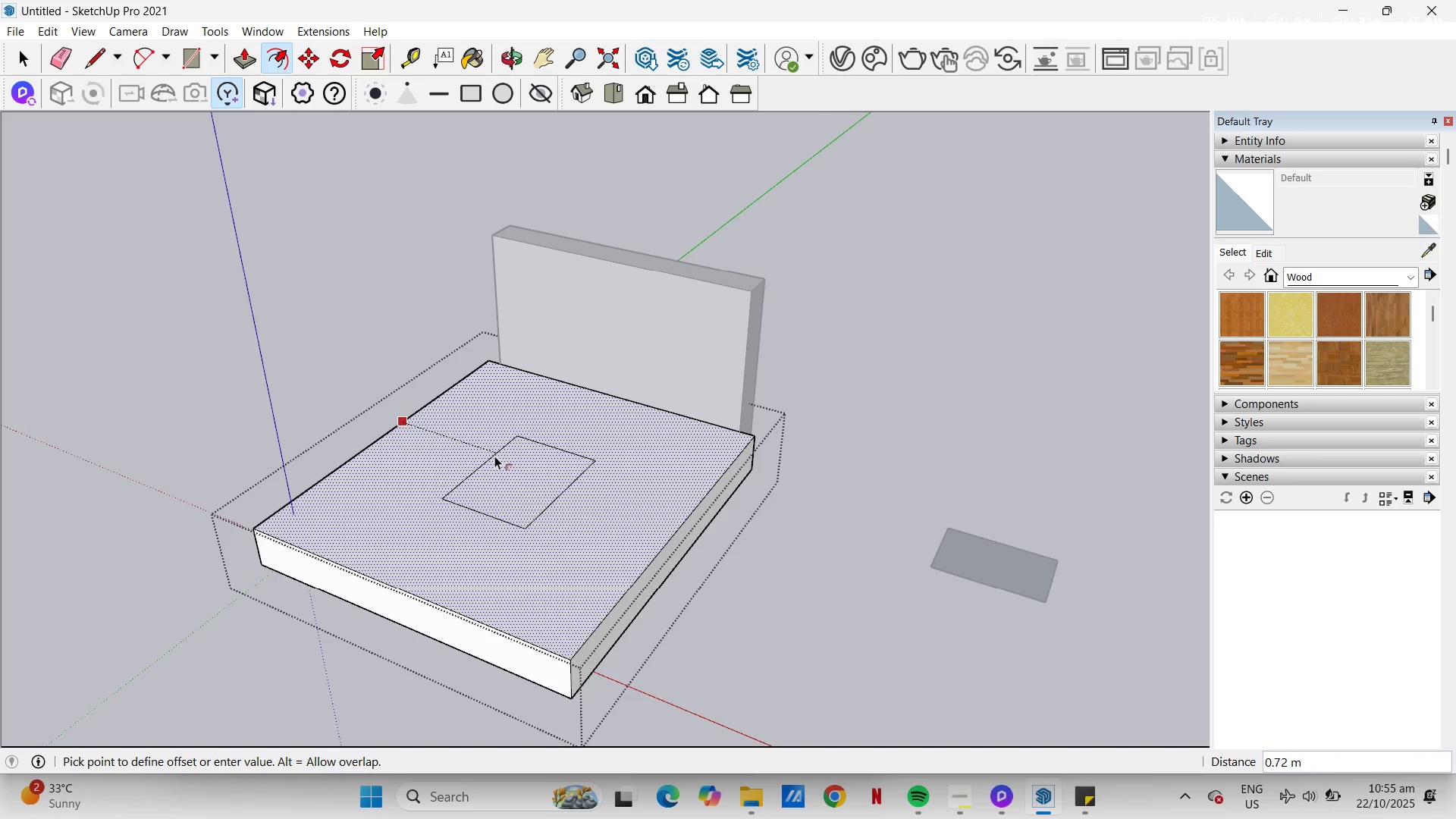 
key(NumpadDecimal)
 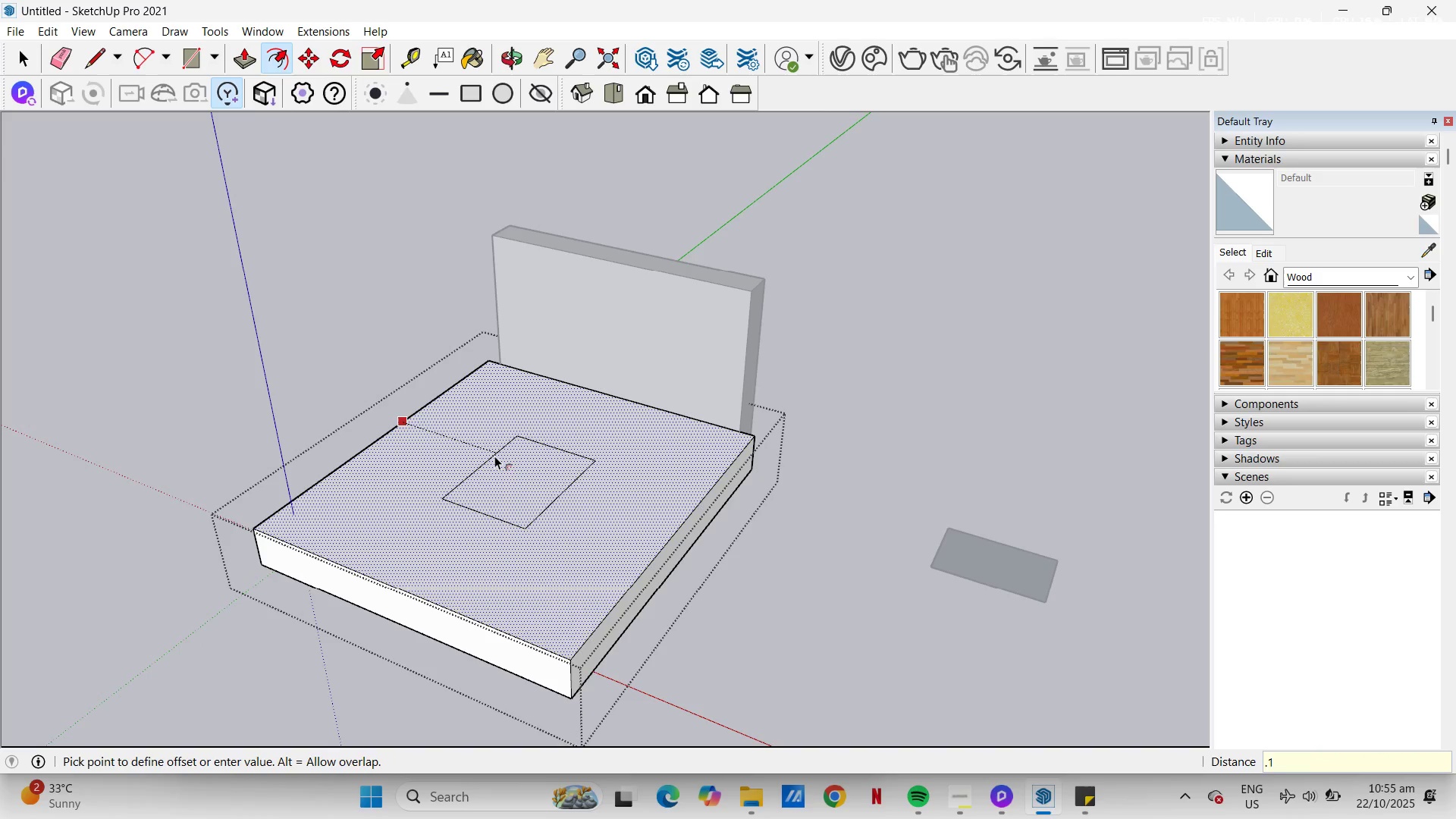 
key(Numpad1)
 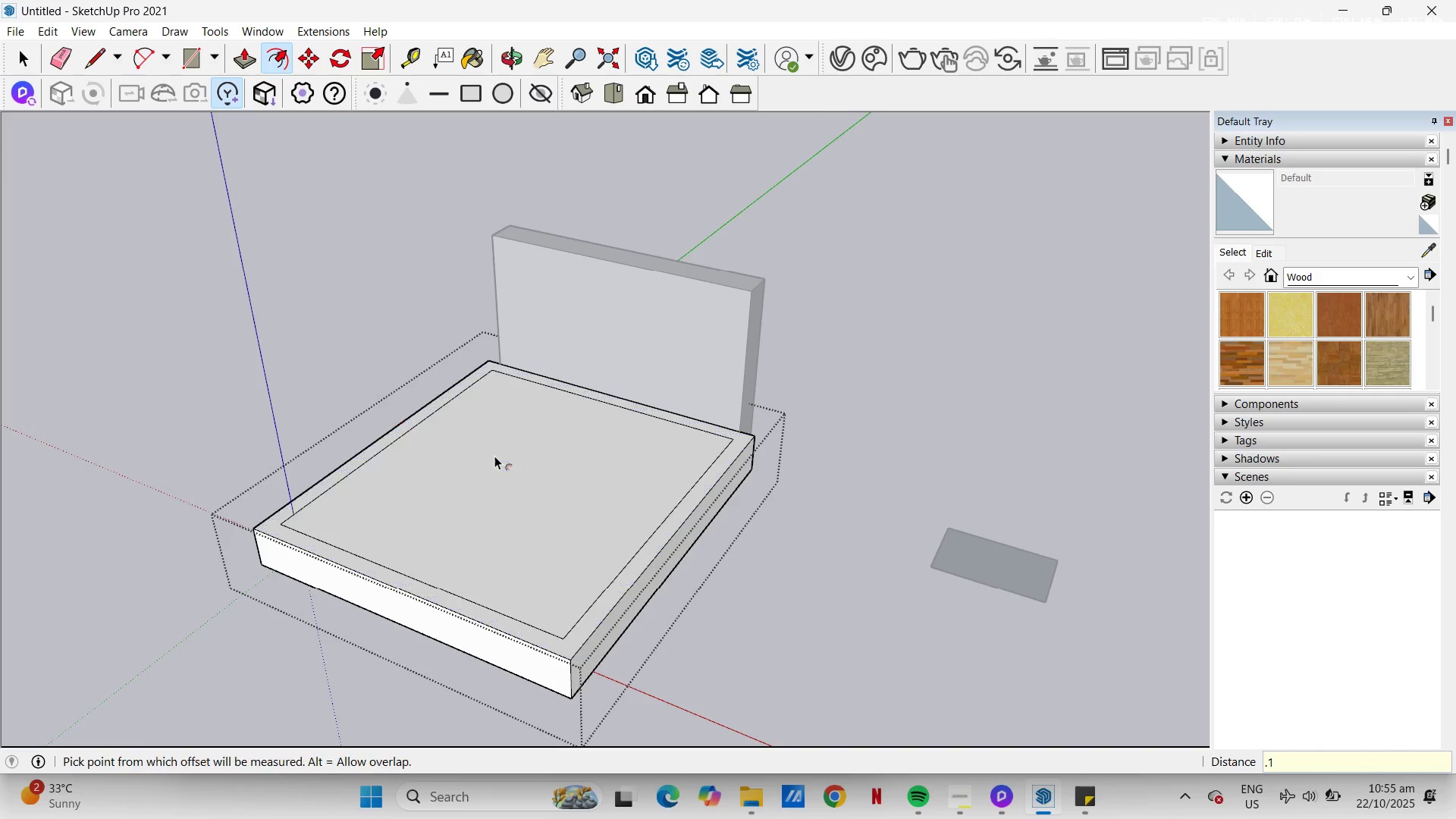 
key(NumpadEnter)
 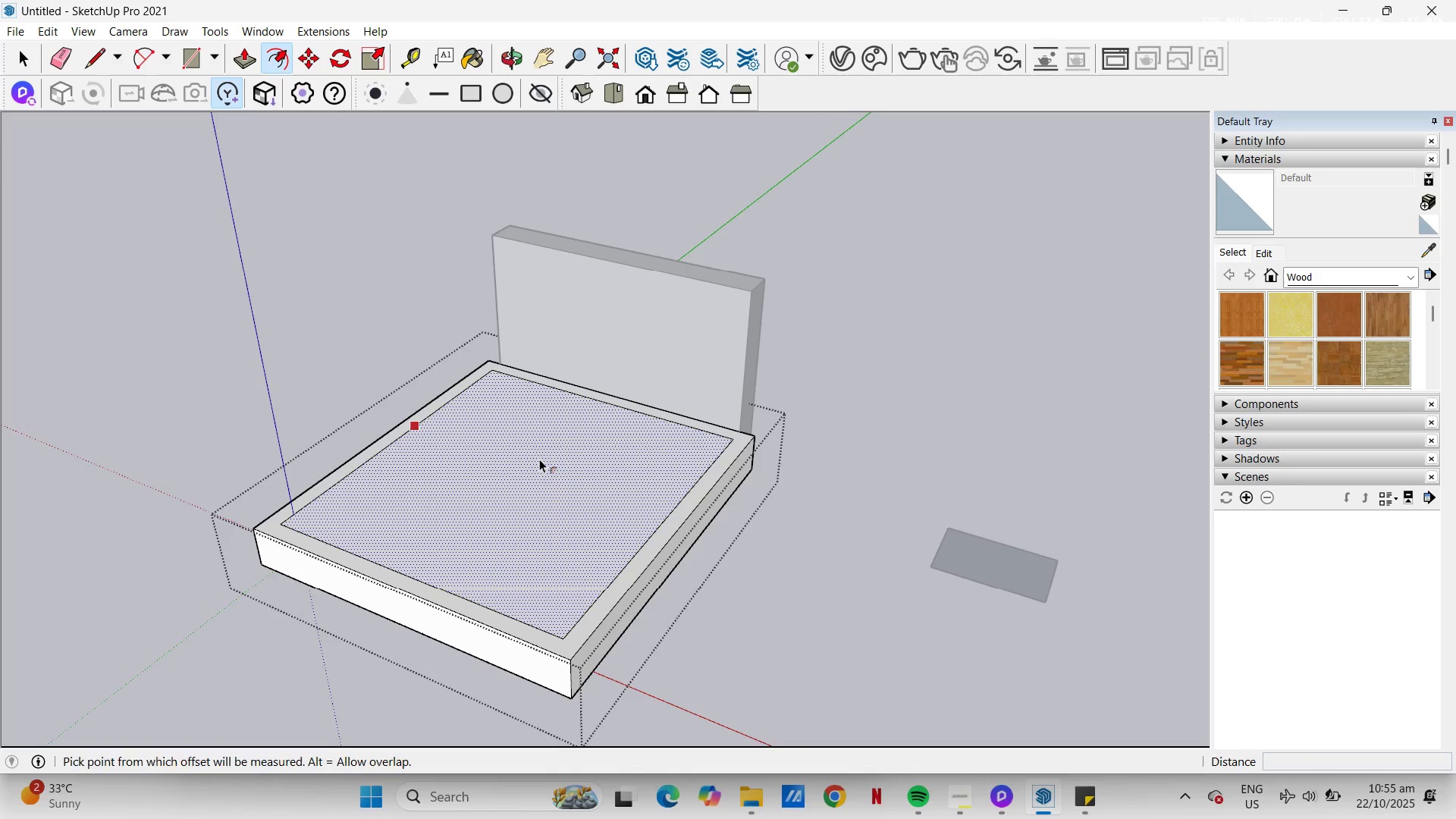 
key(Space)
 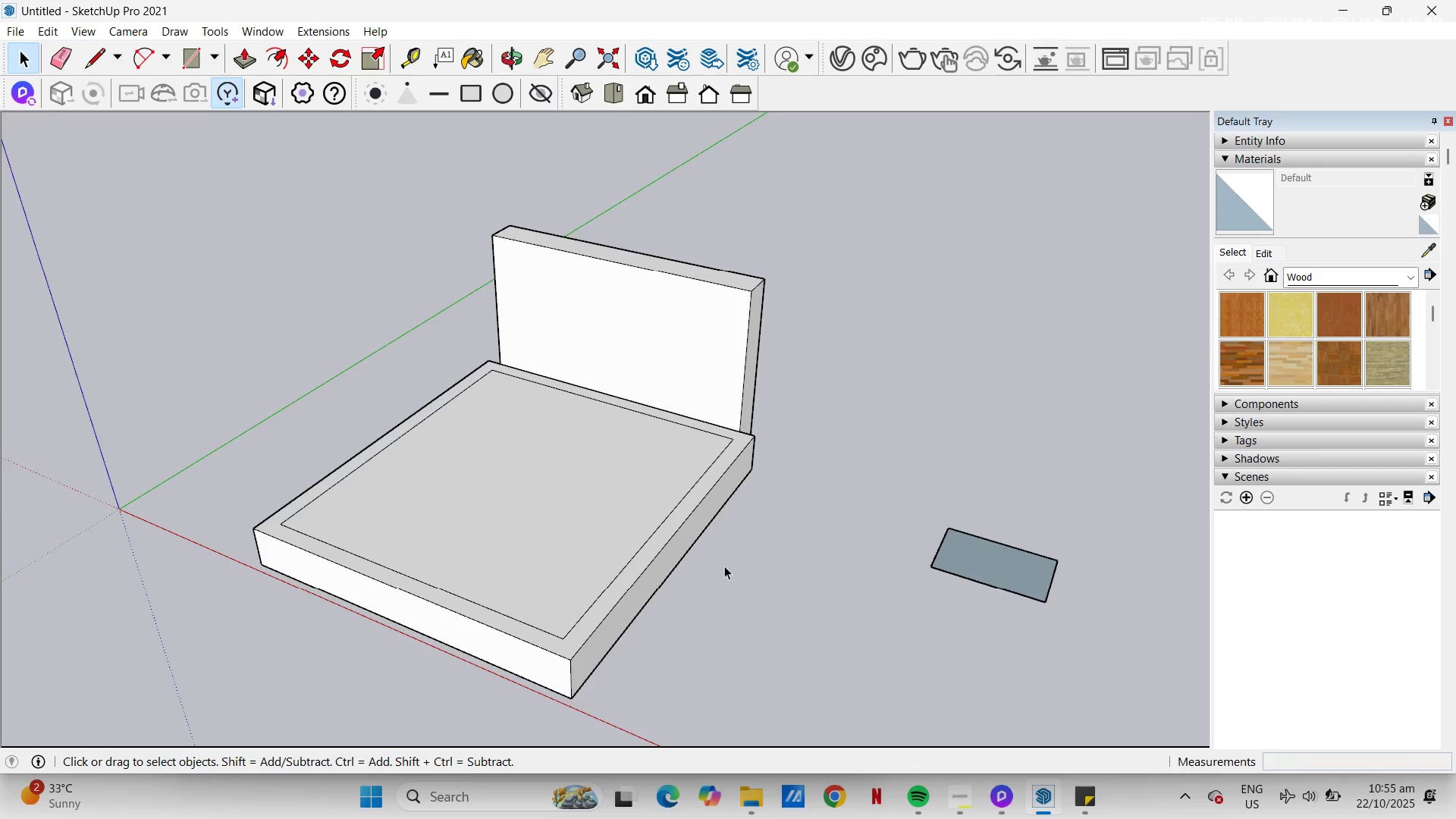 
scroll: coordinate [615, 548], scroll_direction: down, amount: 2.0
 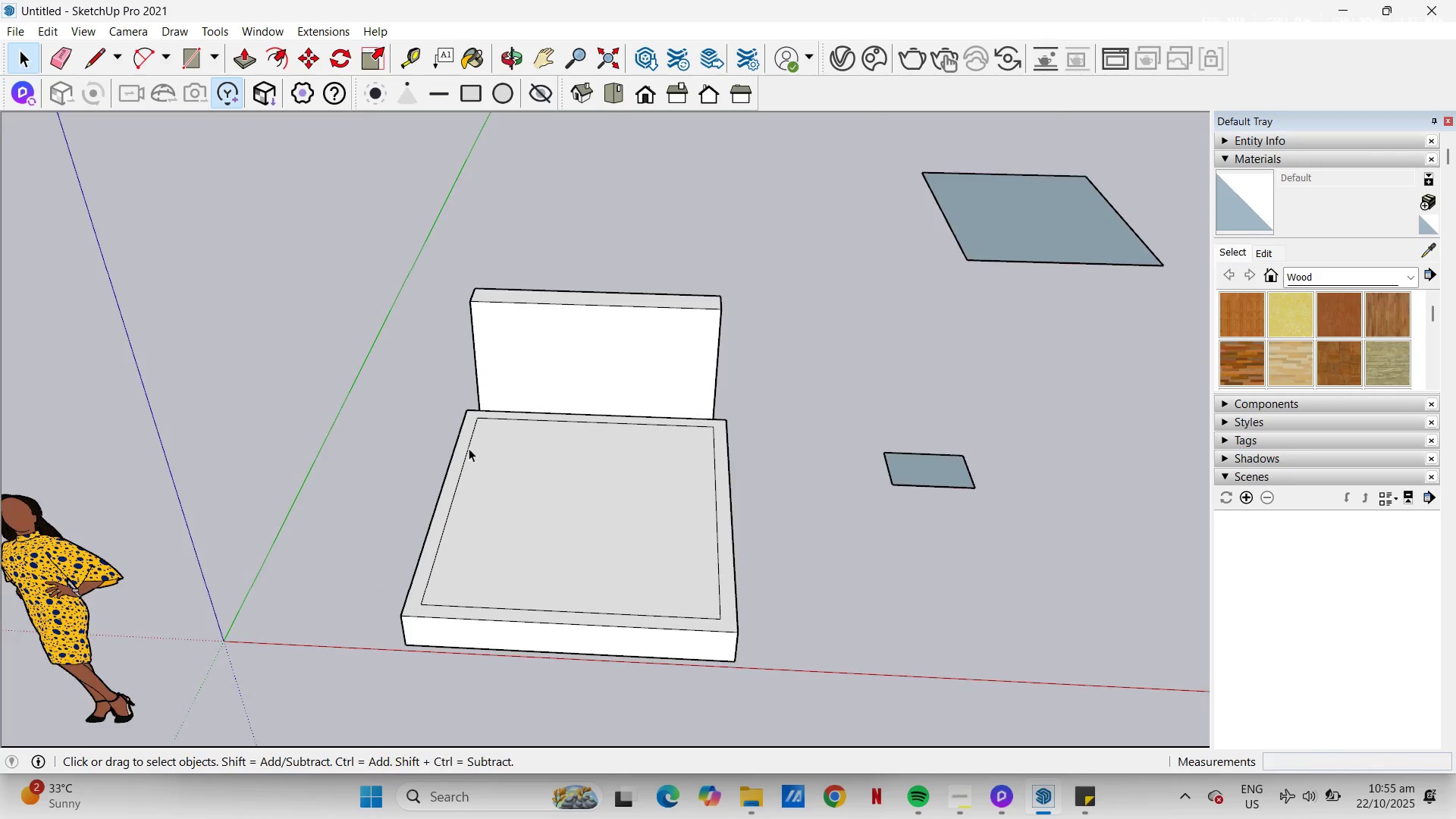 
scroll: coordinate [467, 451], scroll_direction: up, amount: 2.0
 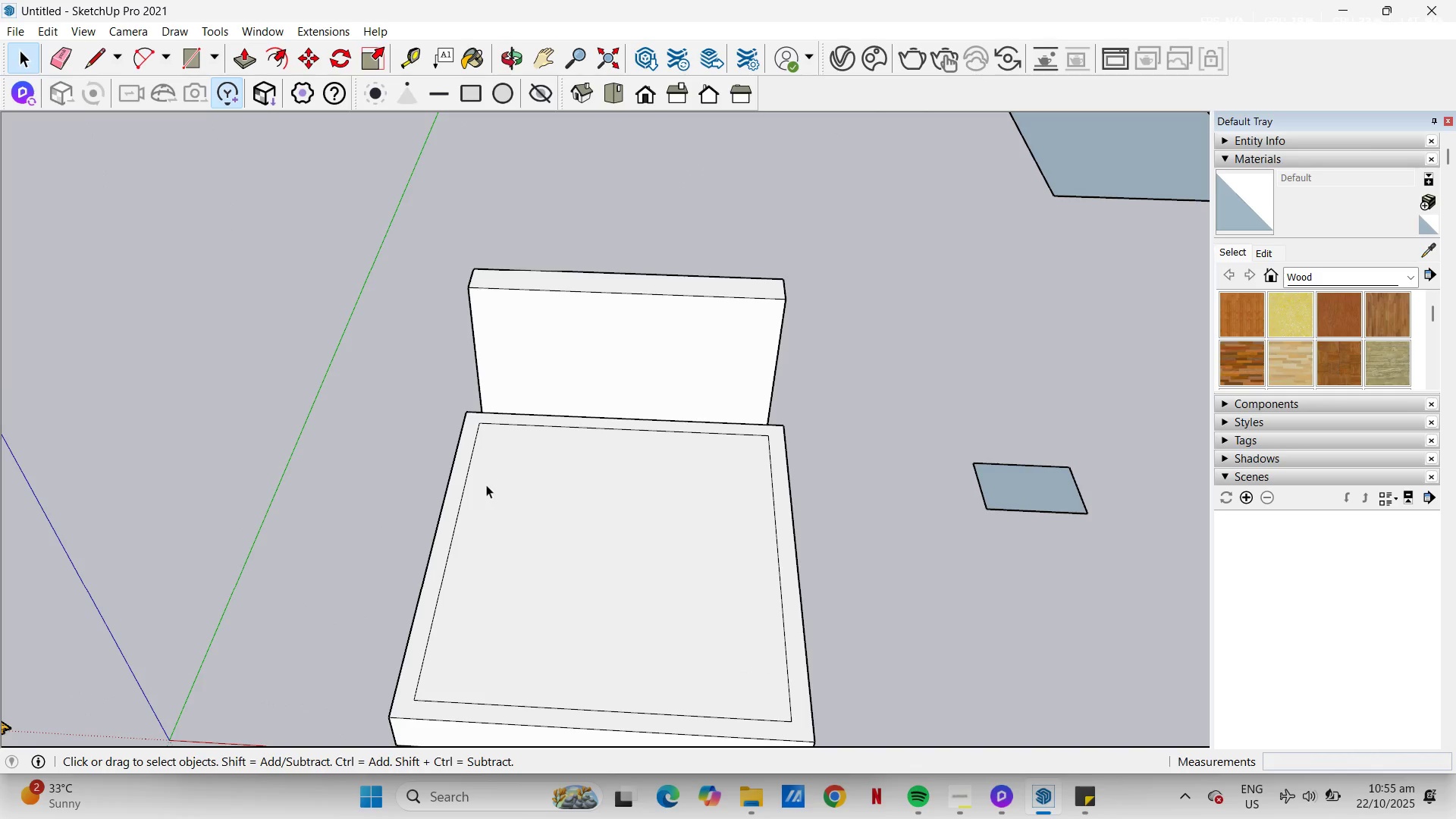 
key(T)
 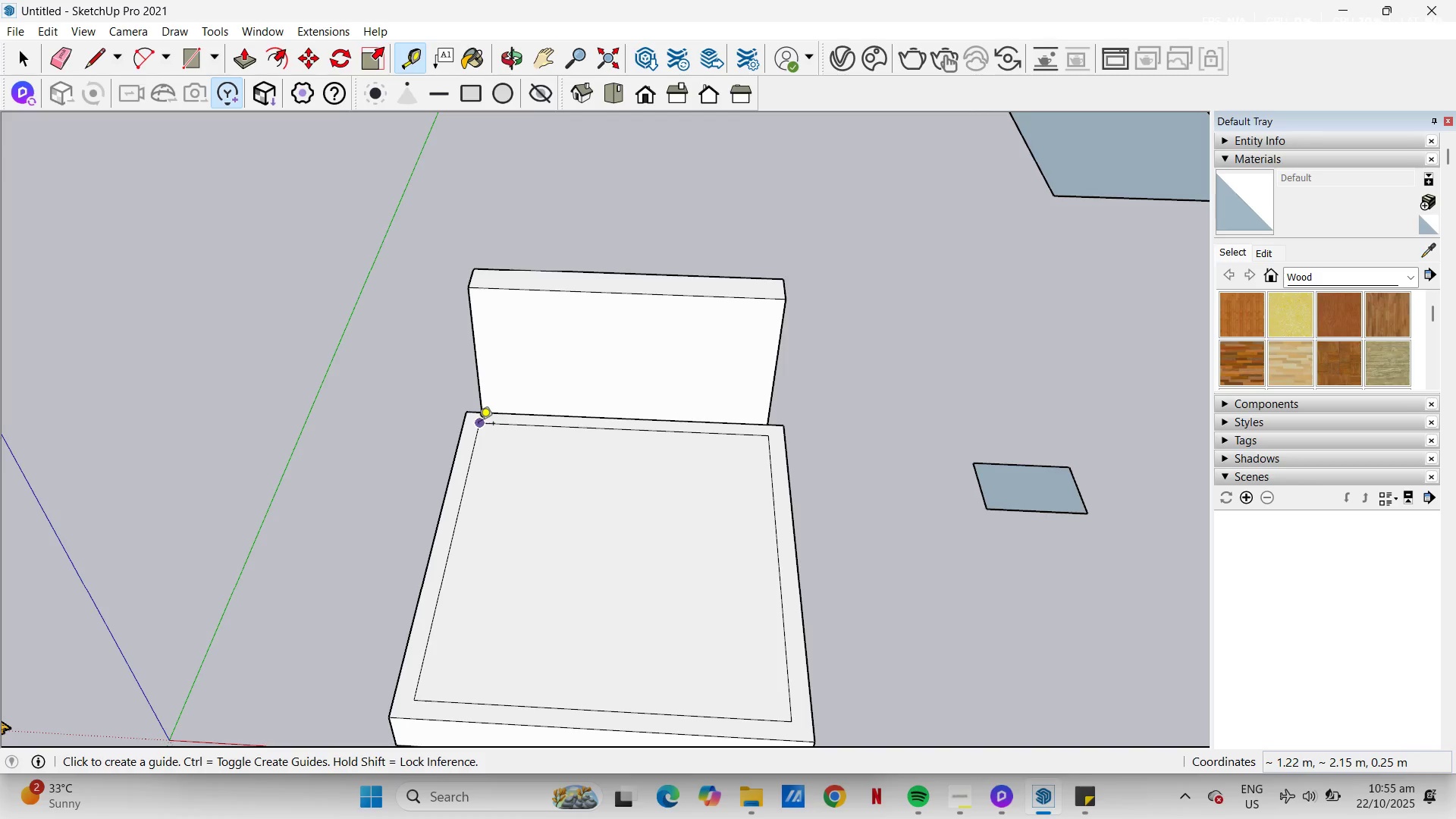 
left_click([479, 425])
 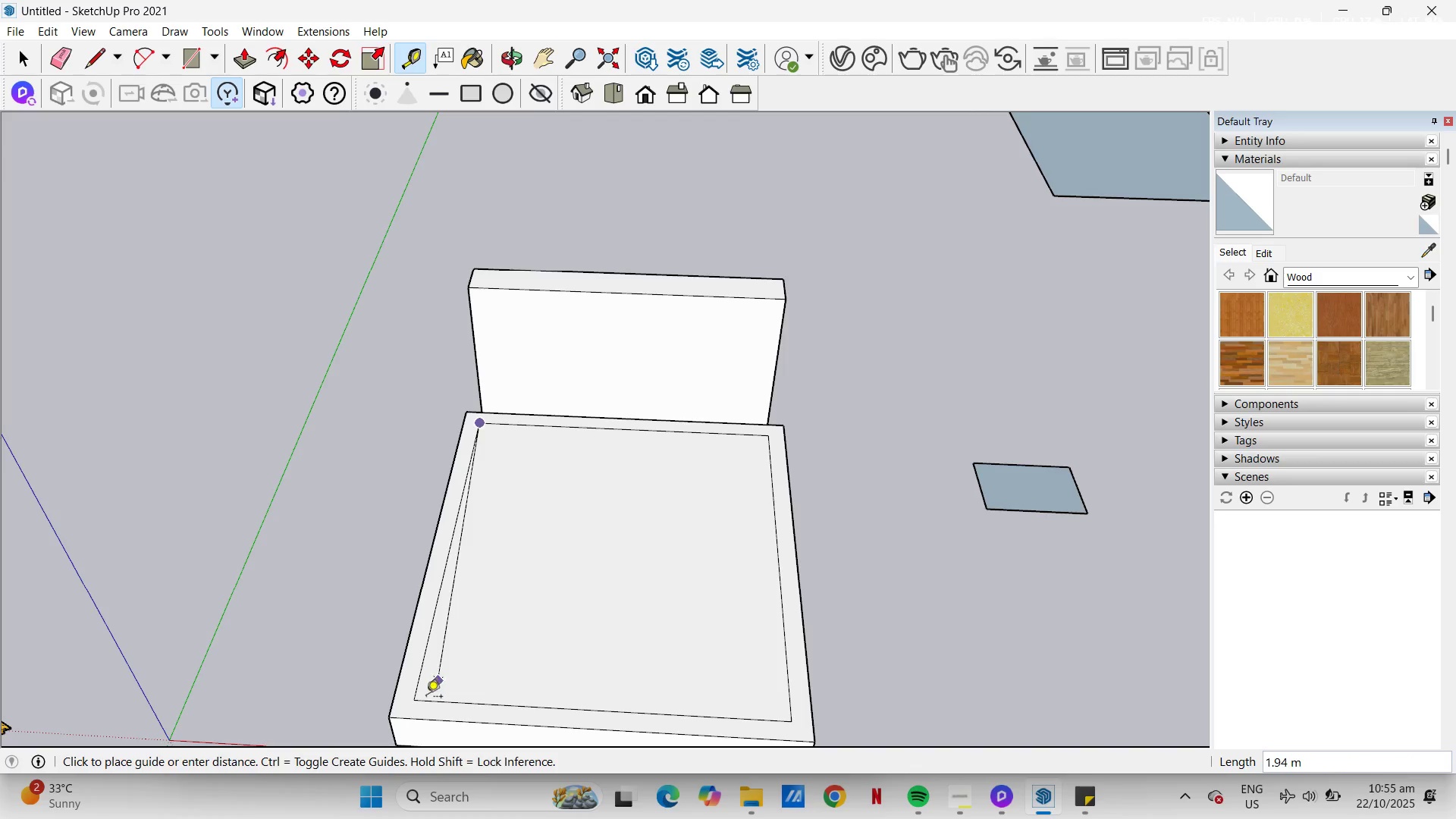 
key(Escape)
 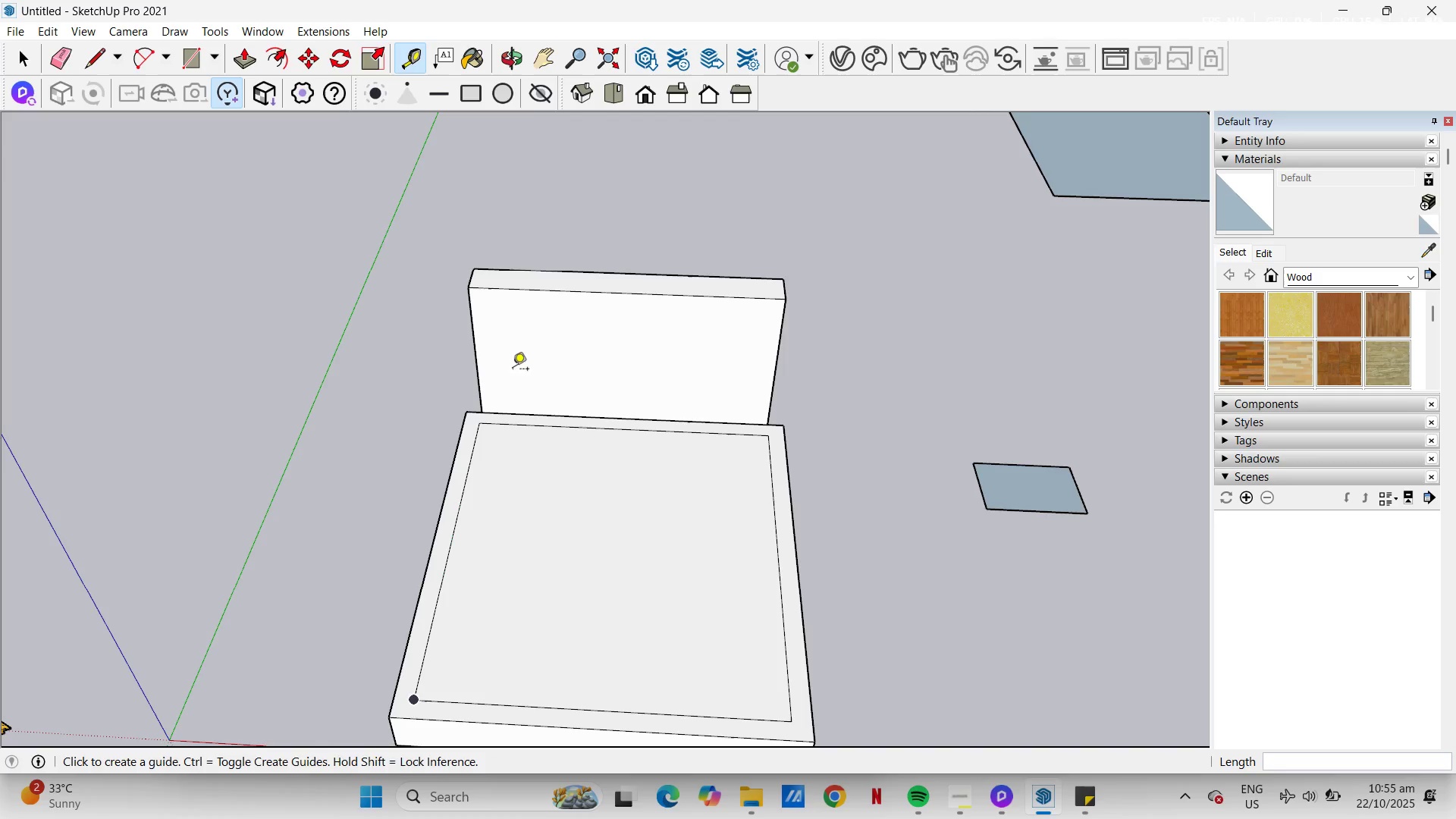 
key(Space)
 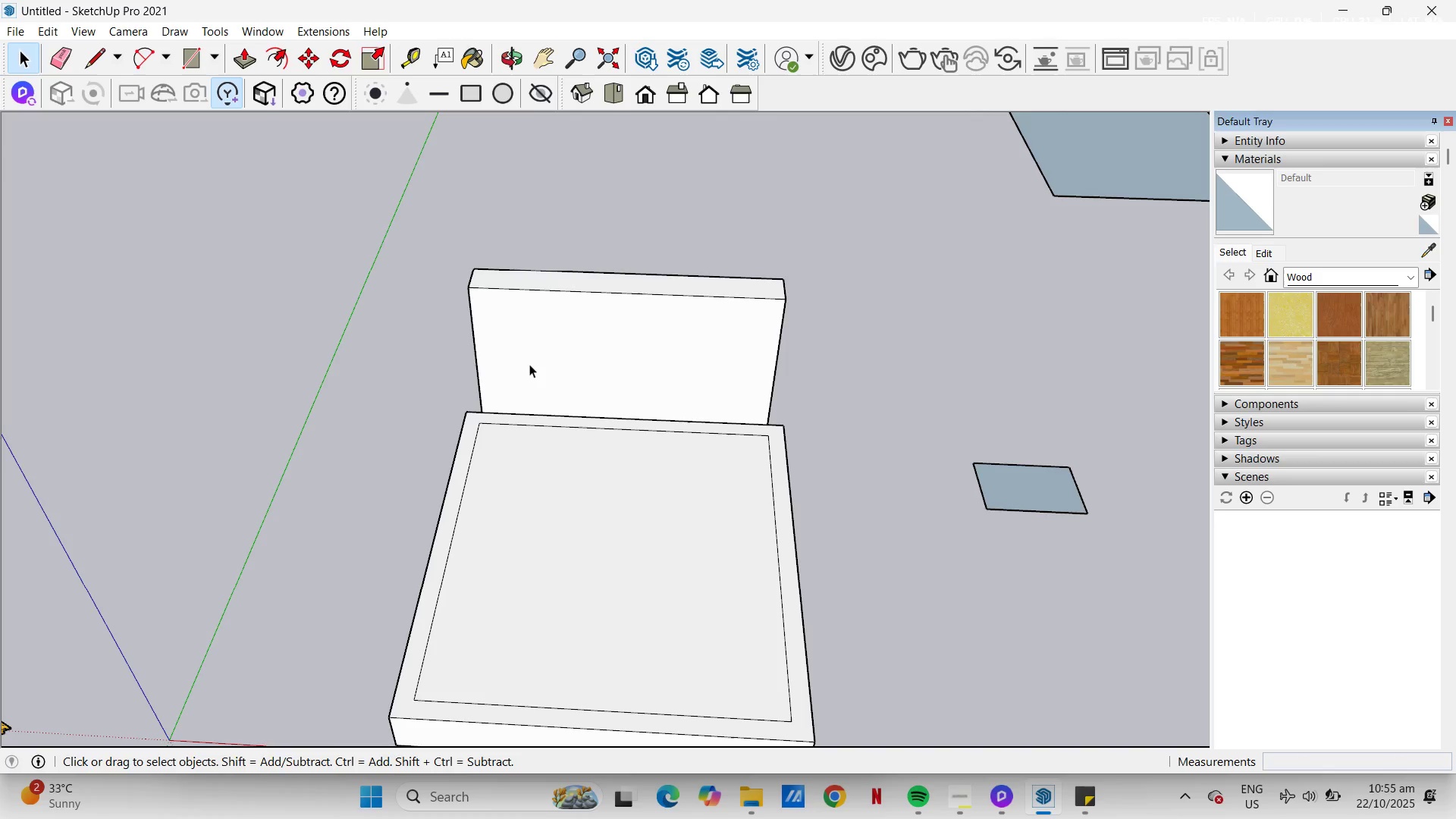 
left_click([529, 364])
 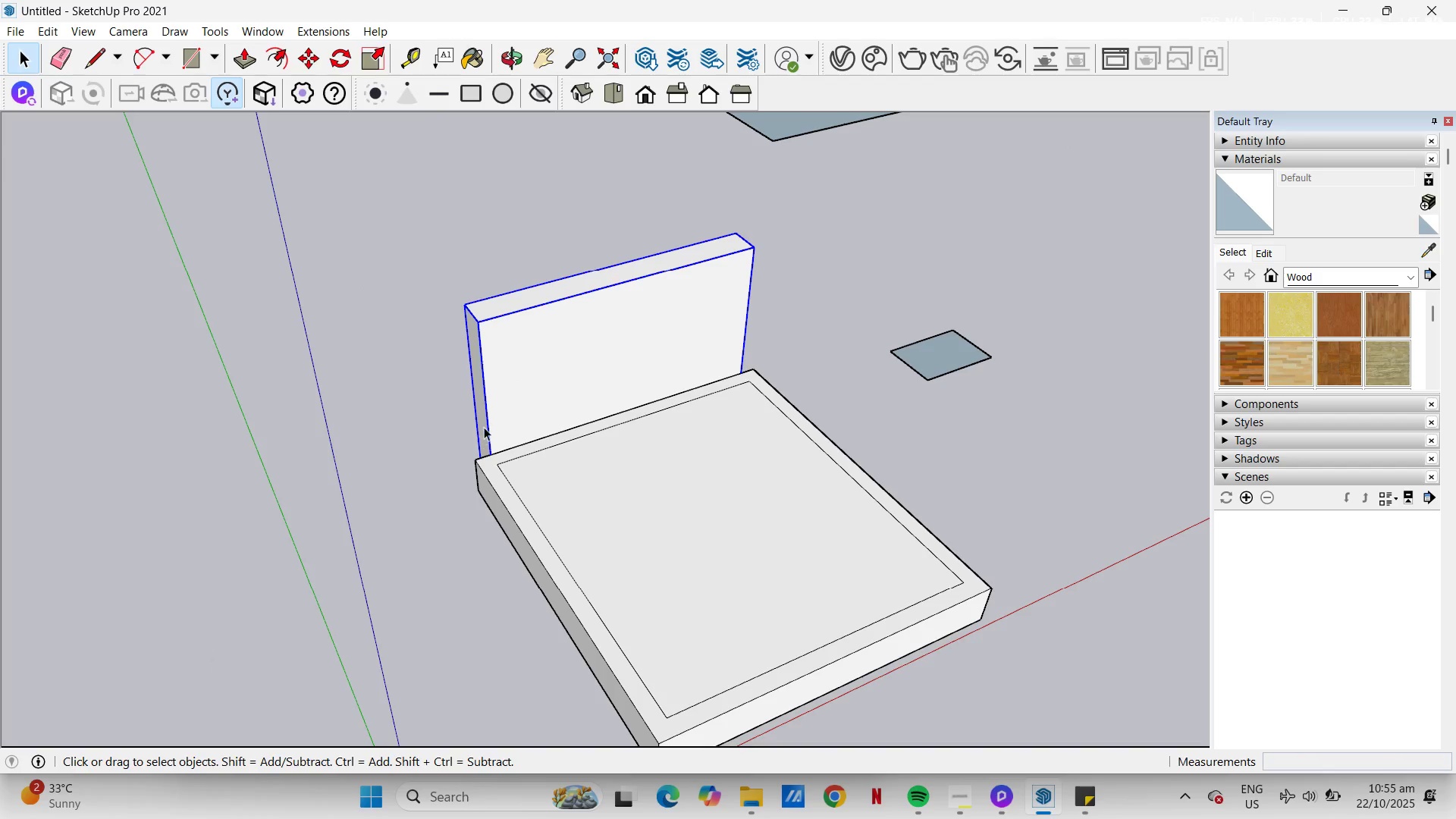 
double_click([484, 427])
 